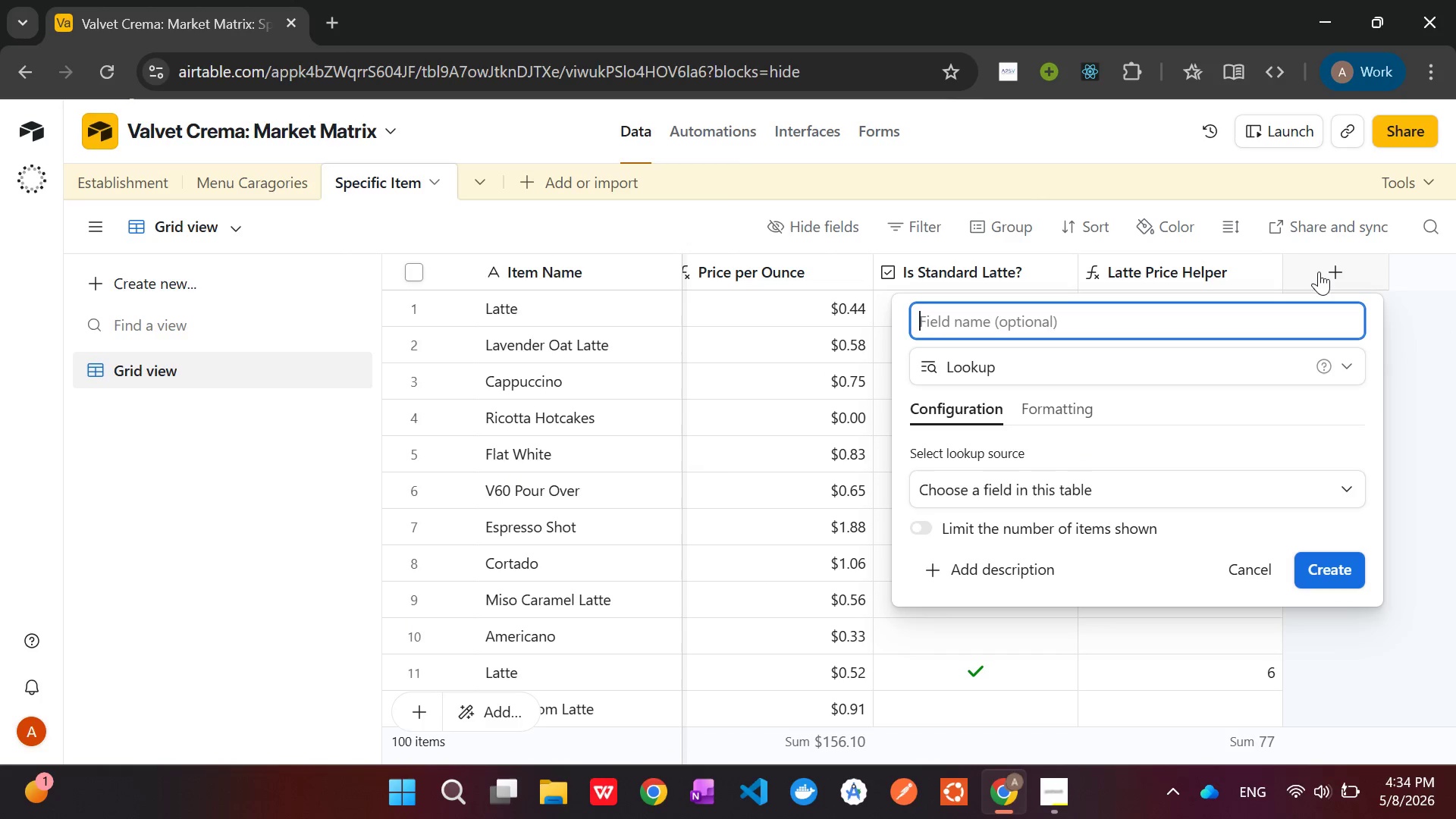 
type(Shop Baseline)
 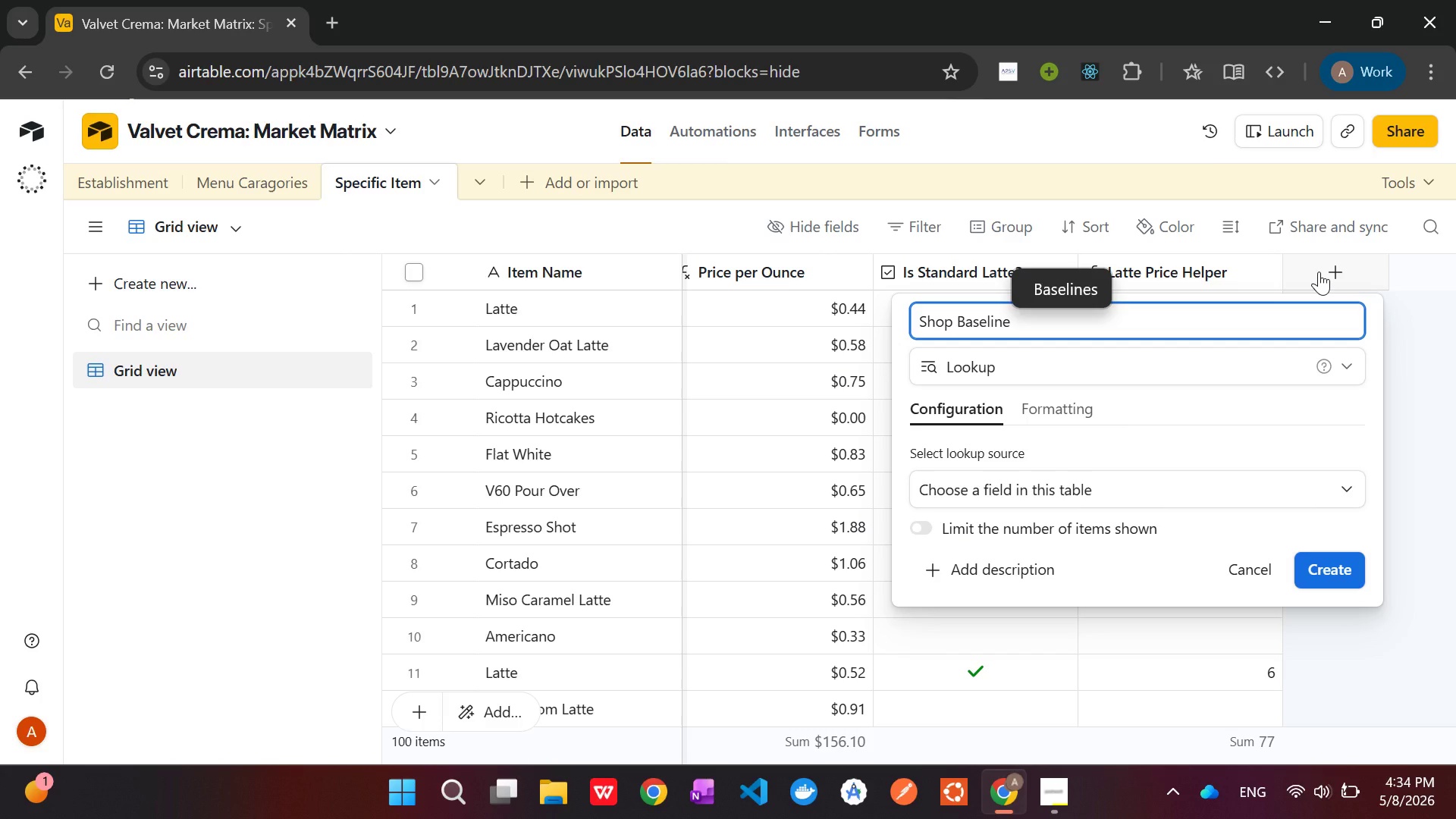 
wait(26.72)
 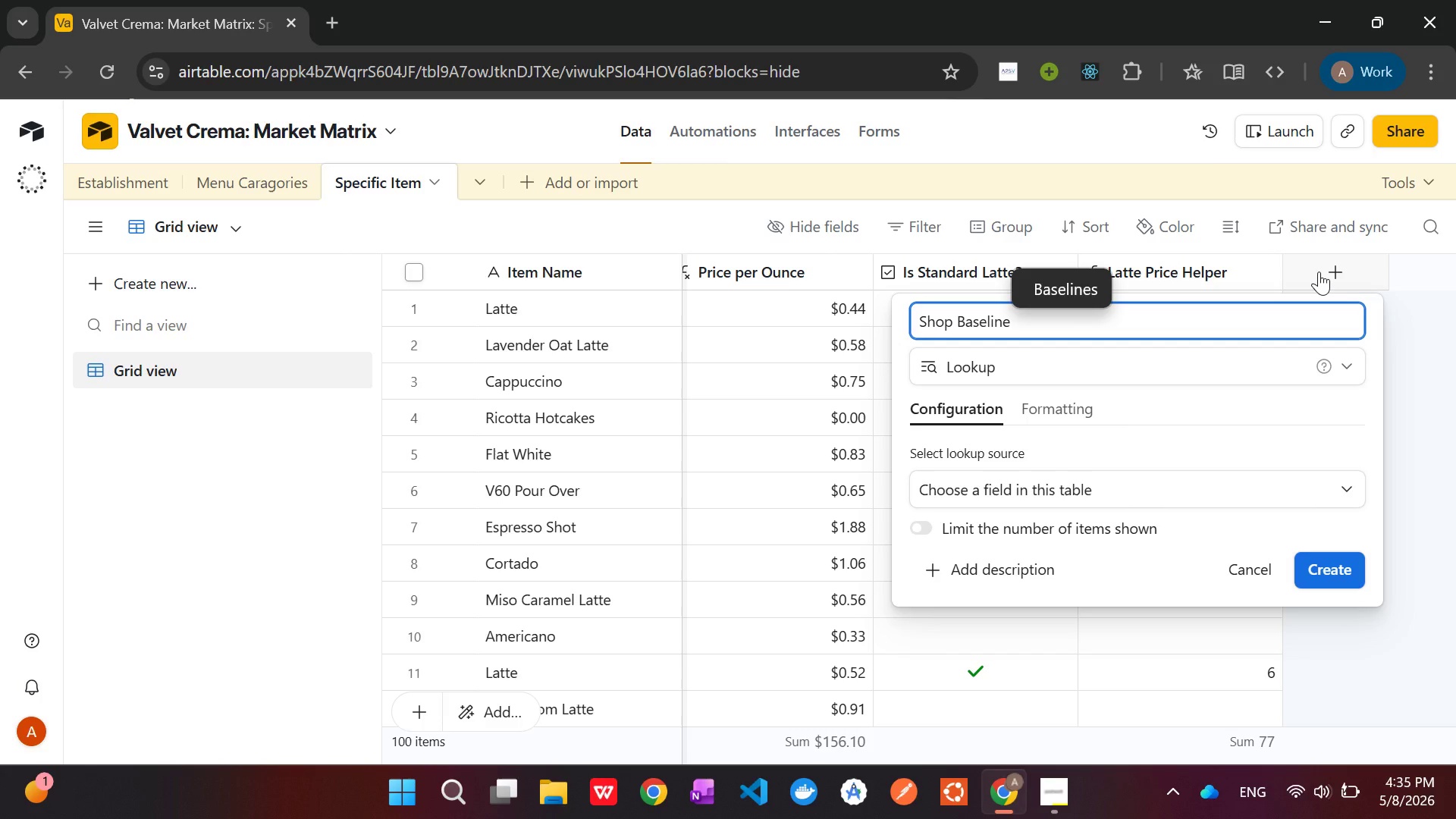 
left_click([1199, 479])
 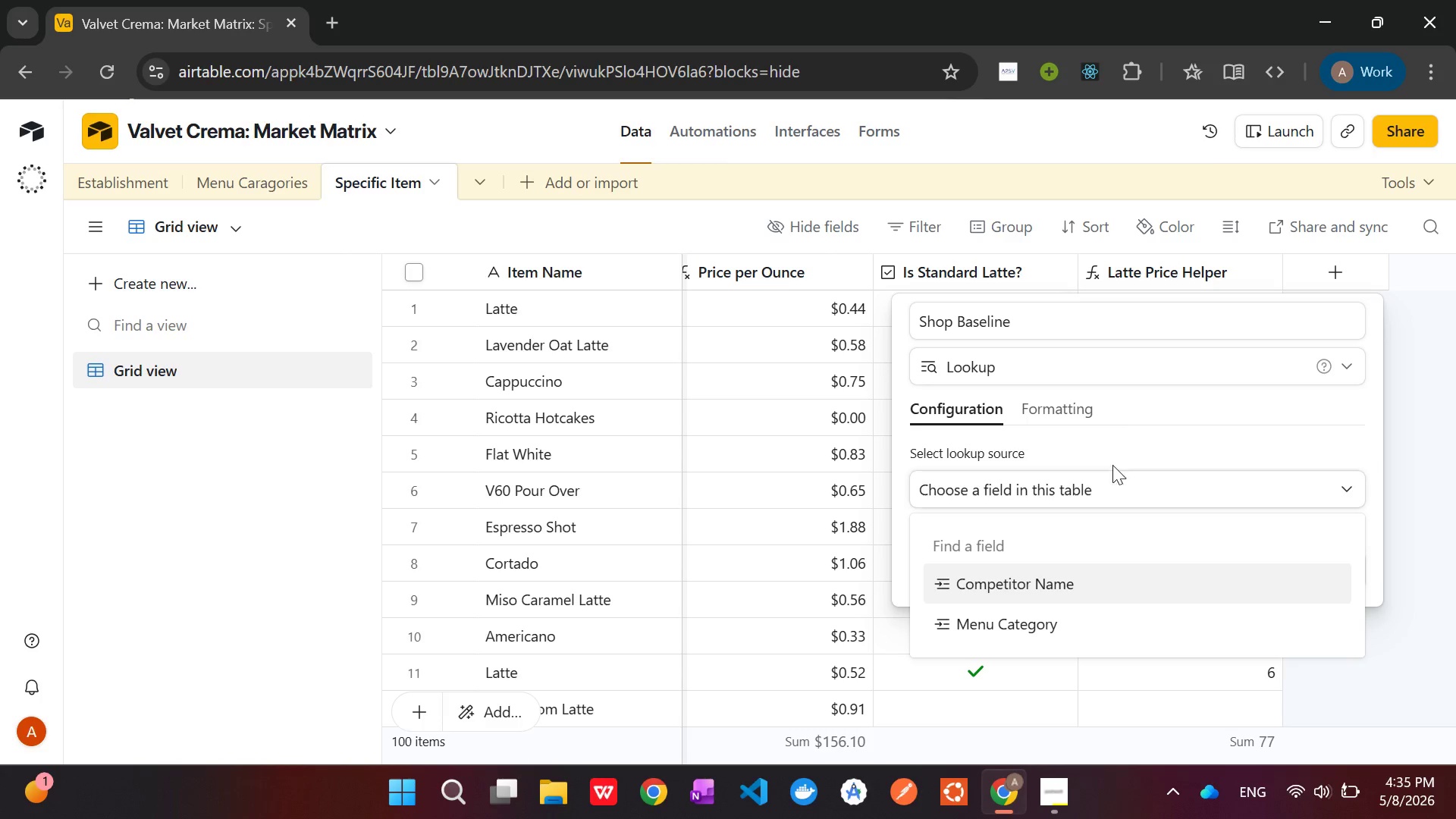 
left_click([1129, 449])
 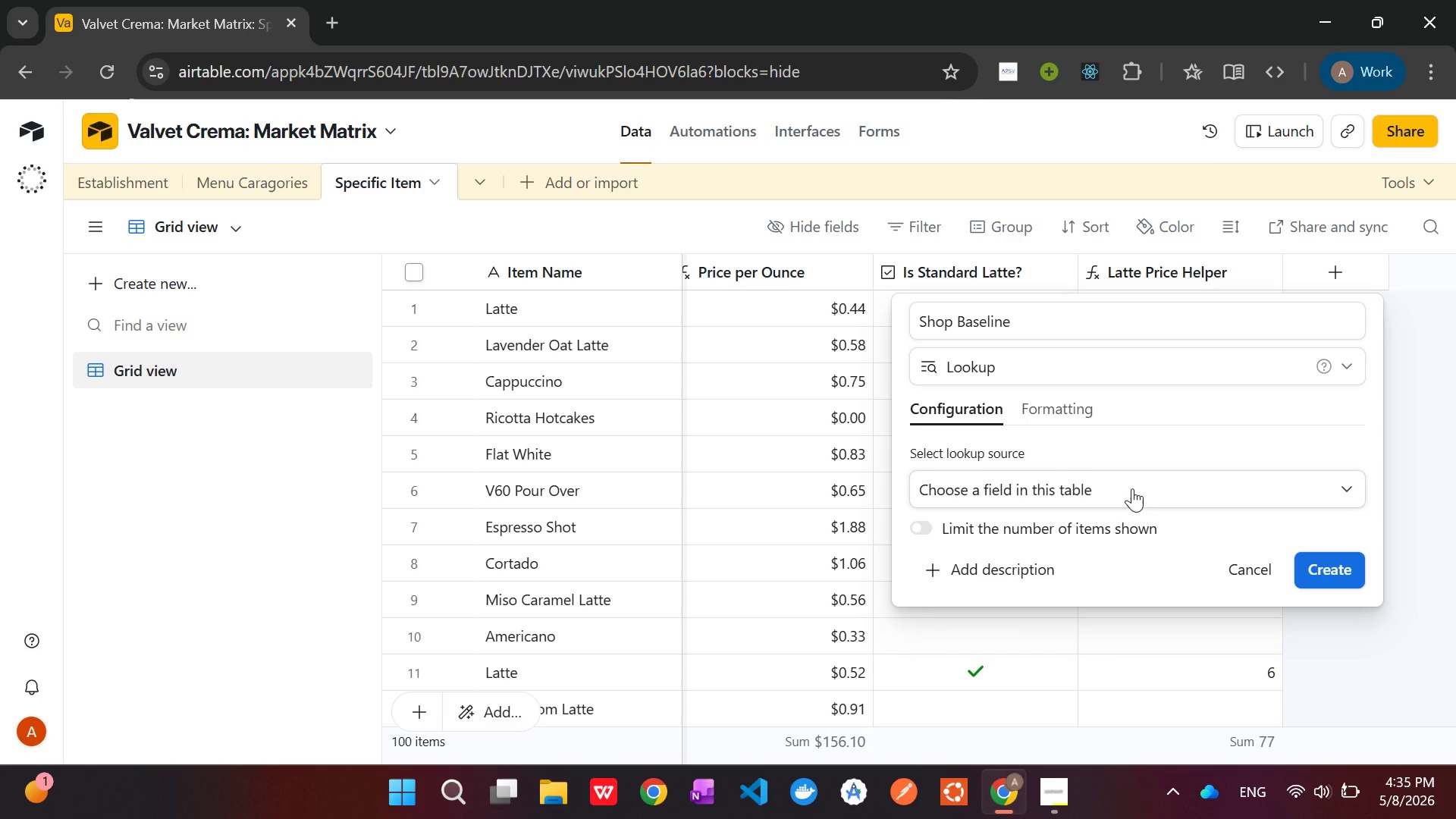 
scroll: coordinate [1132, 488], scroll_direction: down, amount: 1.0
 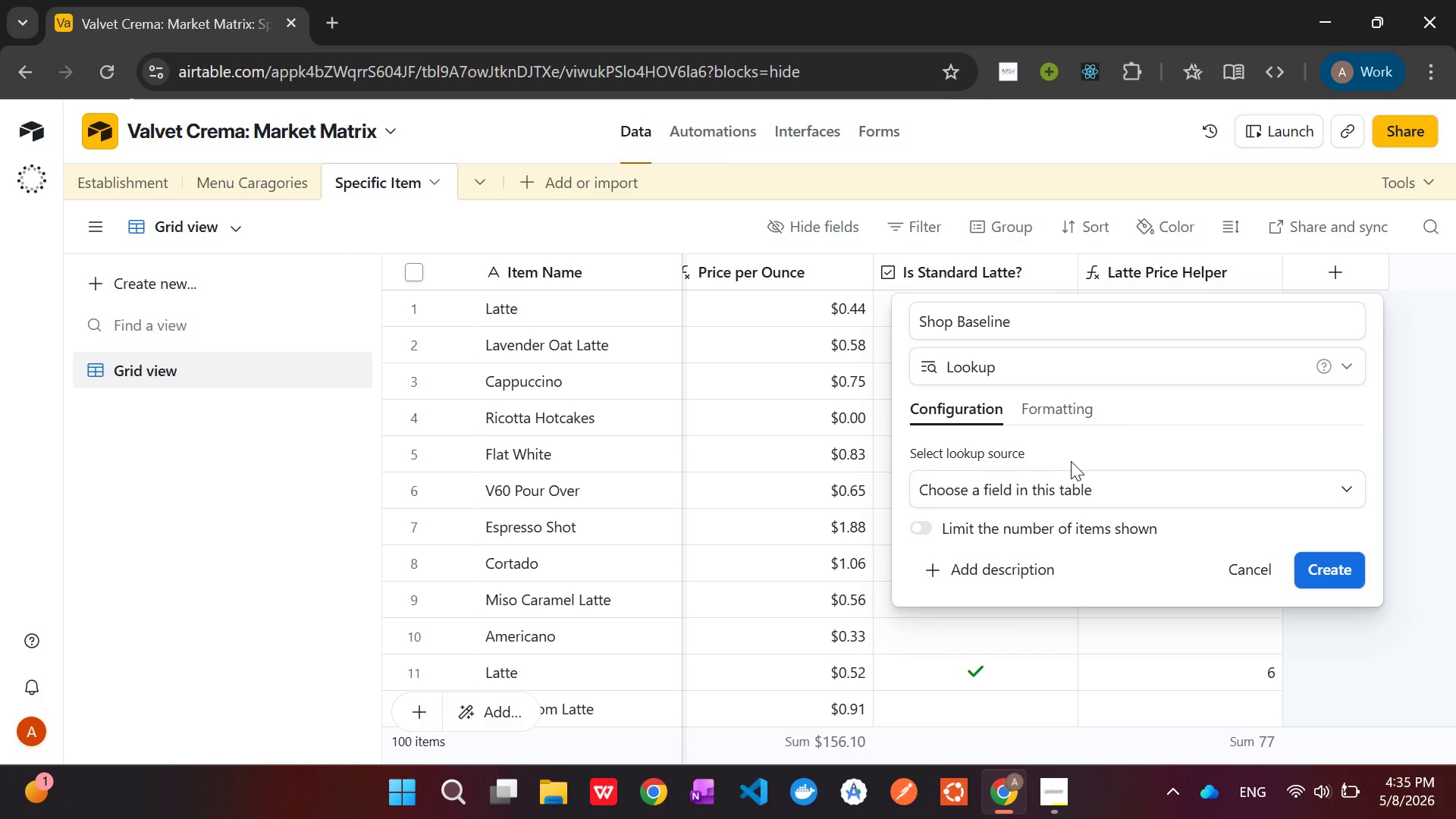 
scroll: coordinate [1071, 461], scroll_direction: none, amount: 0.0
 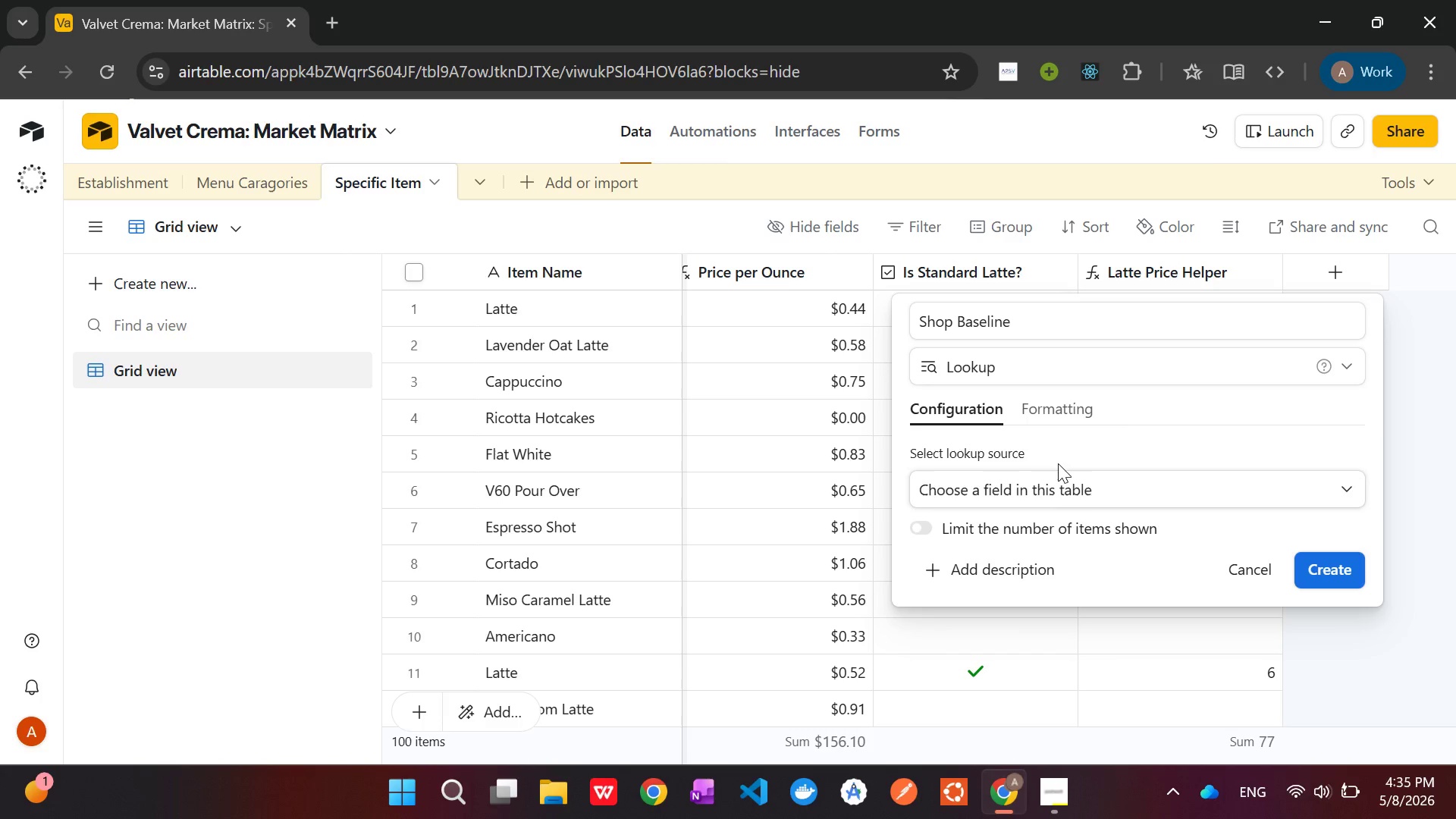 
scroll: coordinate [1053, 456], scroll_direction: down, amount: 1.0
 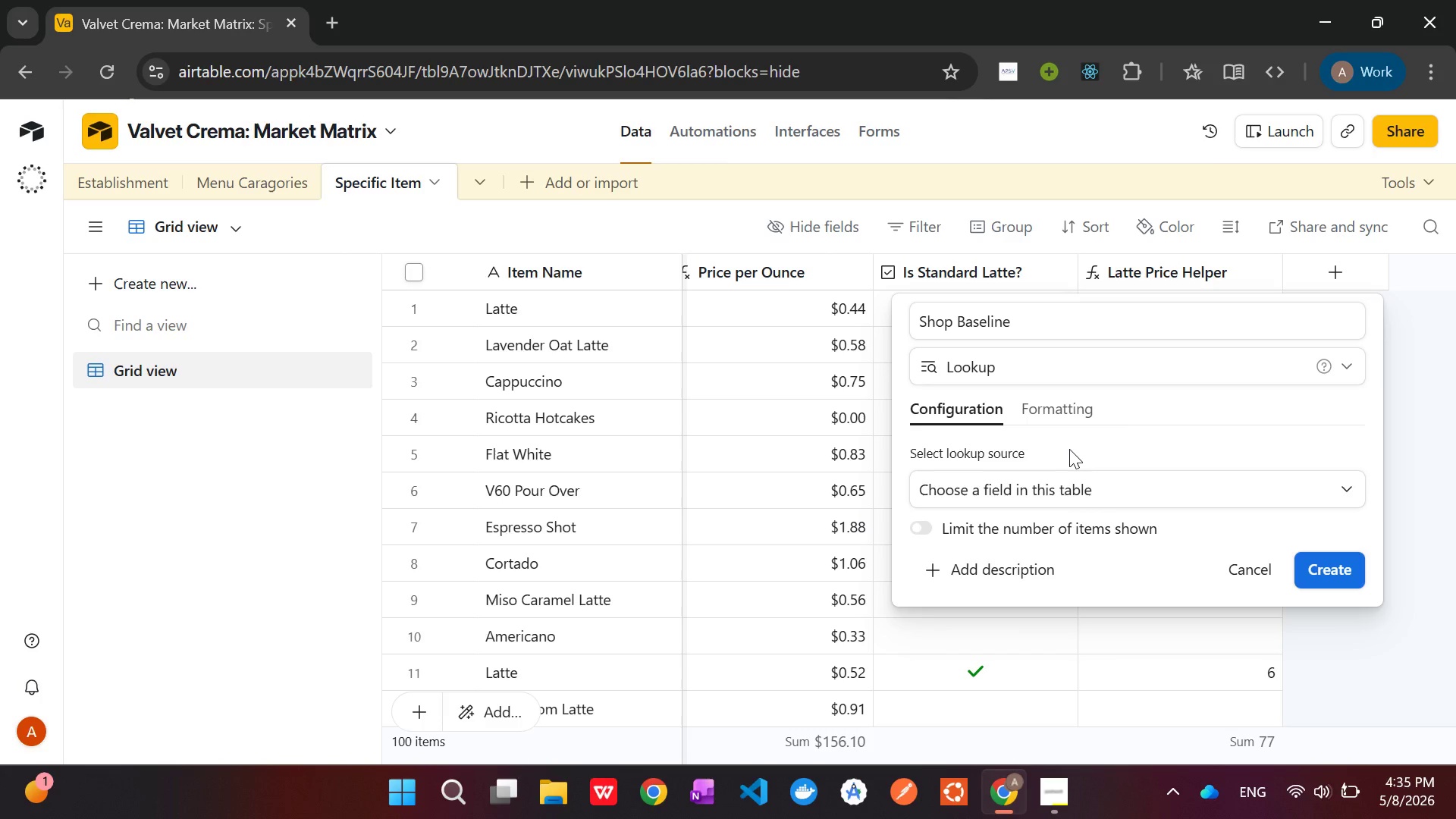 
left_click([1069, 449])
 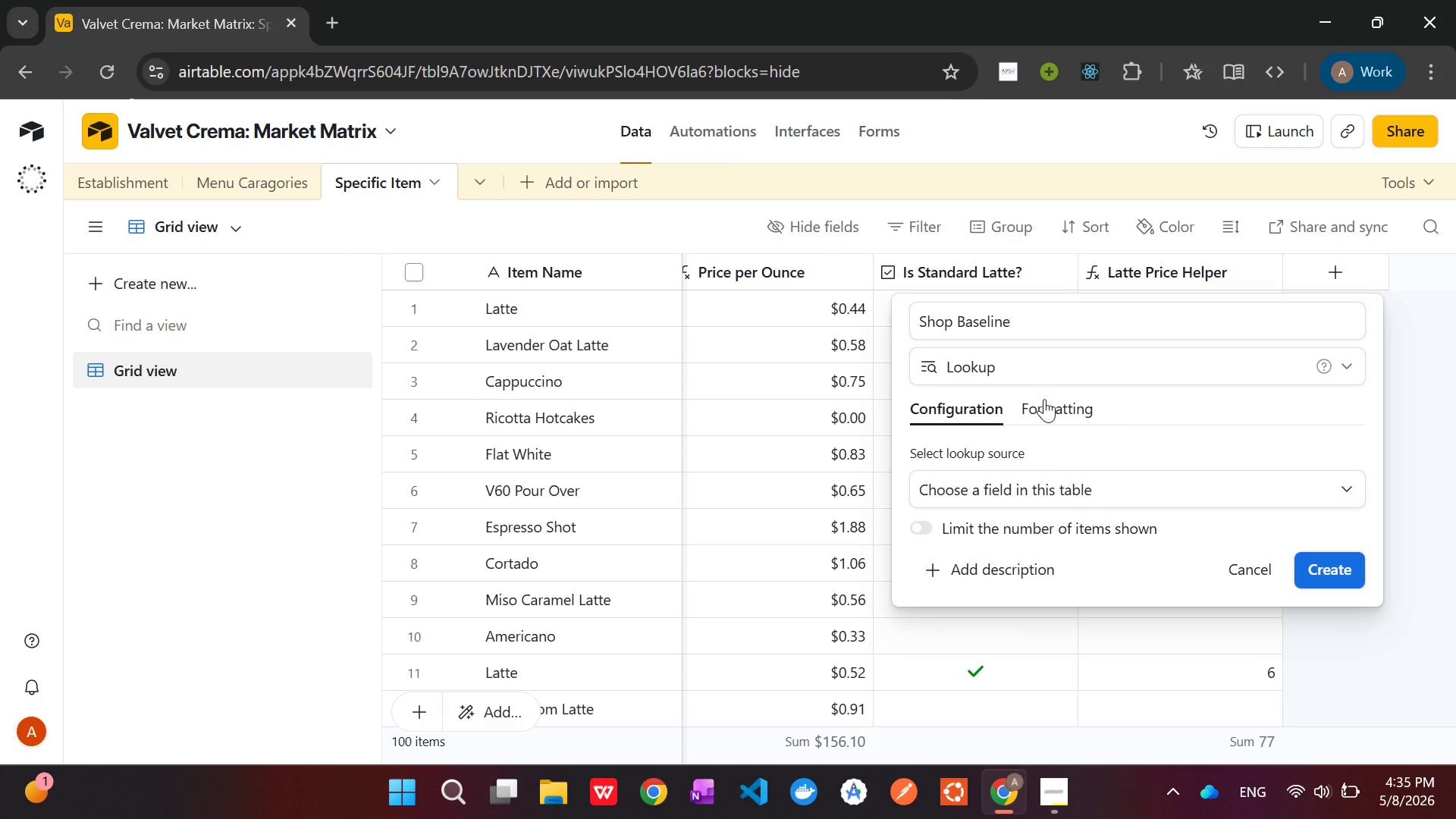 
left_click([1044, 399])
 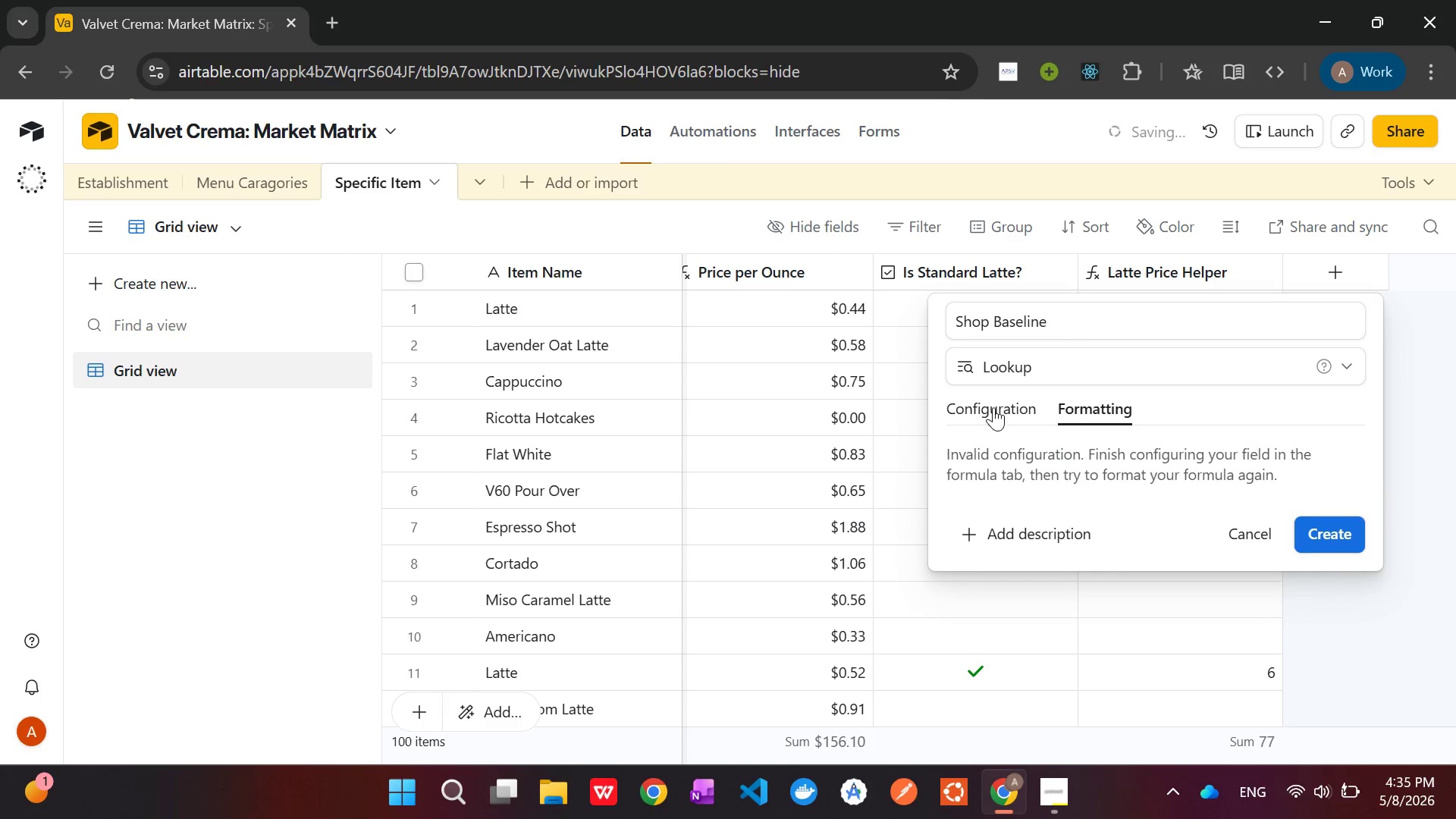 
left_click([993, 407])
 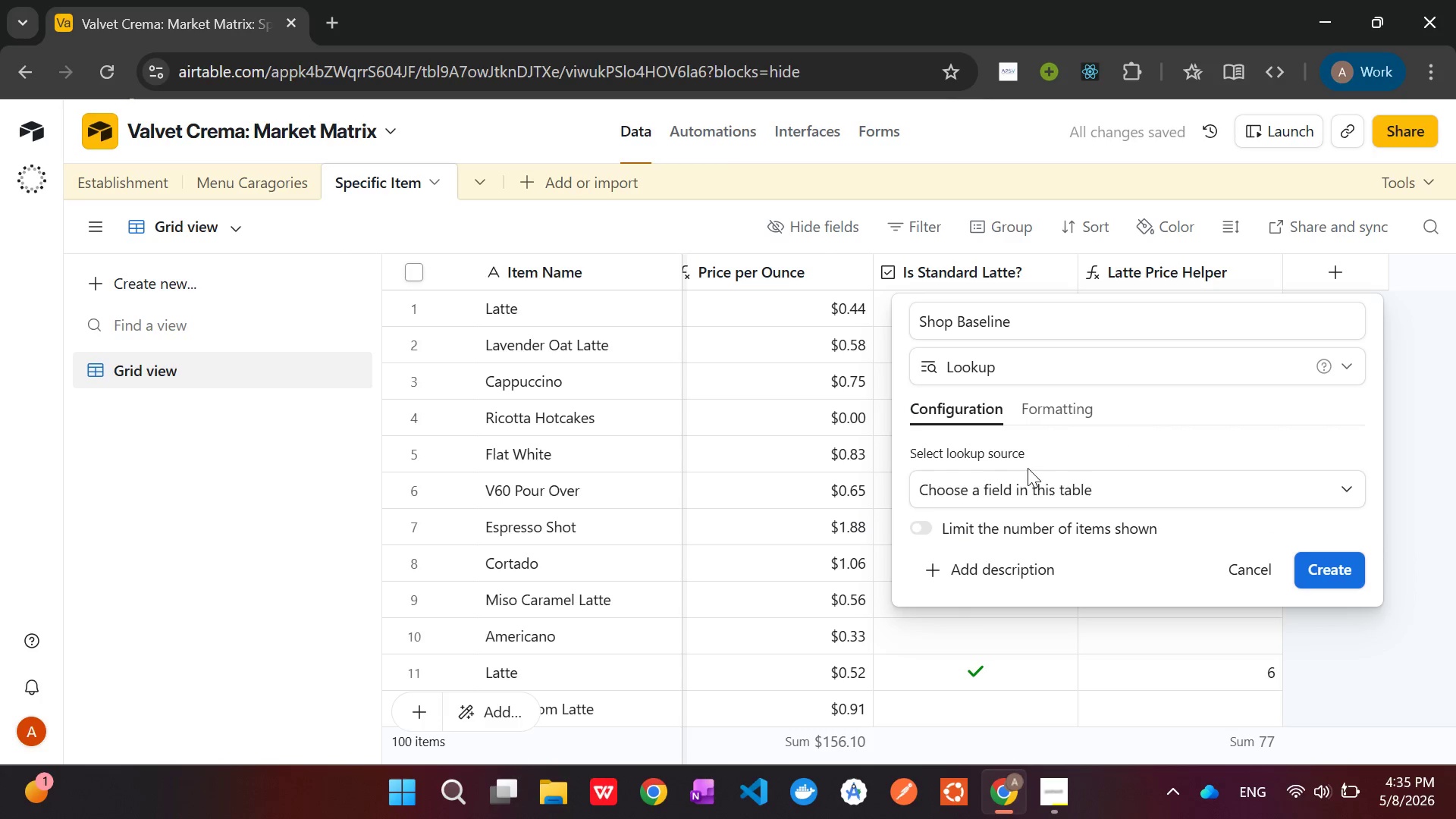 
scroll: coordinate [1028, 469], scroll_direction: down, amount: 6.0
 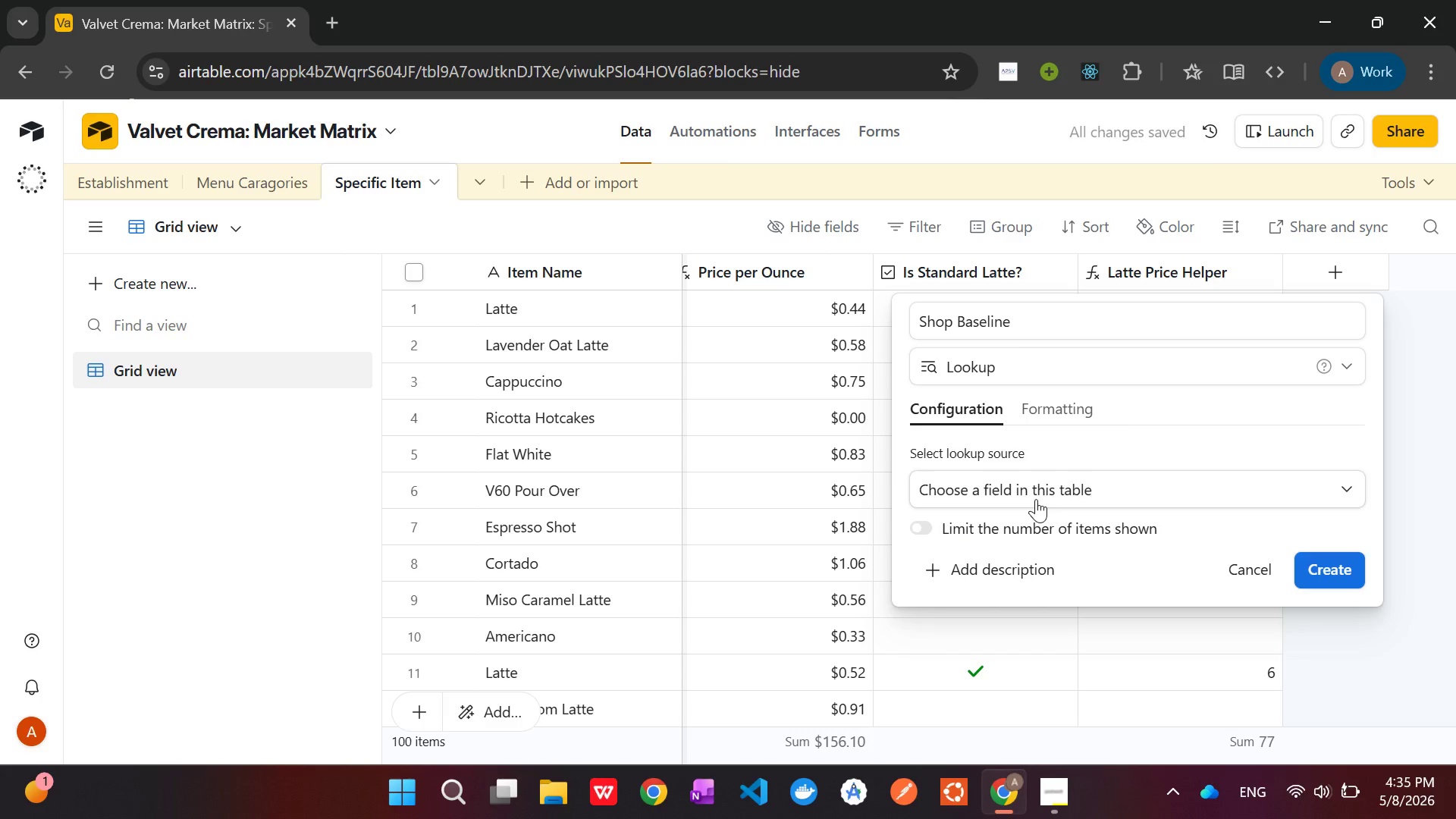 
left_click([1036, 499])
 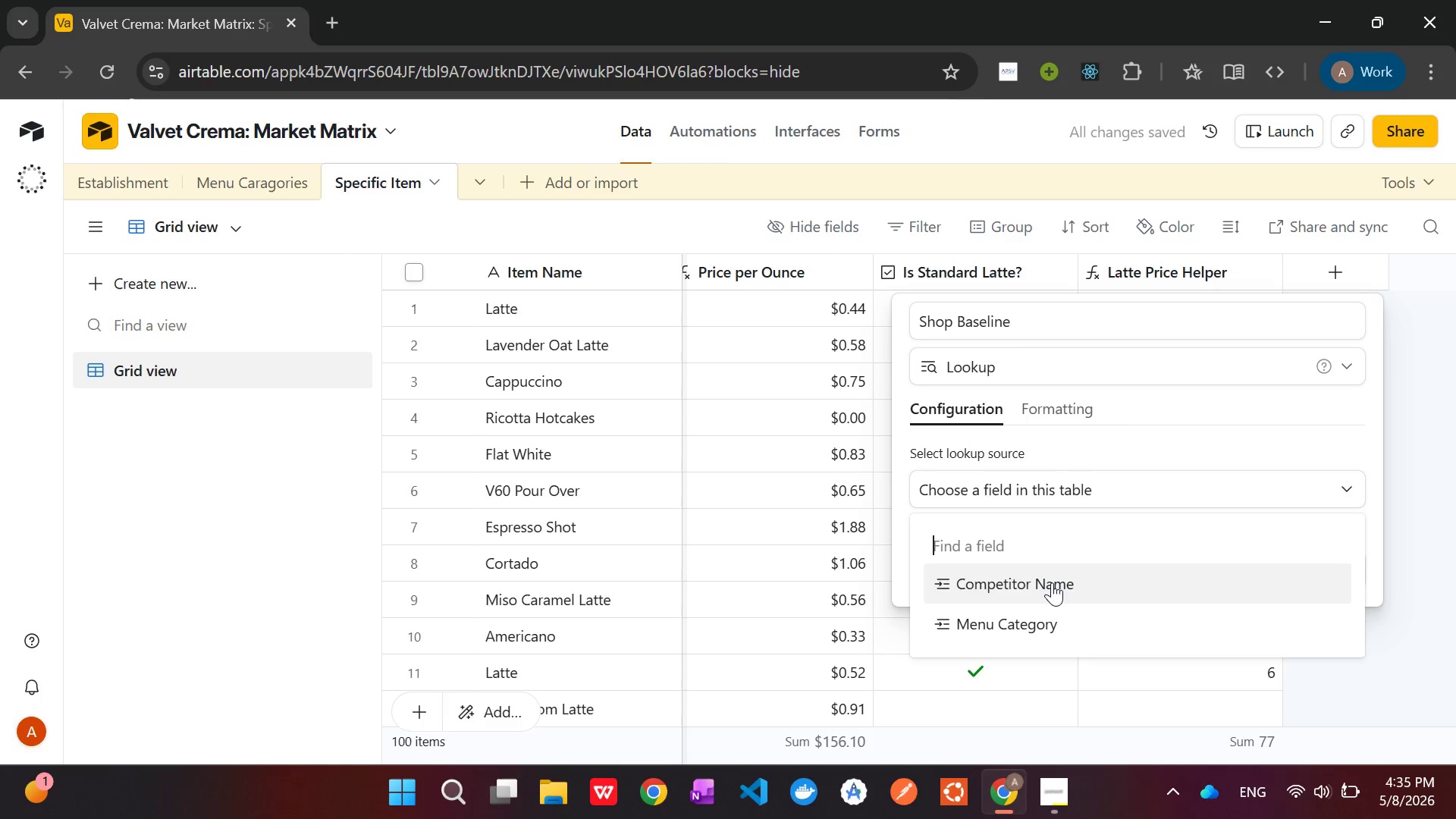 
scroll: coordinate [1053, 583], scroll_direction: down, amount: 4.0
 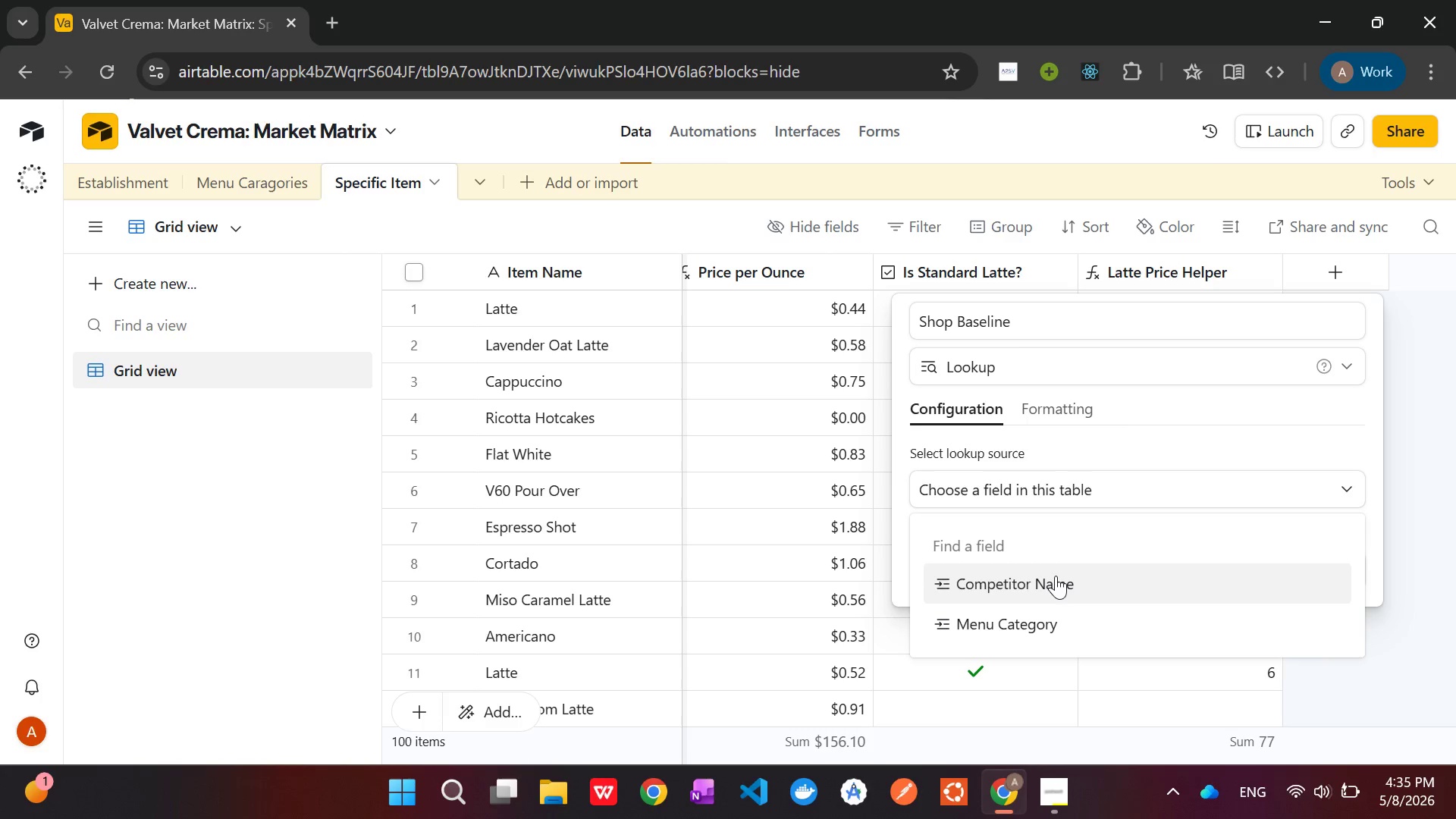 
wait(25.88)
 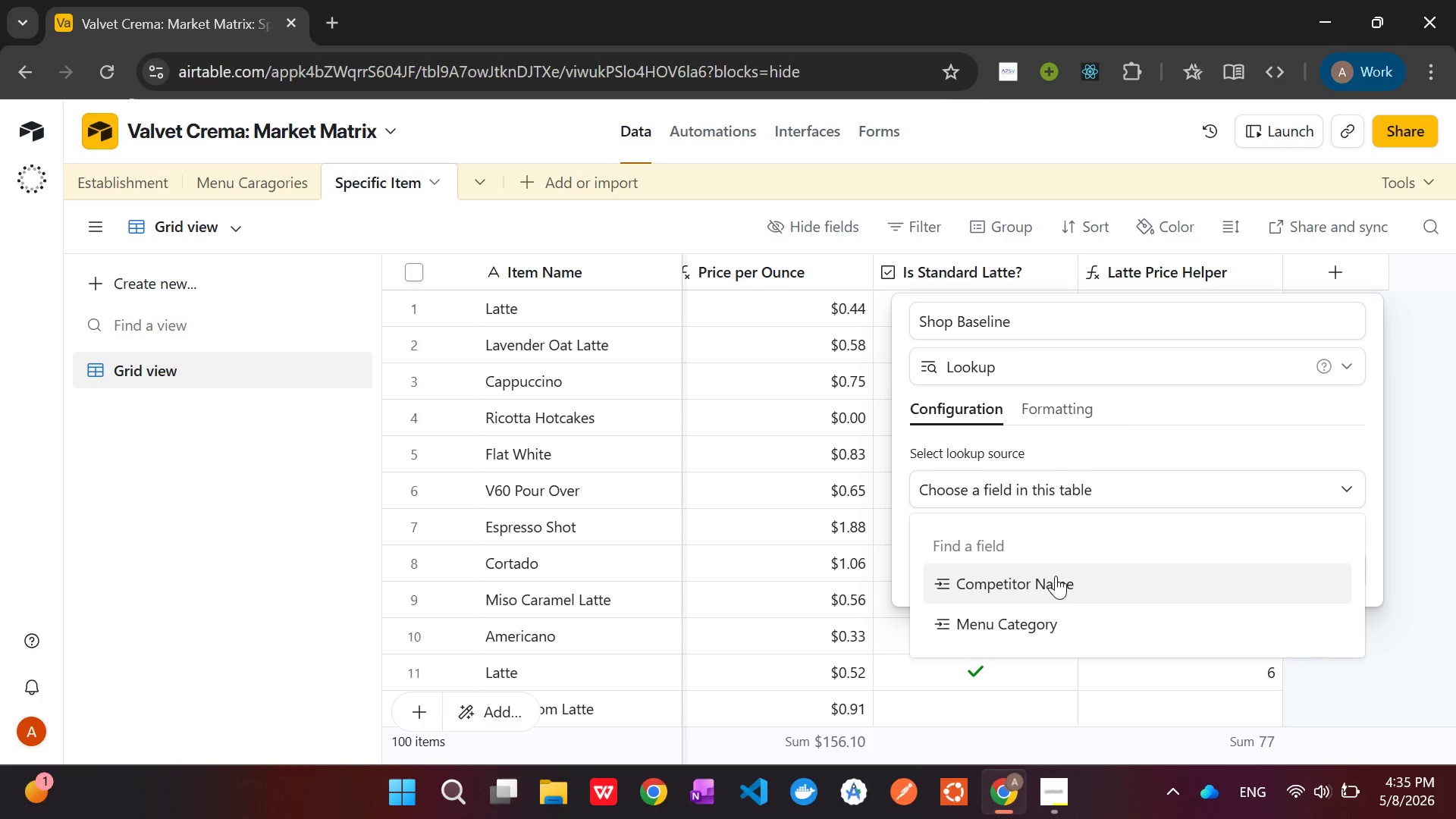 
scroll: coordinate [1068, 632], scroll_direction: down, amount: 3.0
 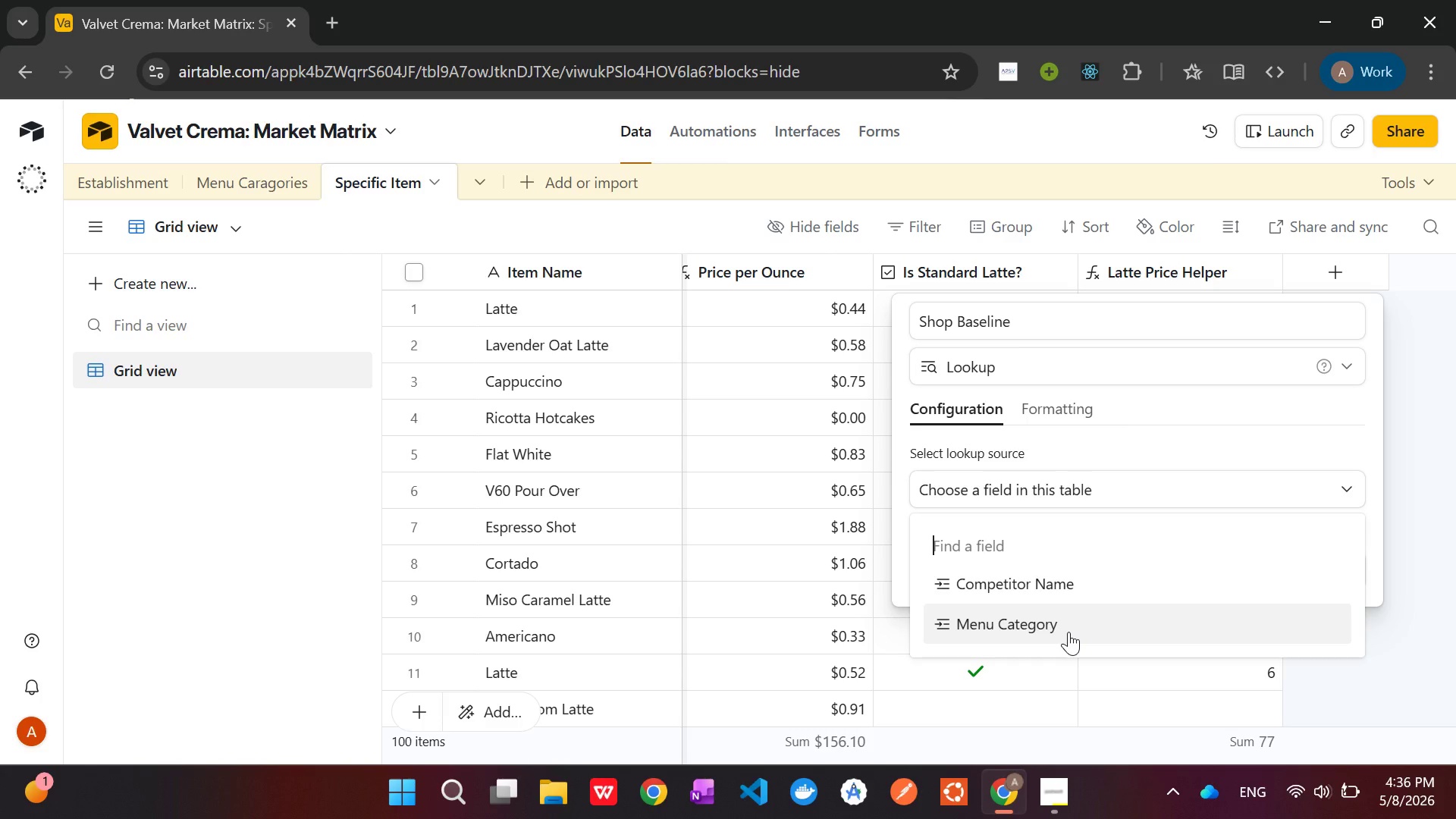 
wait(5.97)
 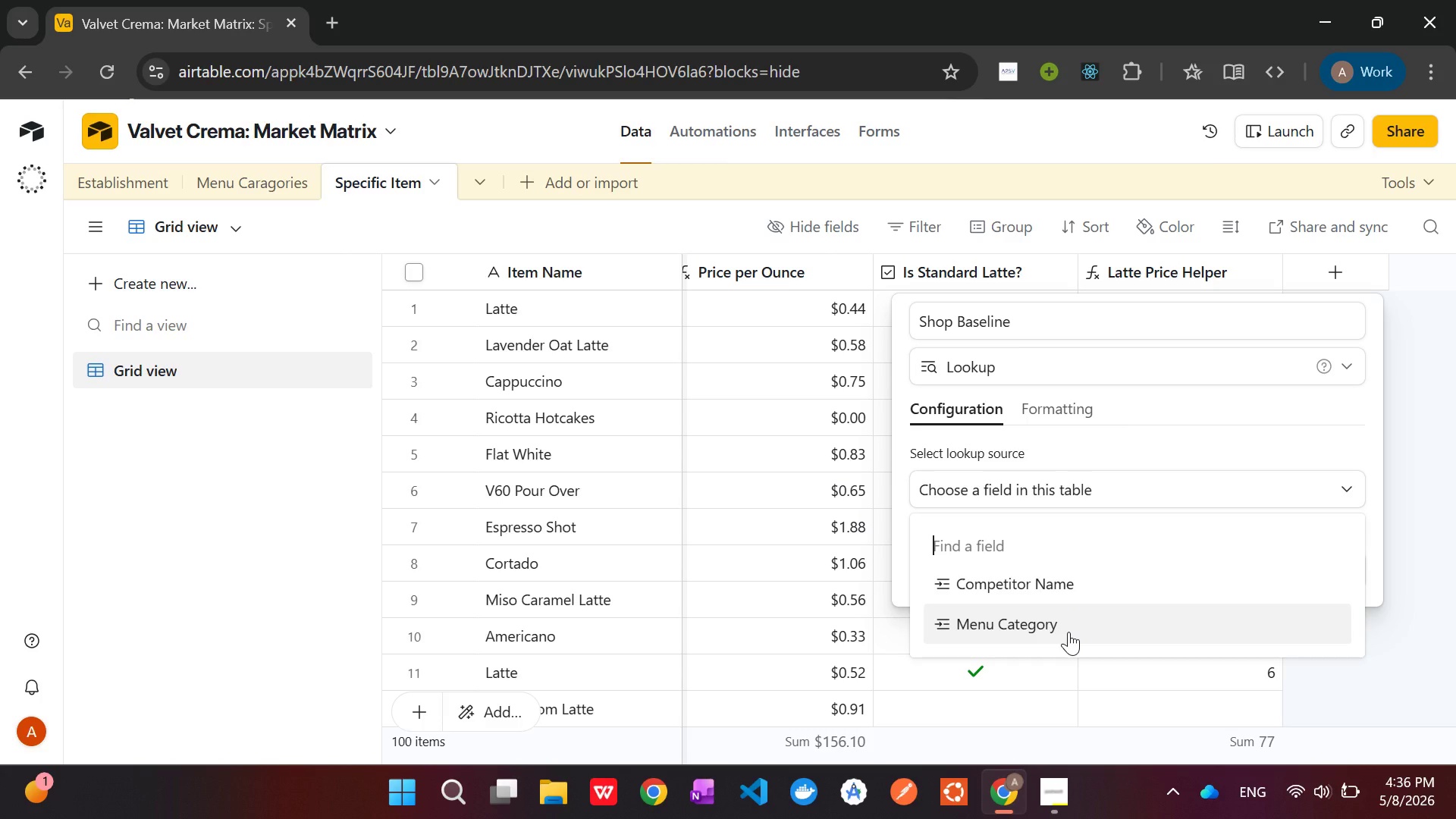 
left_click([1051, 450])
 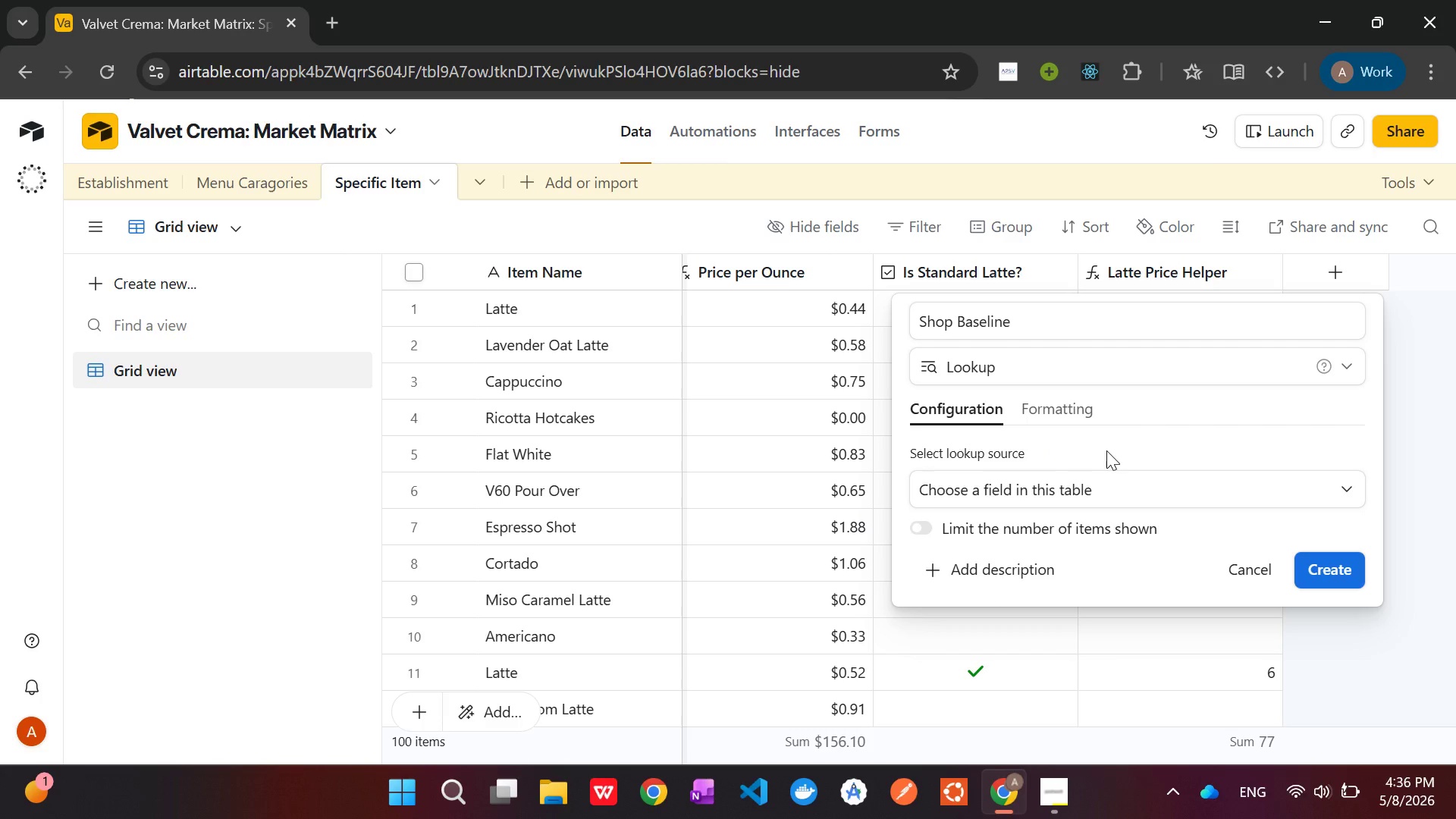 
scroll: coordinate [1106, 450], scroll_direction: up, amount: 2.0
 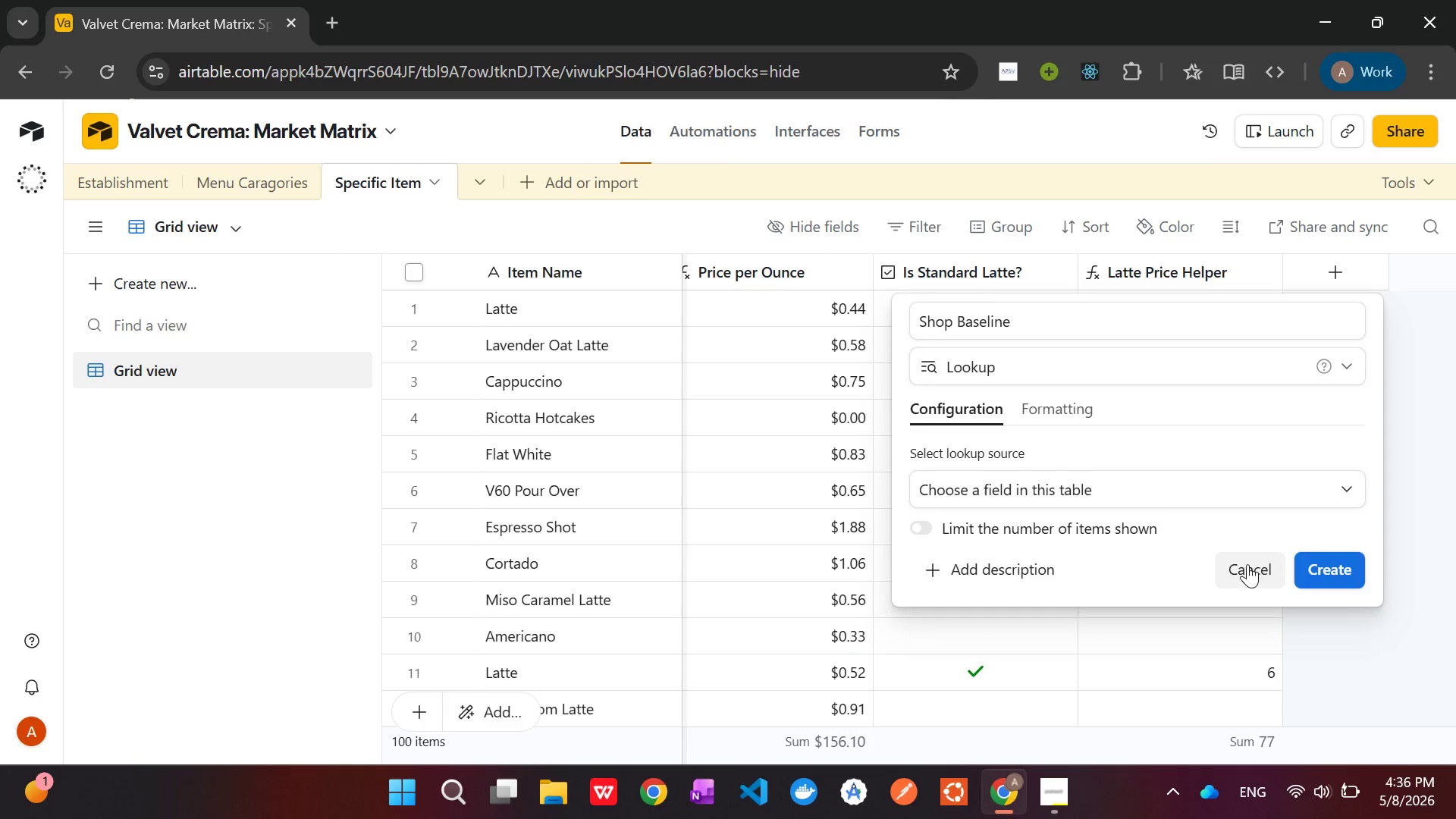 
left_click([1247, 564])
 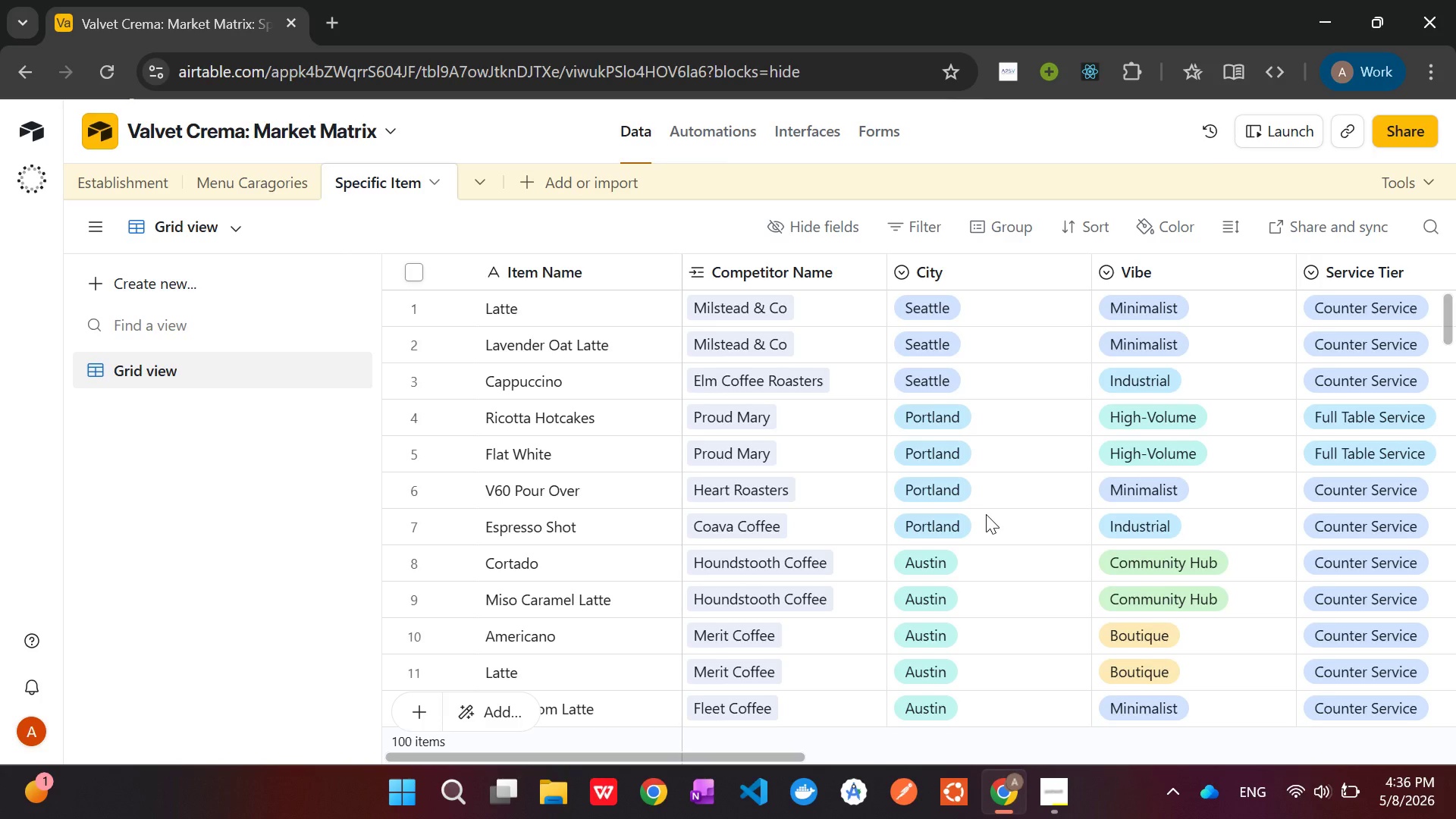 
wait(39.84)
 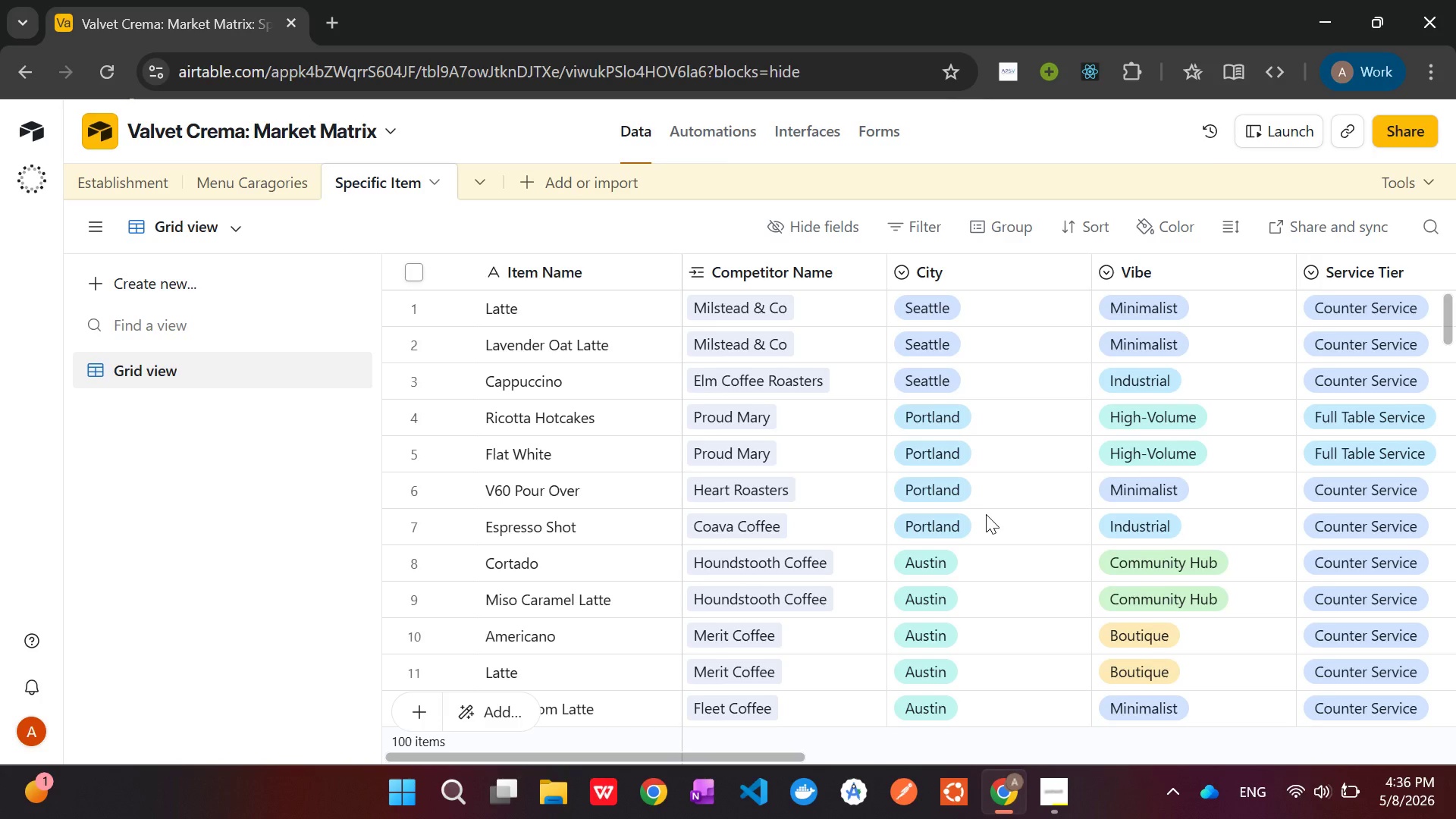 
left_click([1336, 269])
 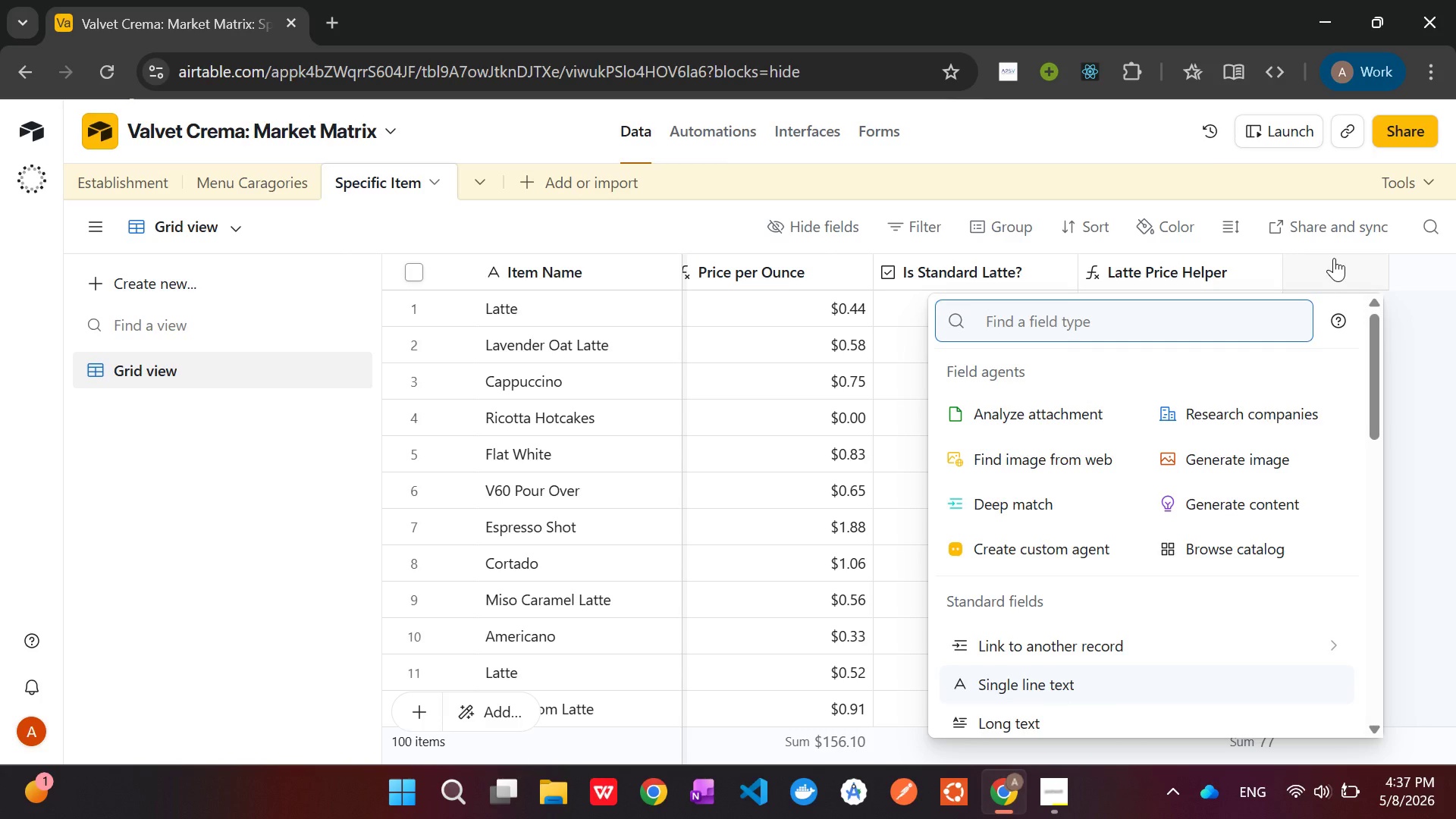 
wait(16.52)
 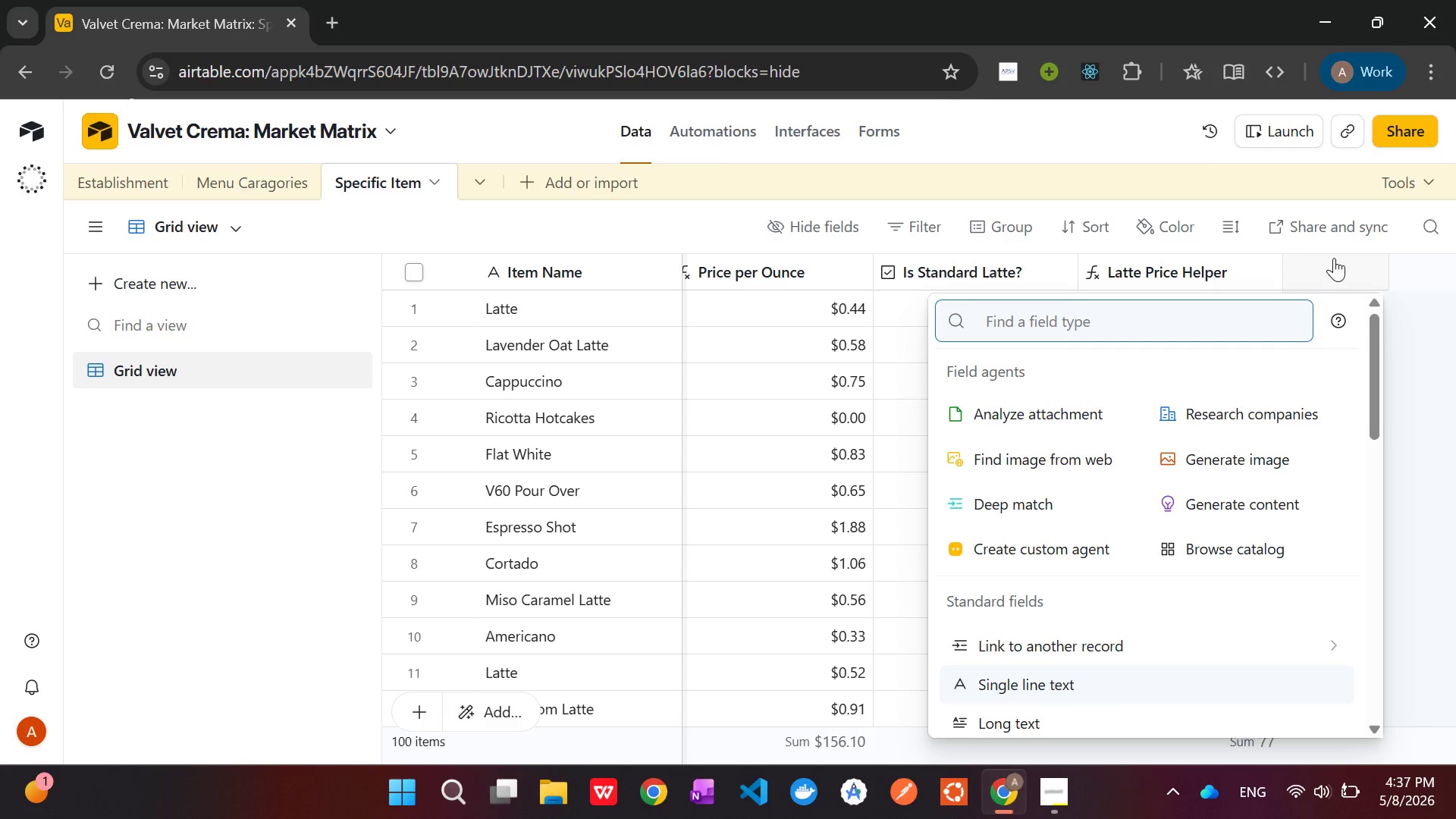 
left_click([1141, 333])
 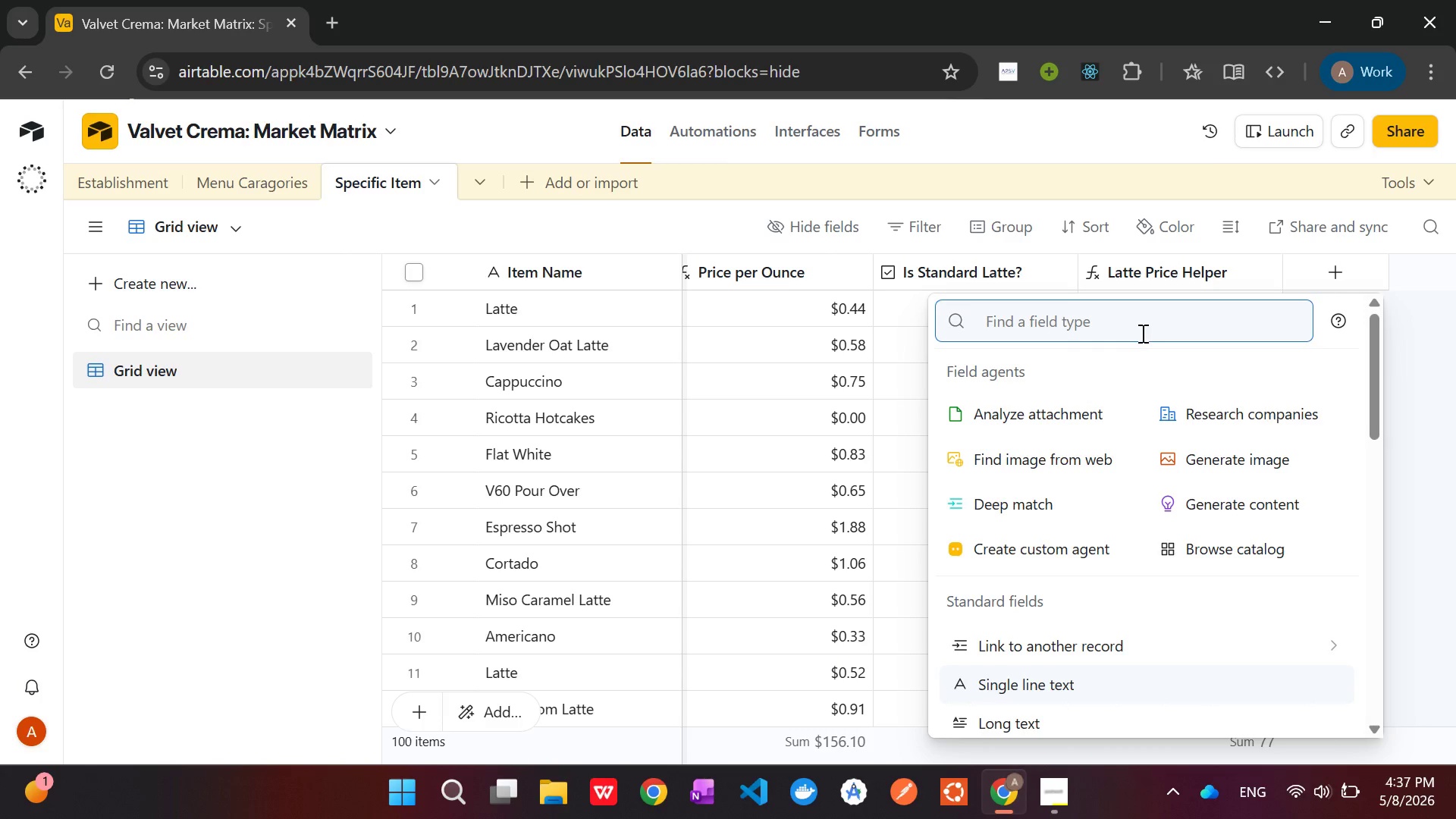 
type(lin)
 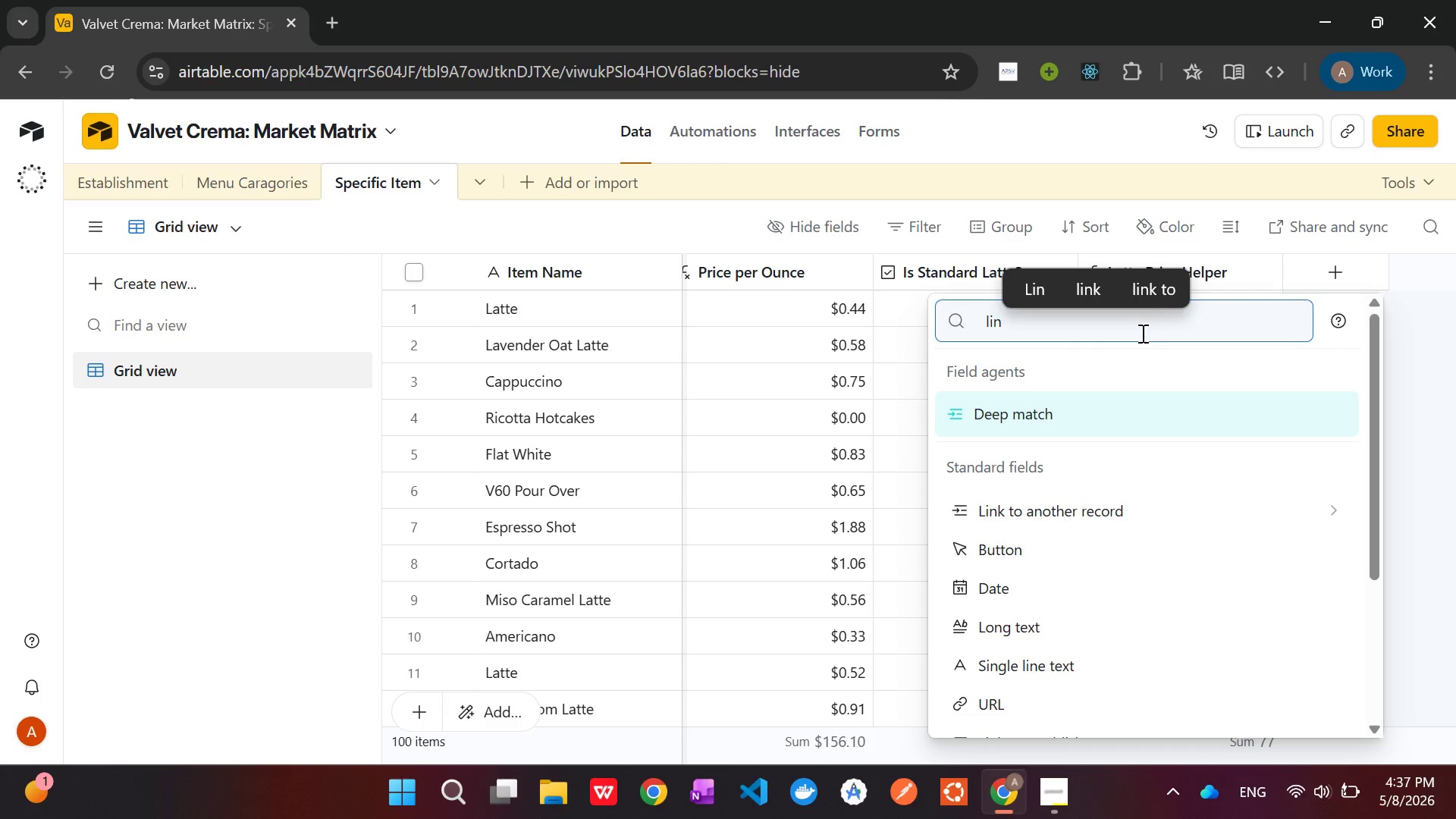 
left_click([1106, 504])
 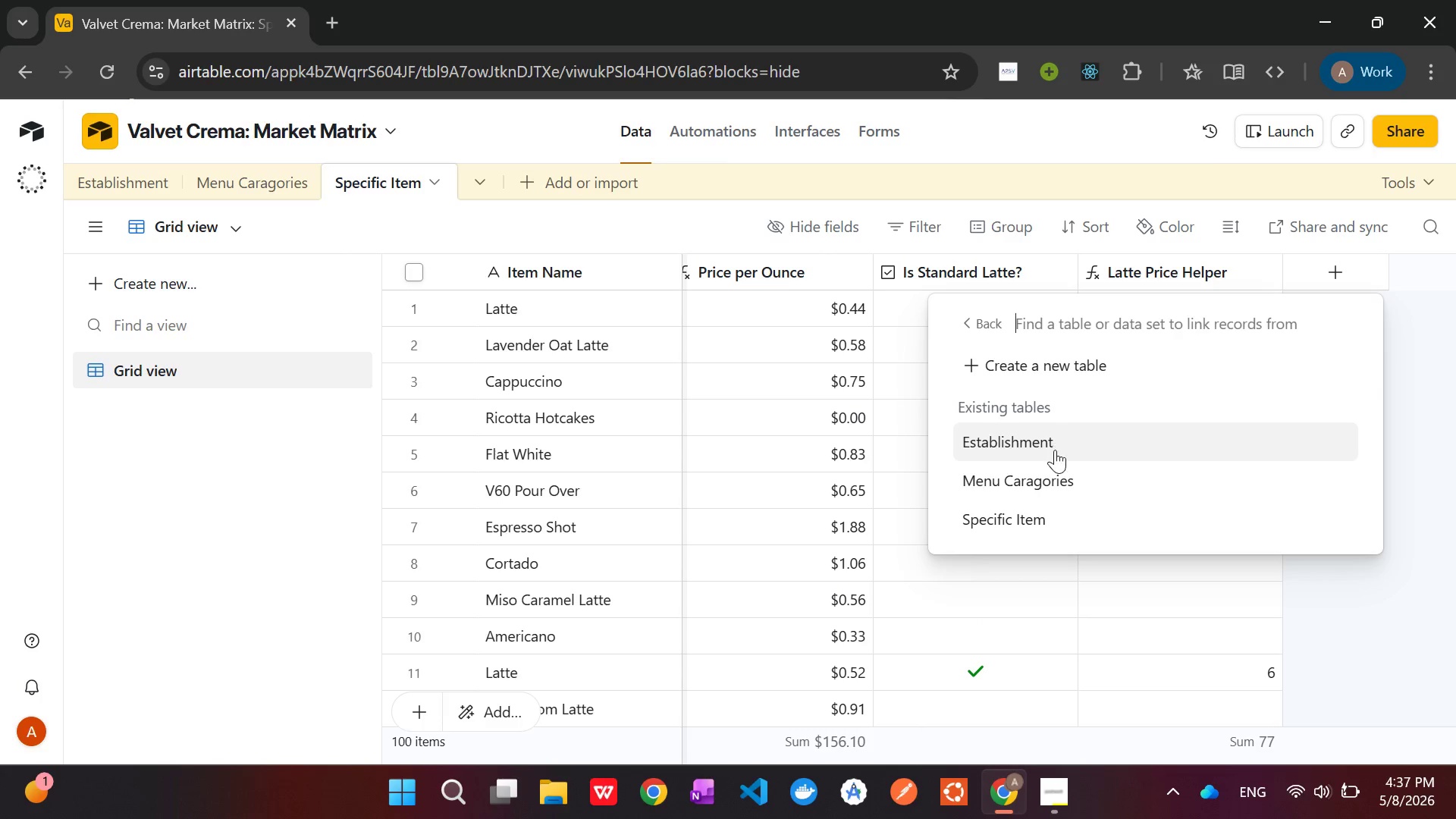 
left_click([1054, 450])
 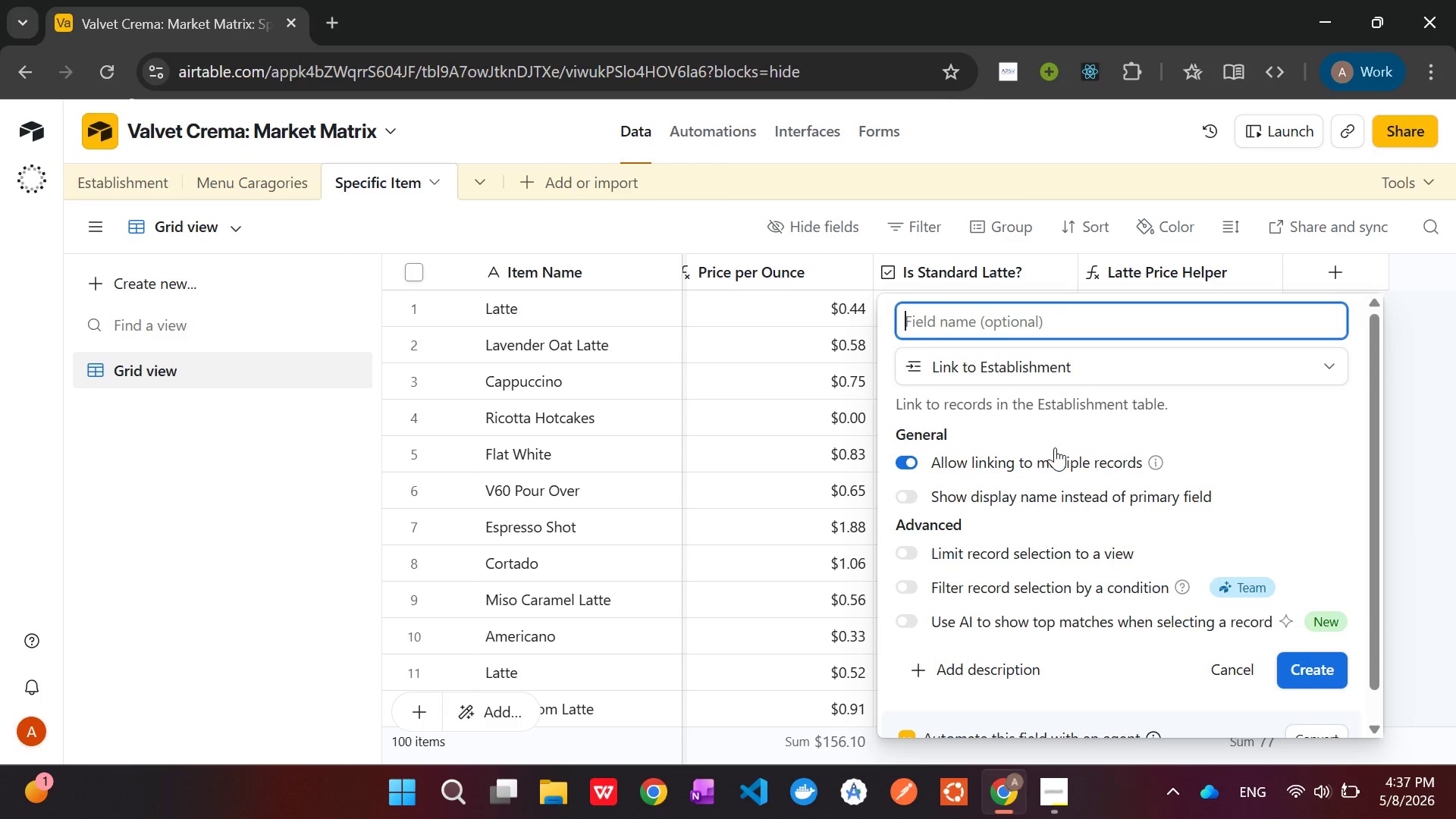 
wait(8.42)
 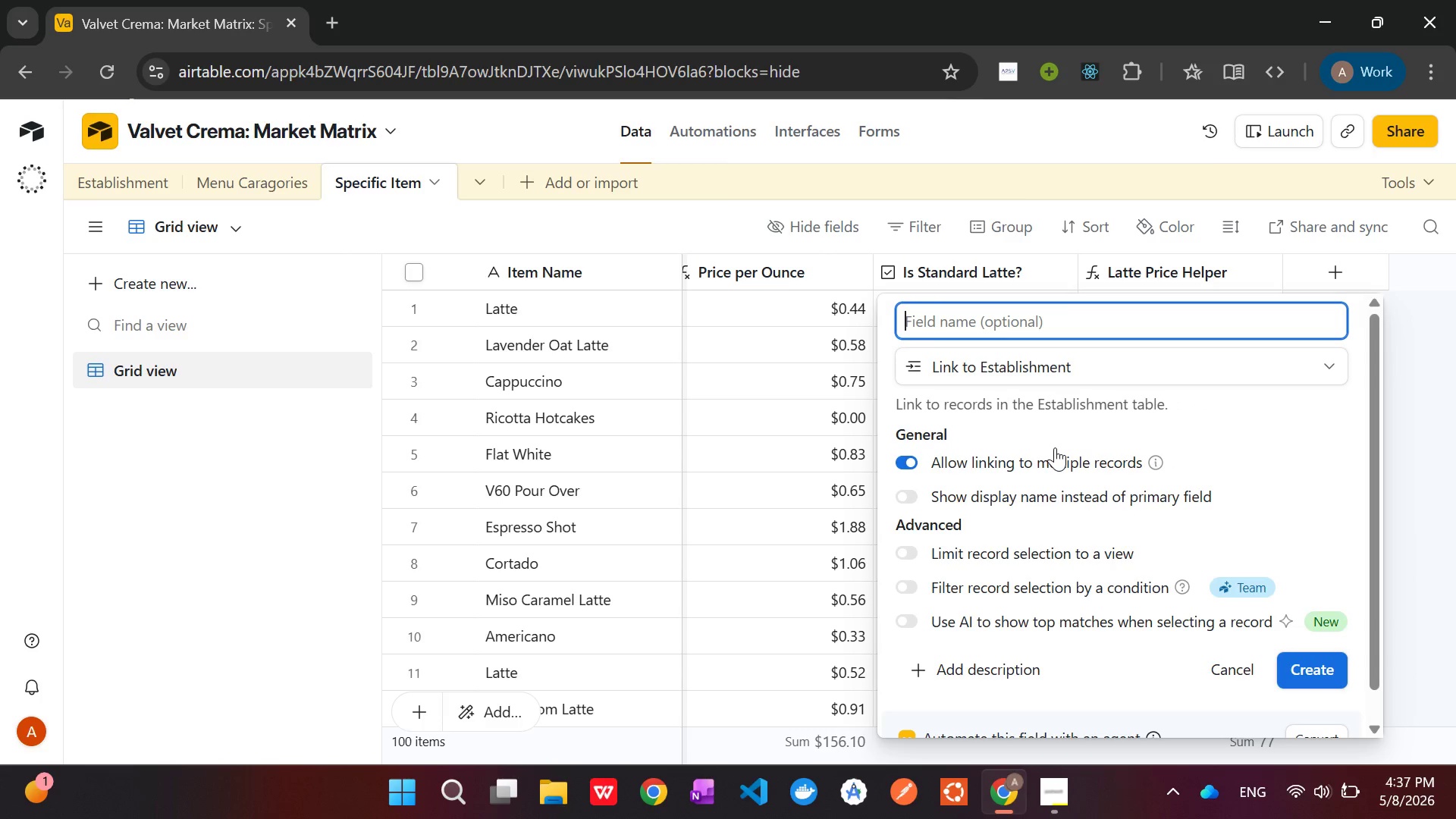 
left_click([1228, 670])
 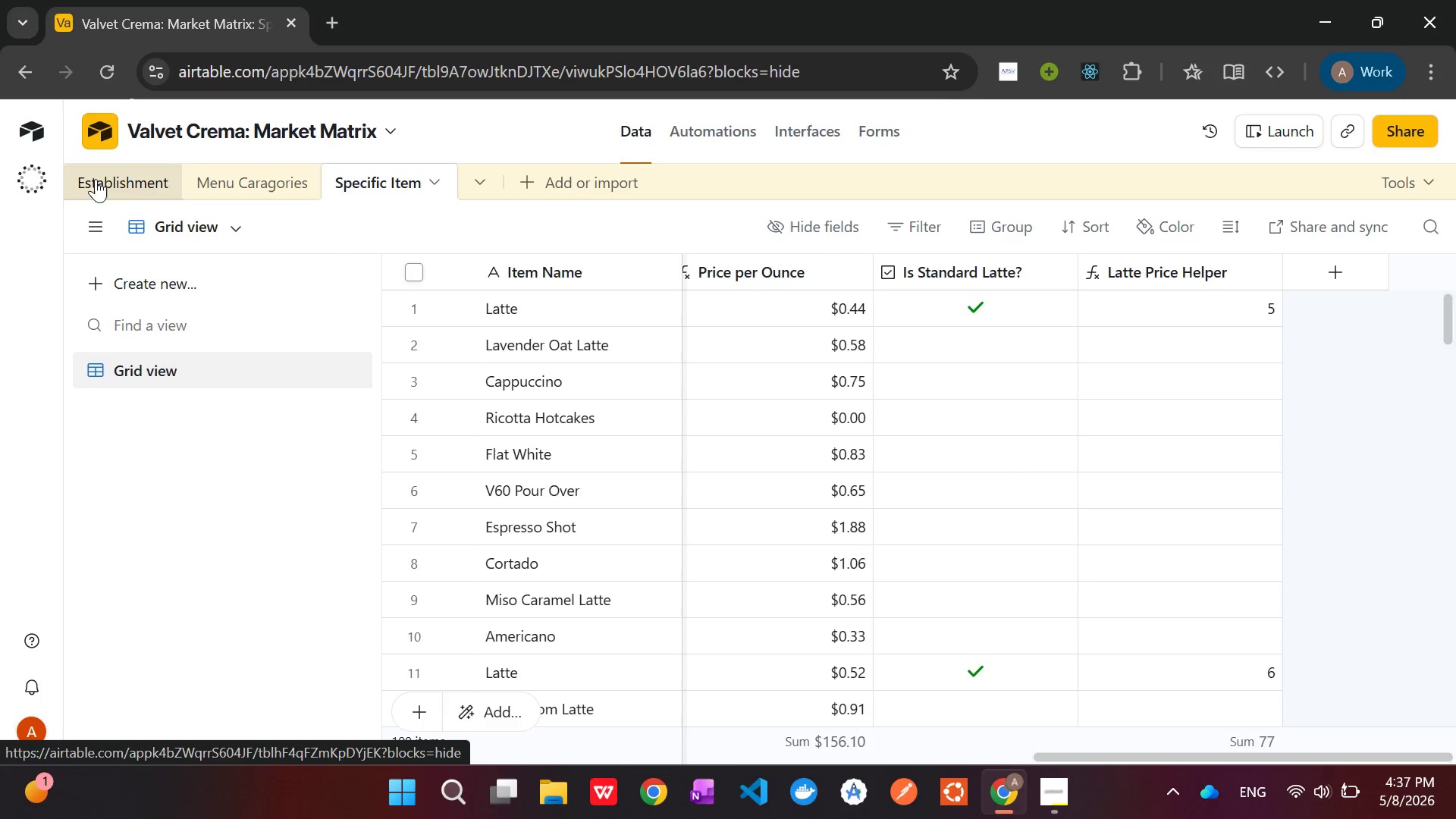 
mouse_move([810, 479])
 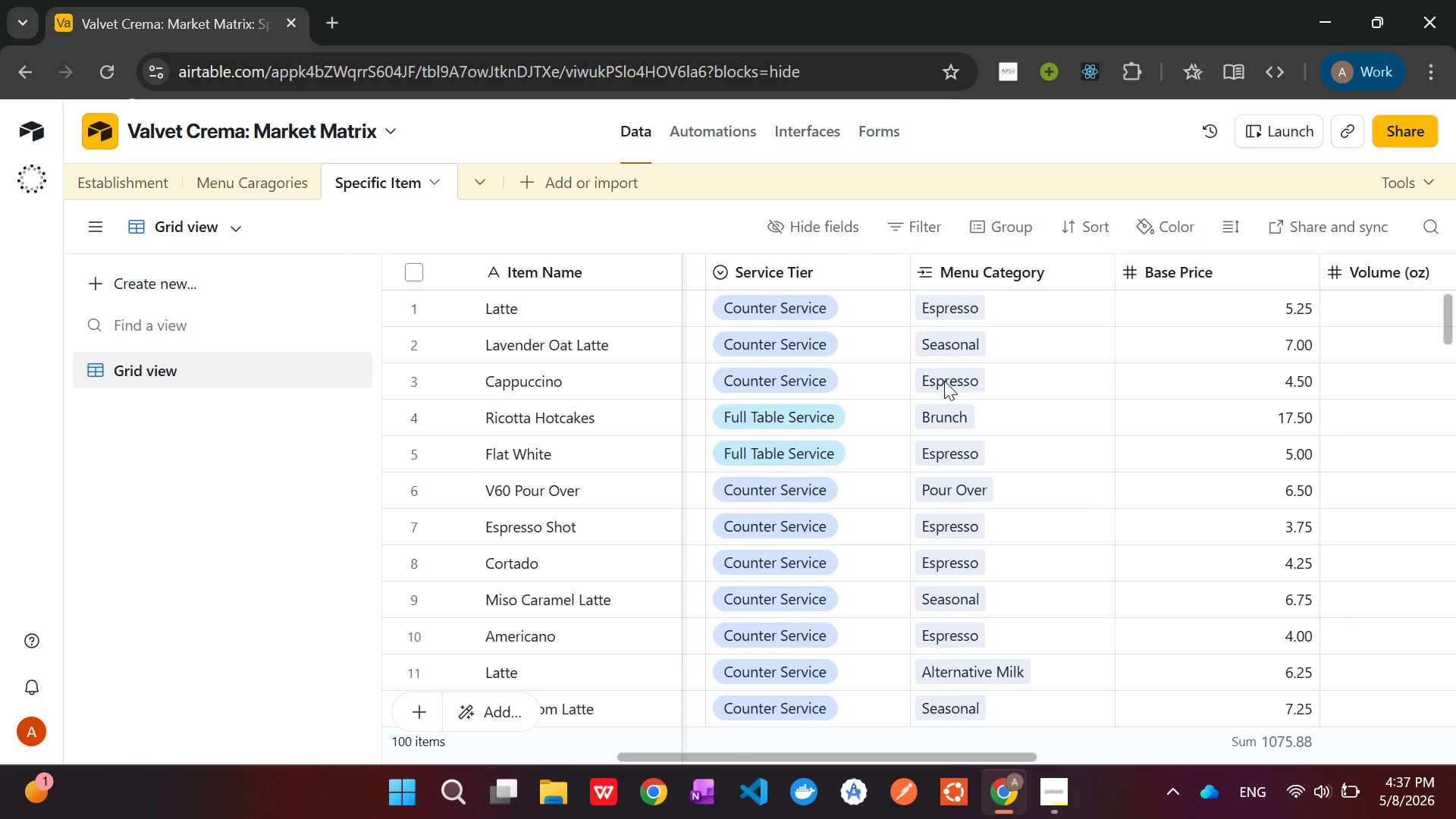 
right_click([985, 272])
 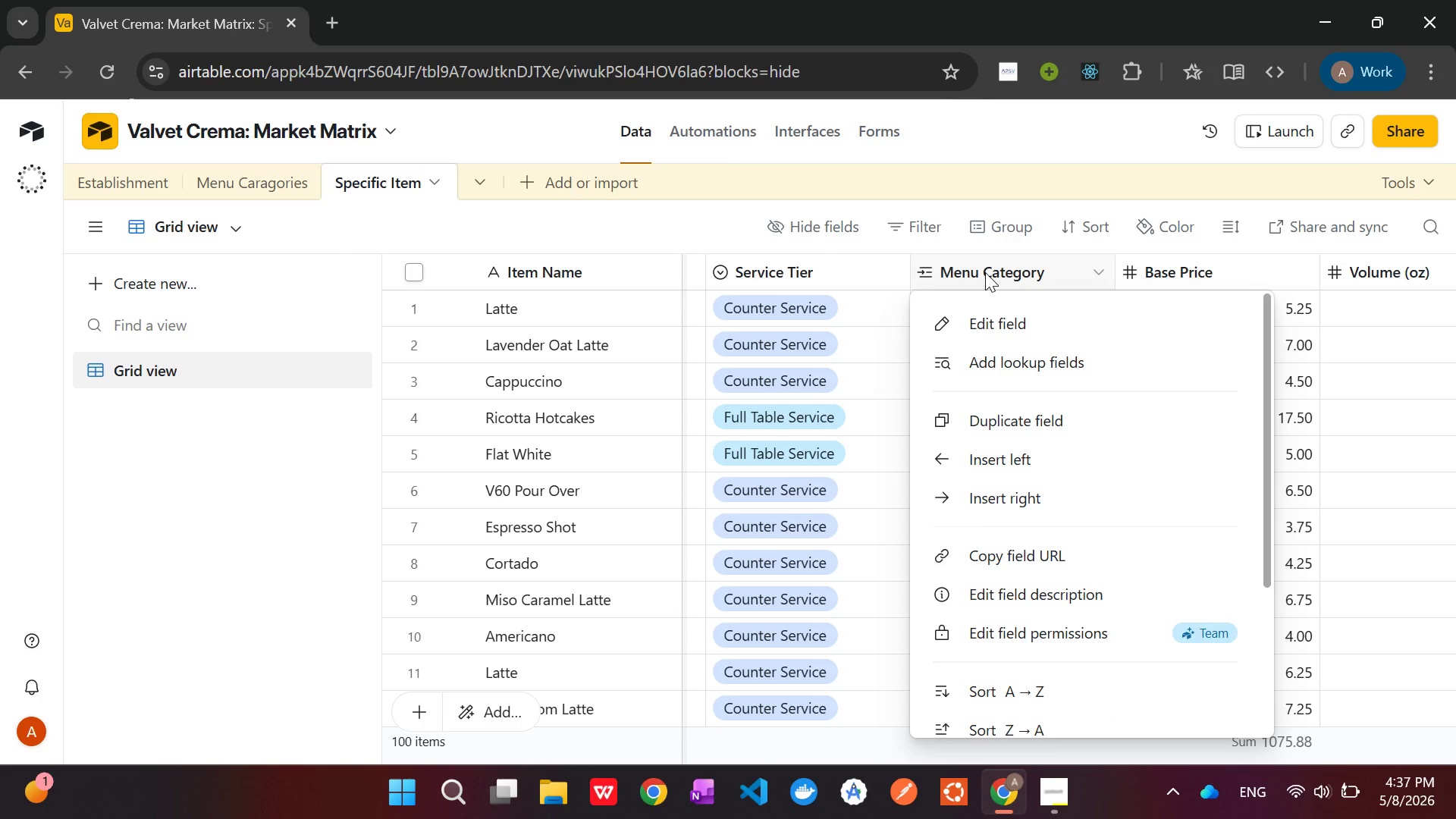 
right_click([985, 272])
 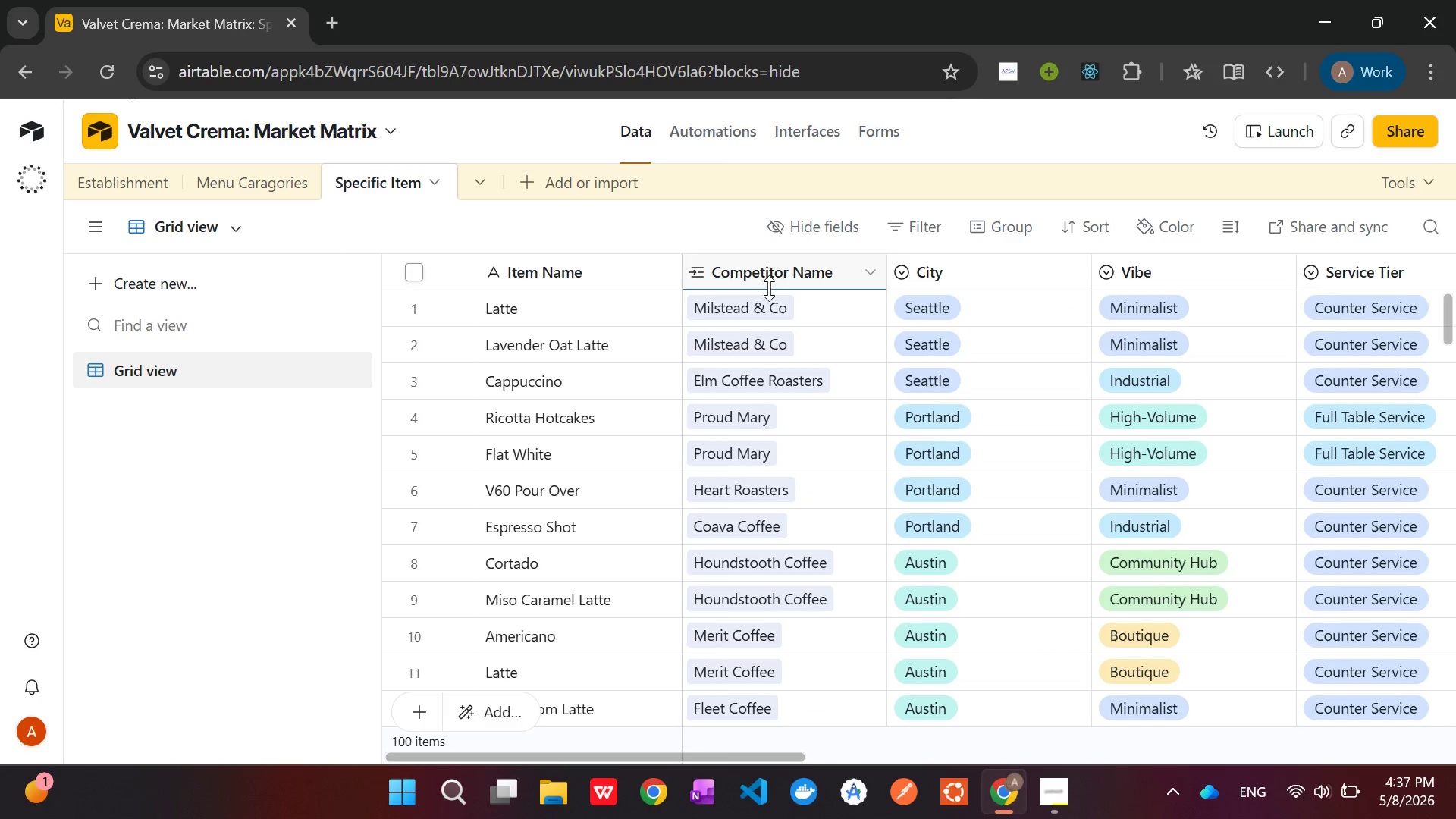 
right_click([769, 278])
 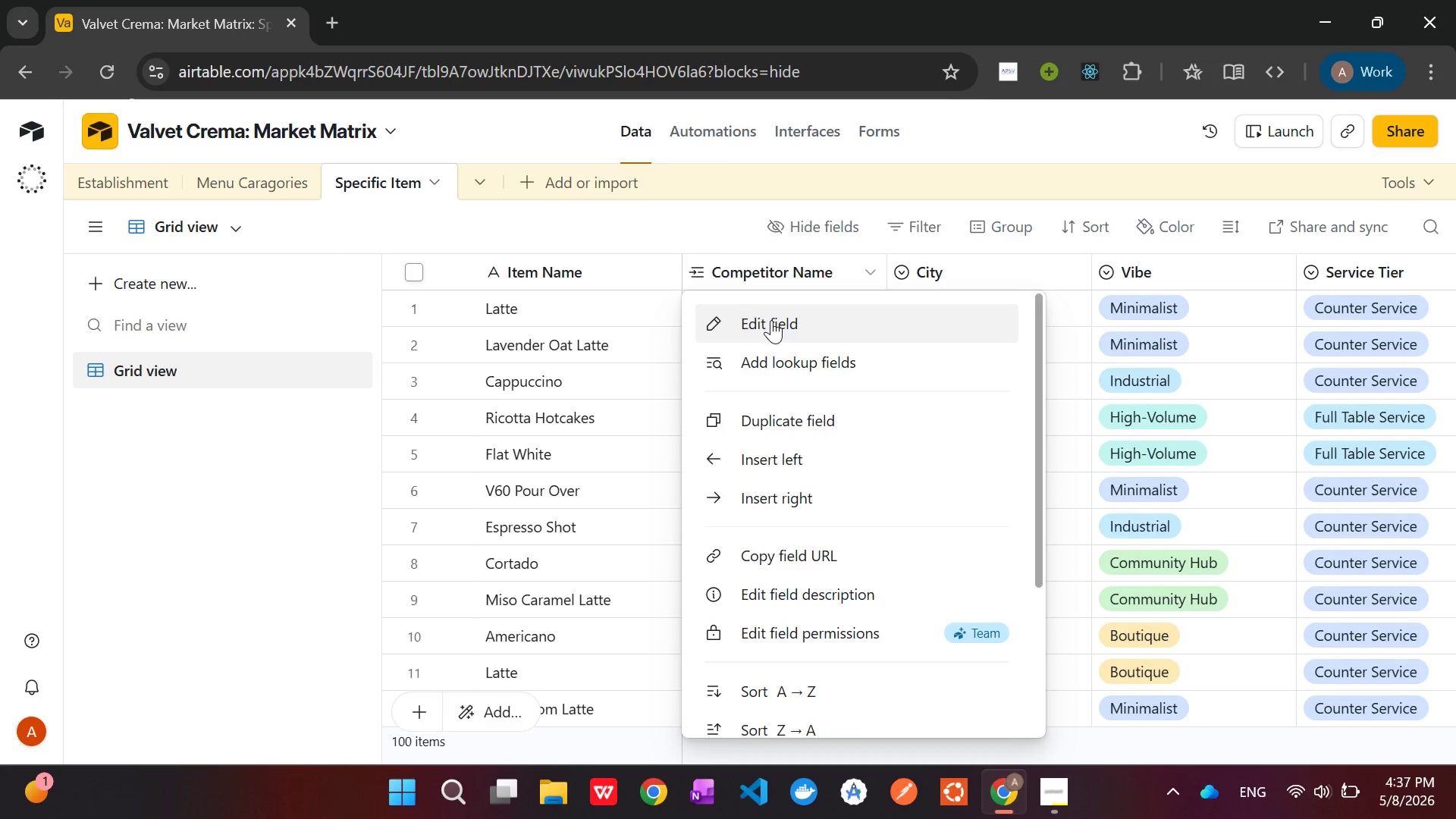 
left_click([771, 320])
 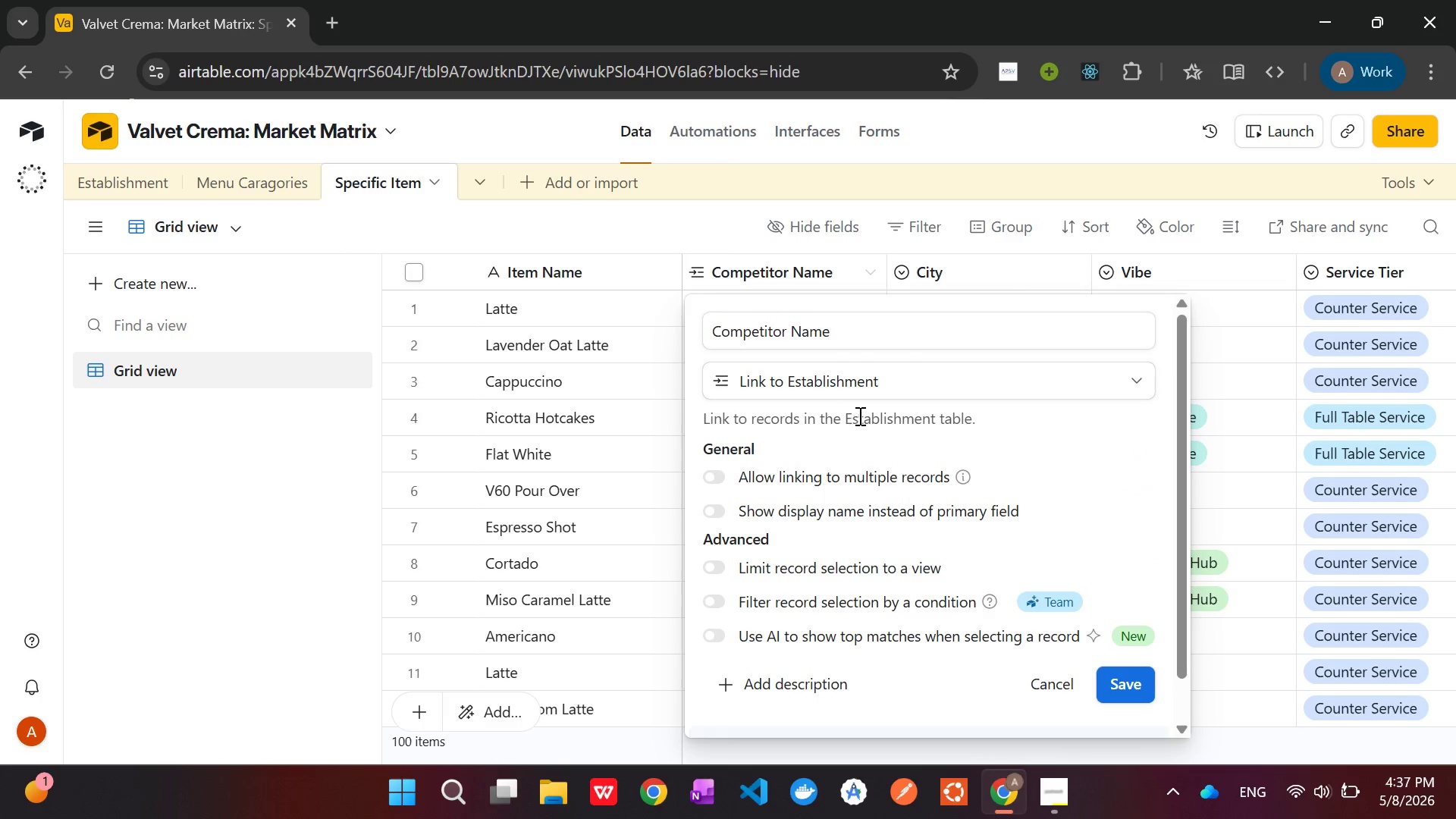 
scroll: coordinate [859, 415], scroll_direction: down, amount: 4.0
 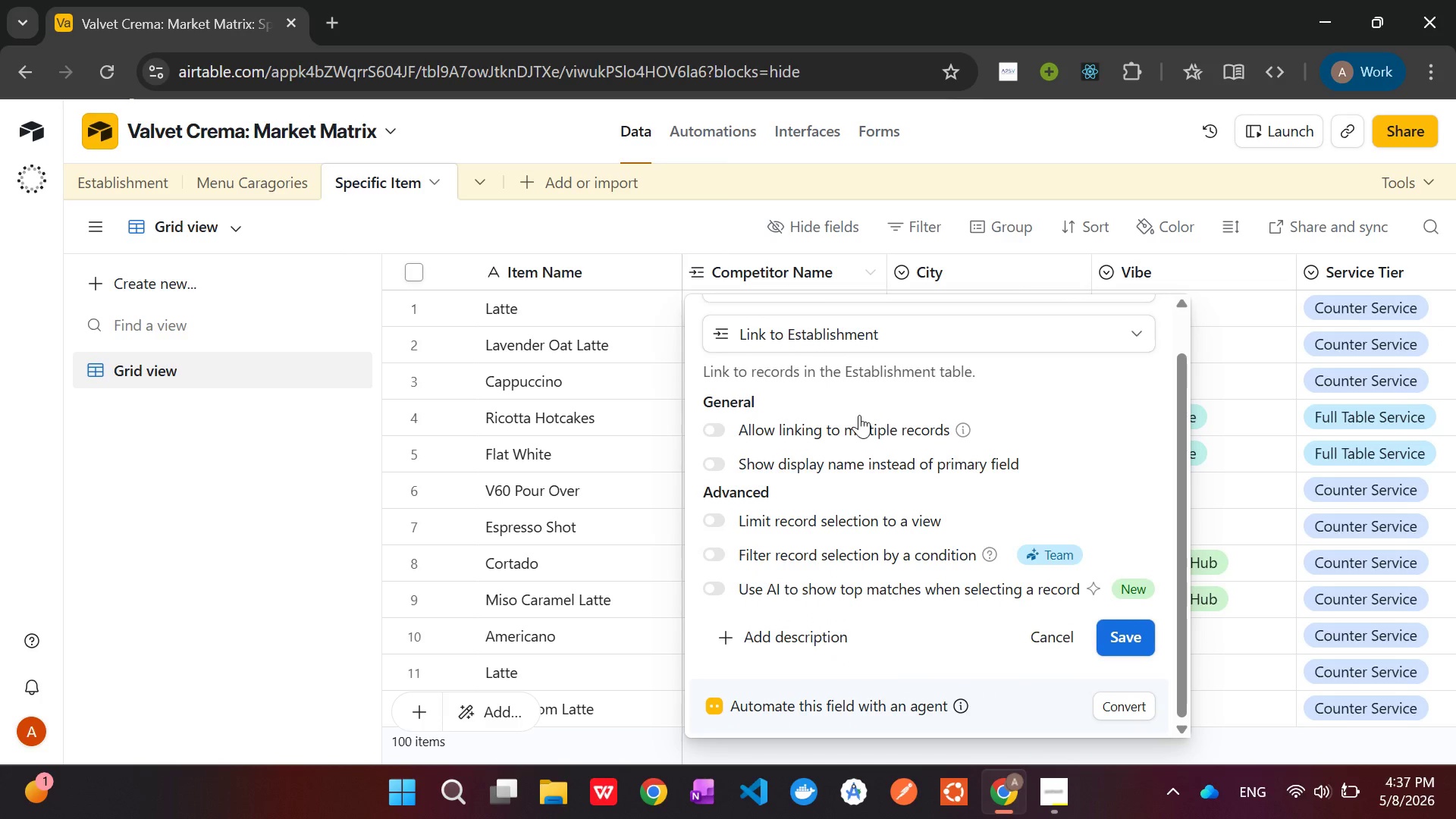 
scroll: coordinate [859, 415], scroll_direction: up, amount: 3.0
 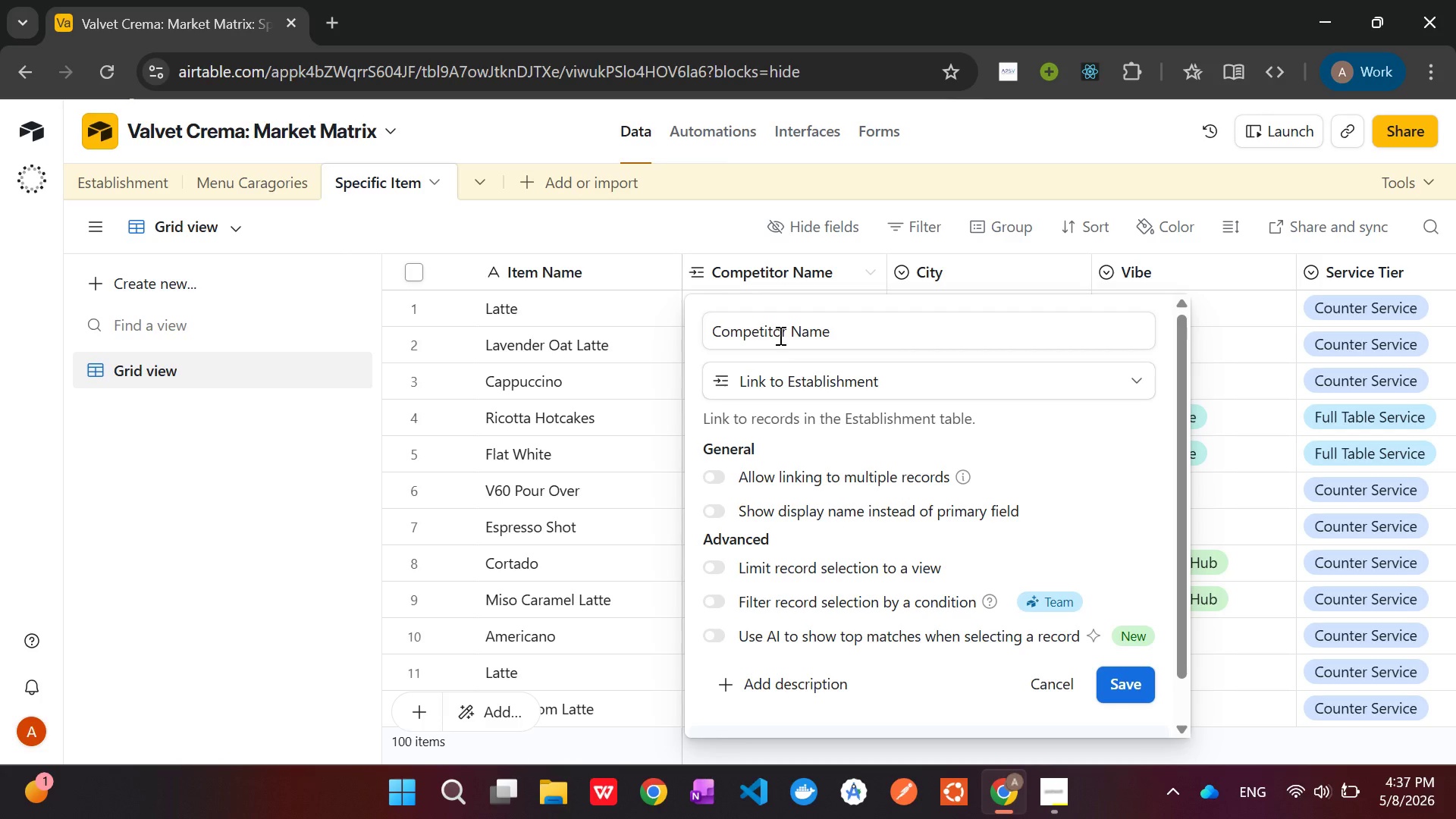 
left_click([779, 335])
 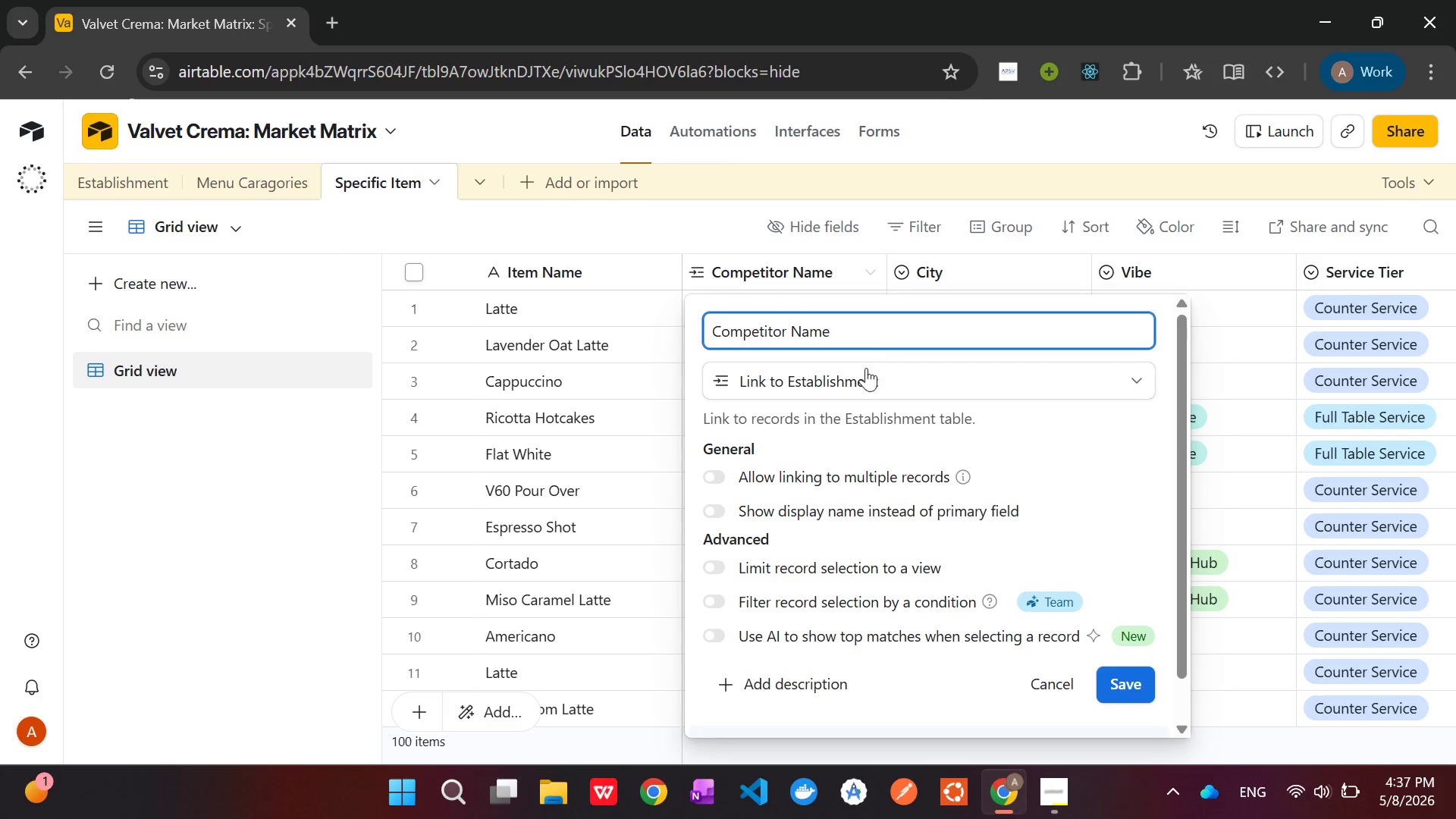 
left_click([863, 377])
 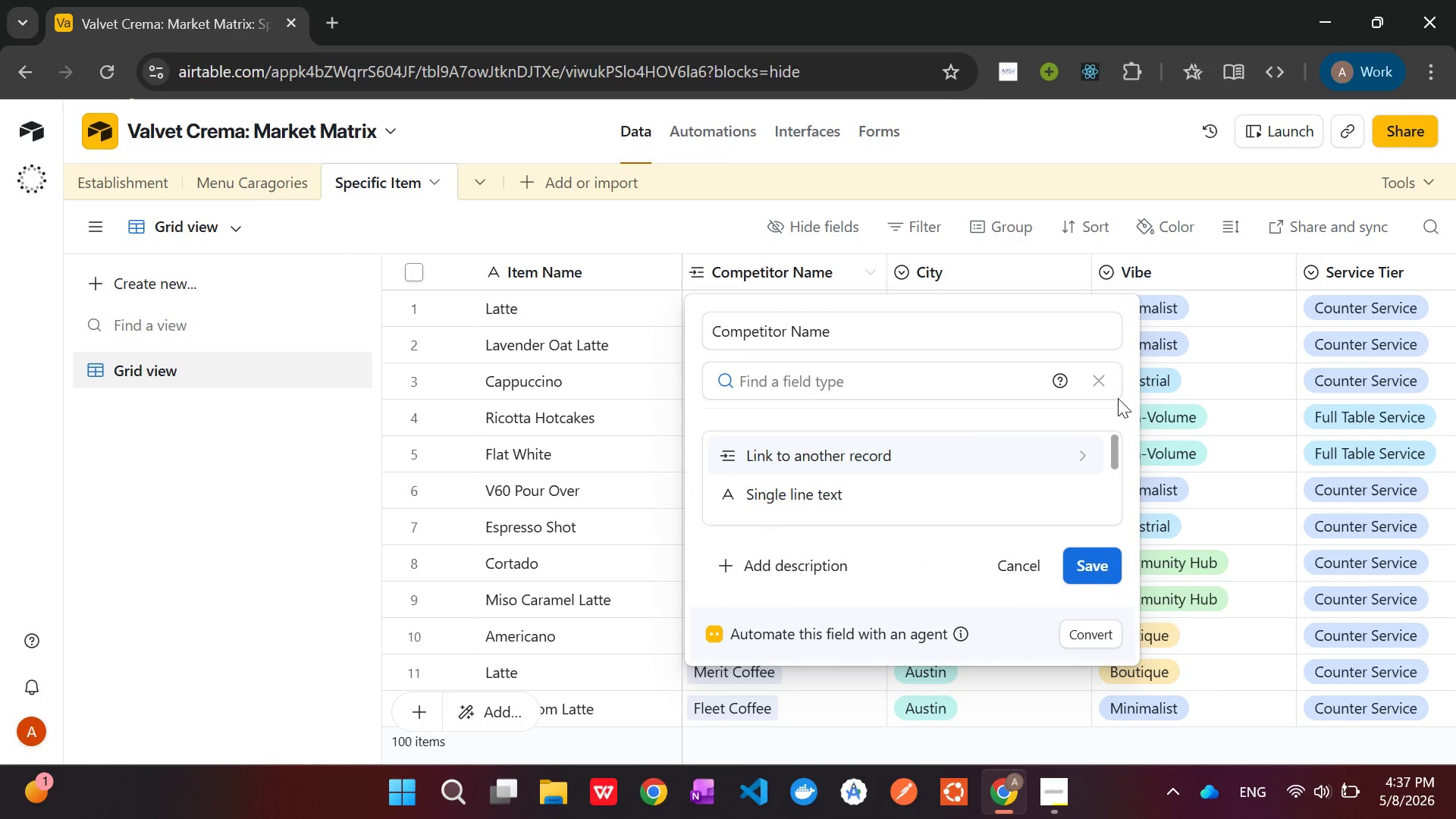 
left_click([1100, 384])
 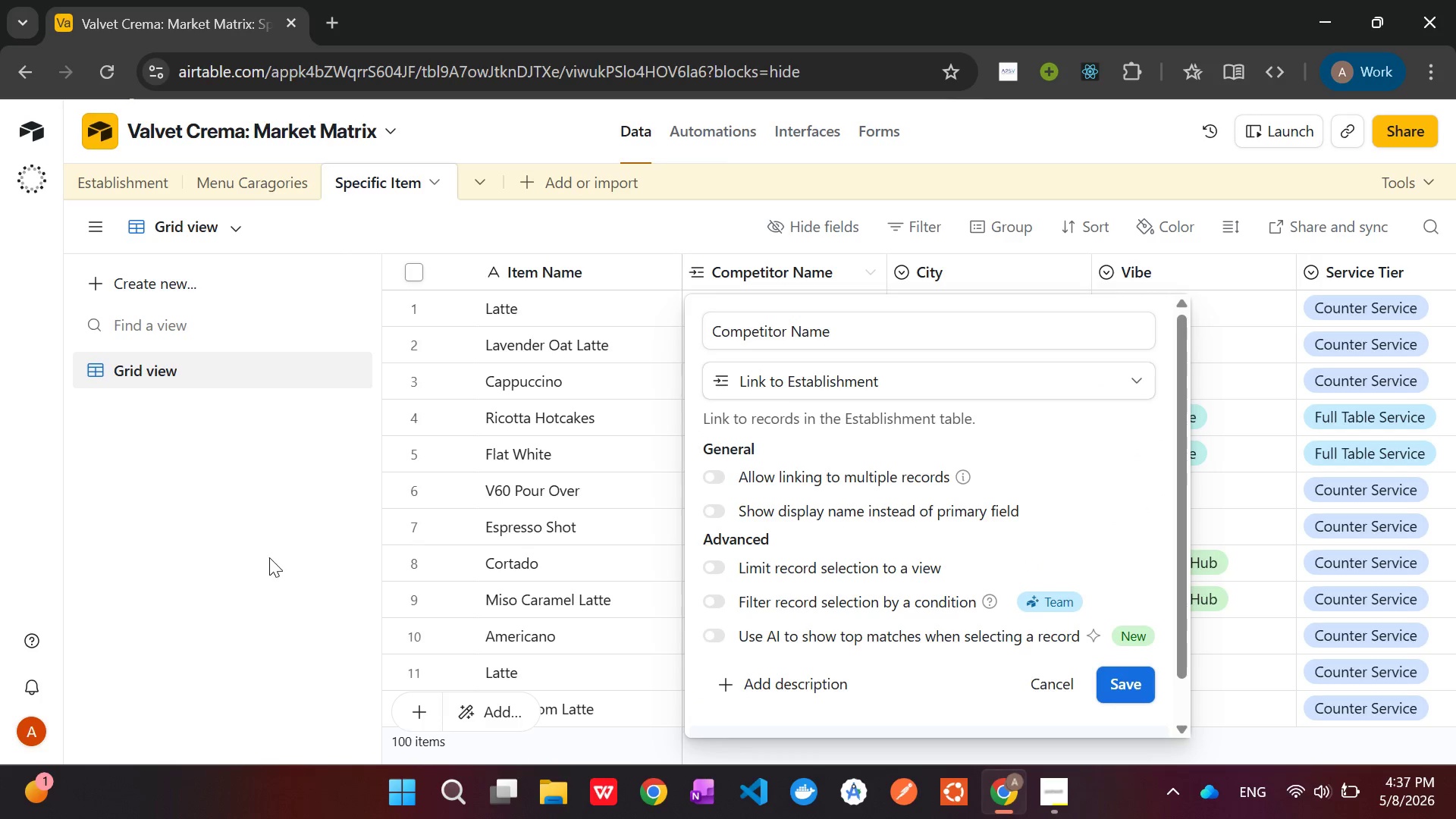 
left_click([266, 557])
 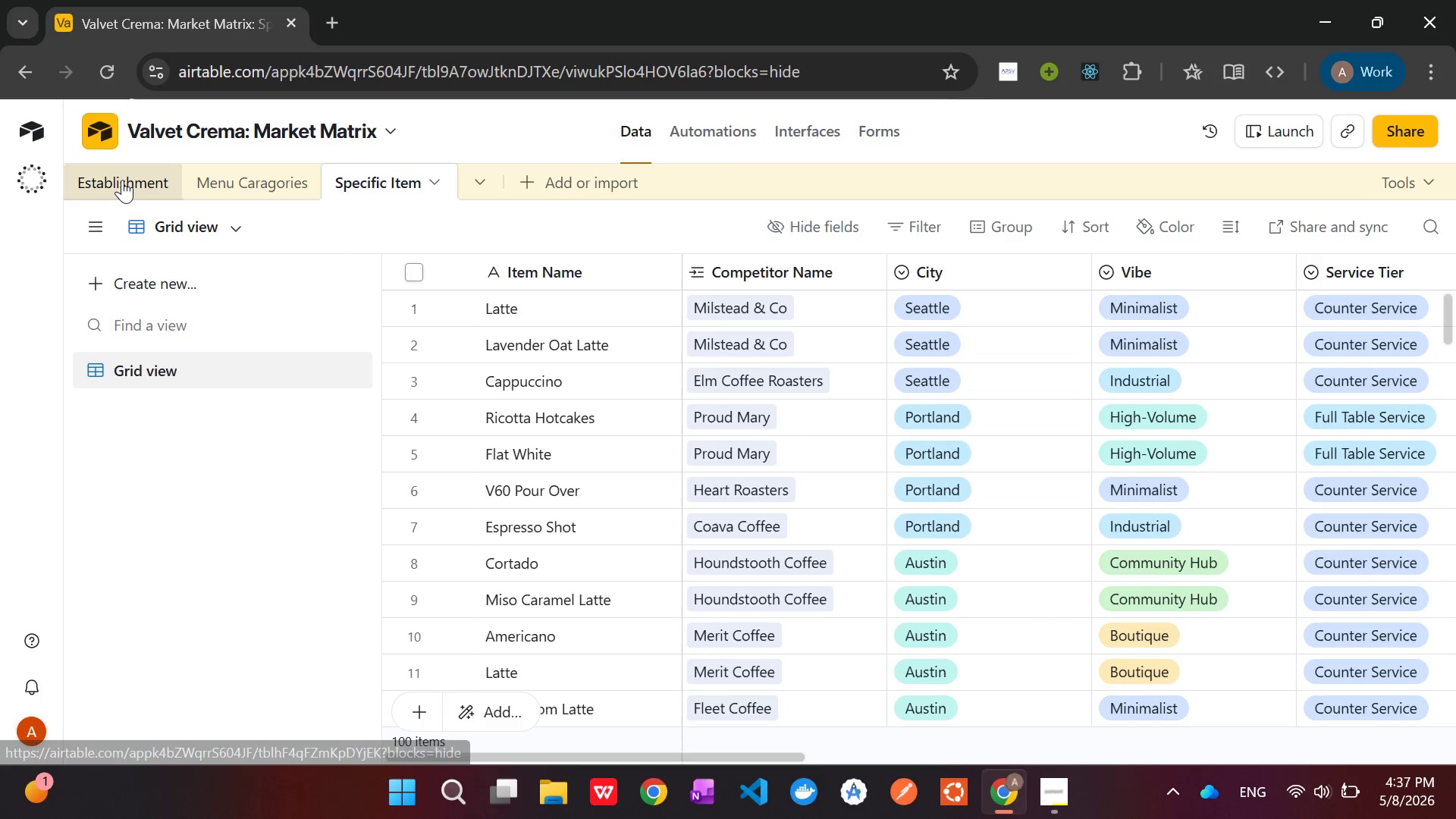 
left_click([122, 180])
 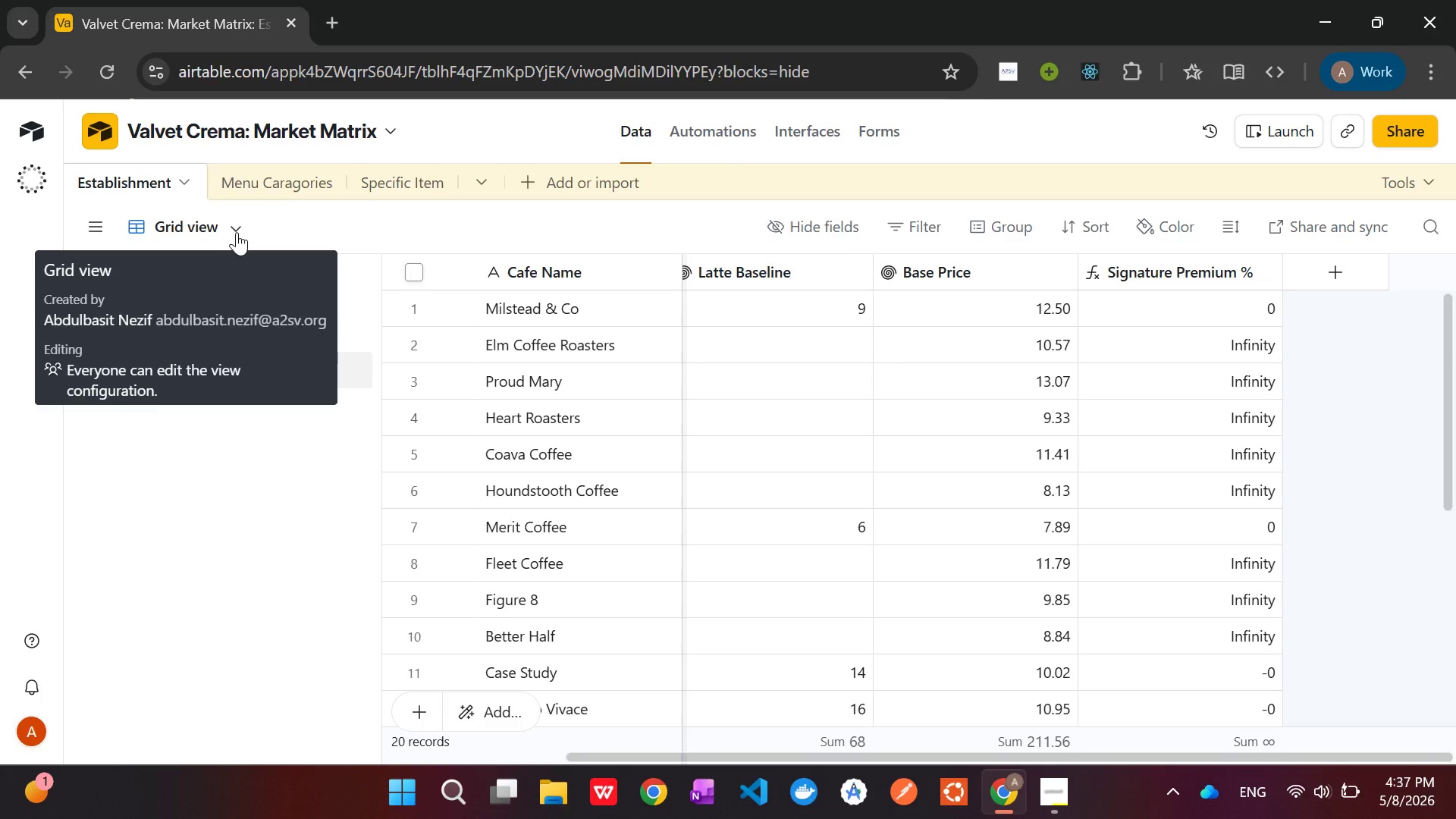 
left_click([397, 179])
 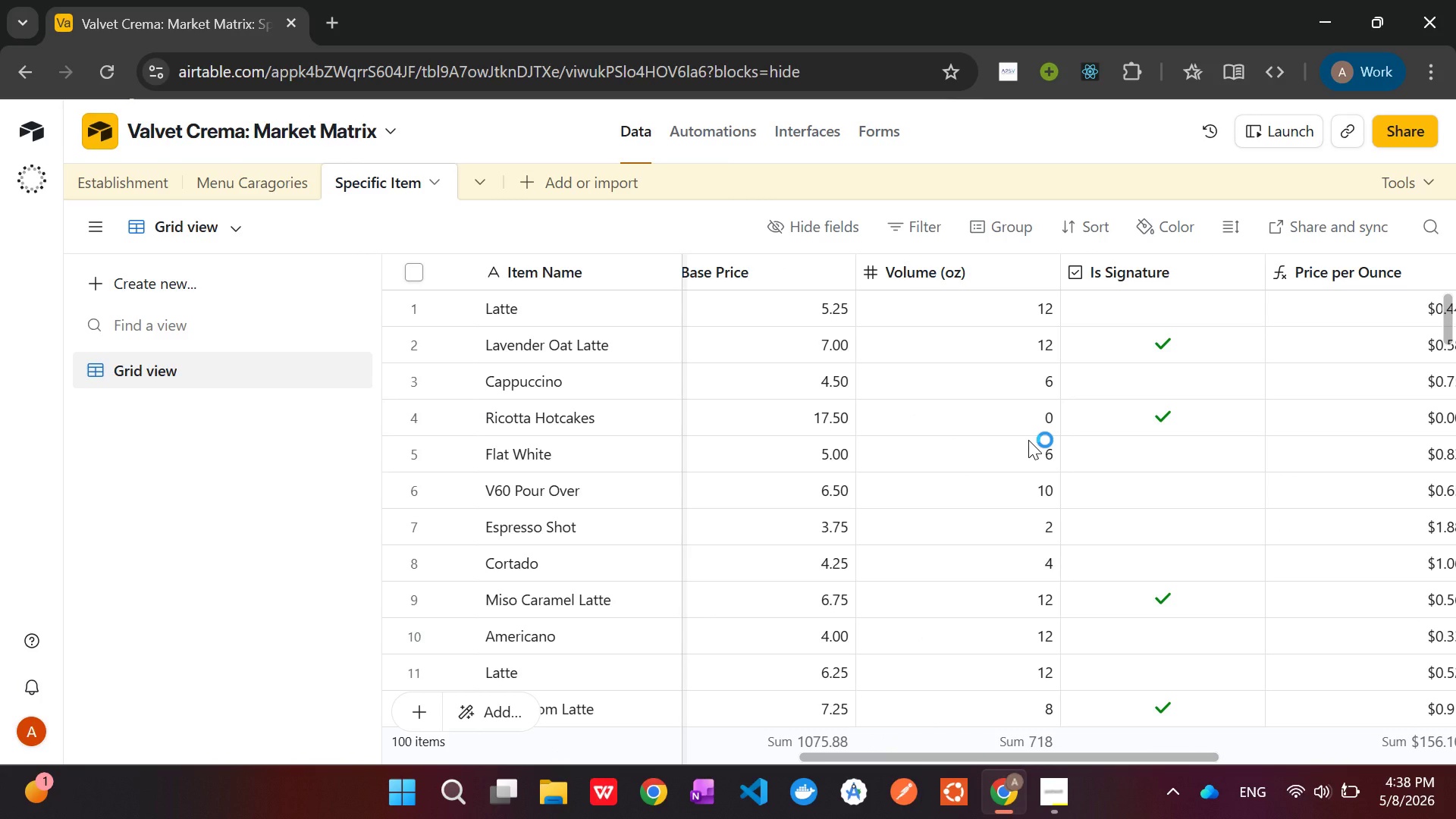 
wait(14.17)
 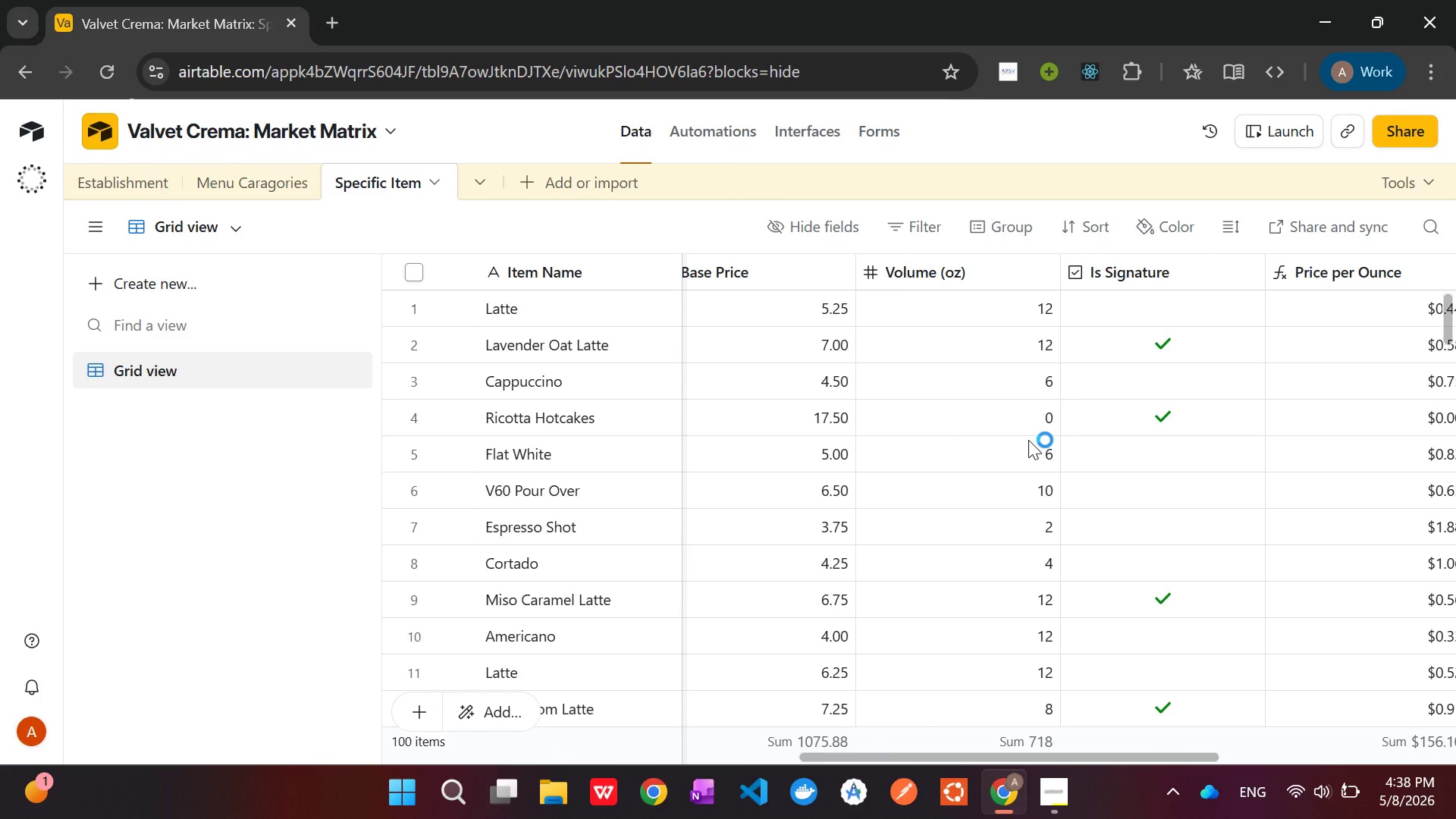 
left_click([109, 168])
 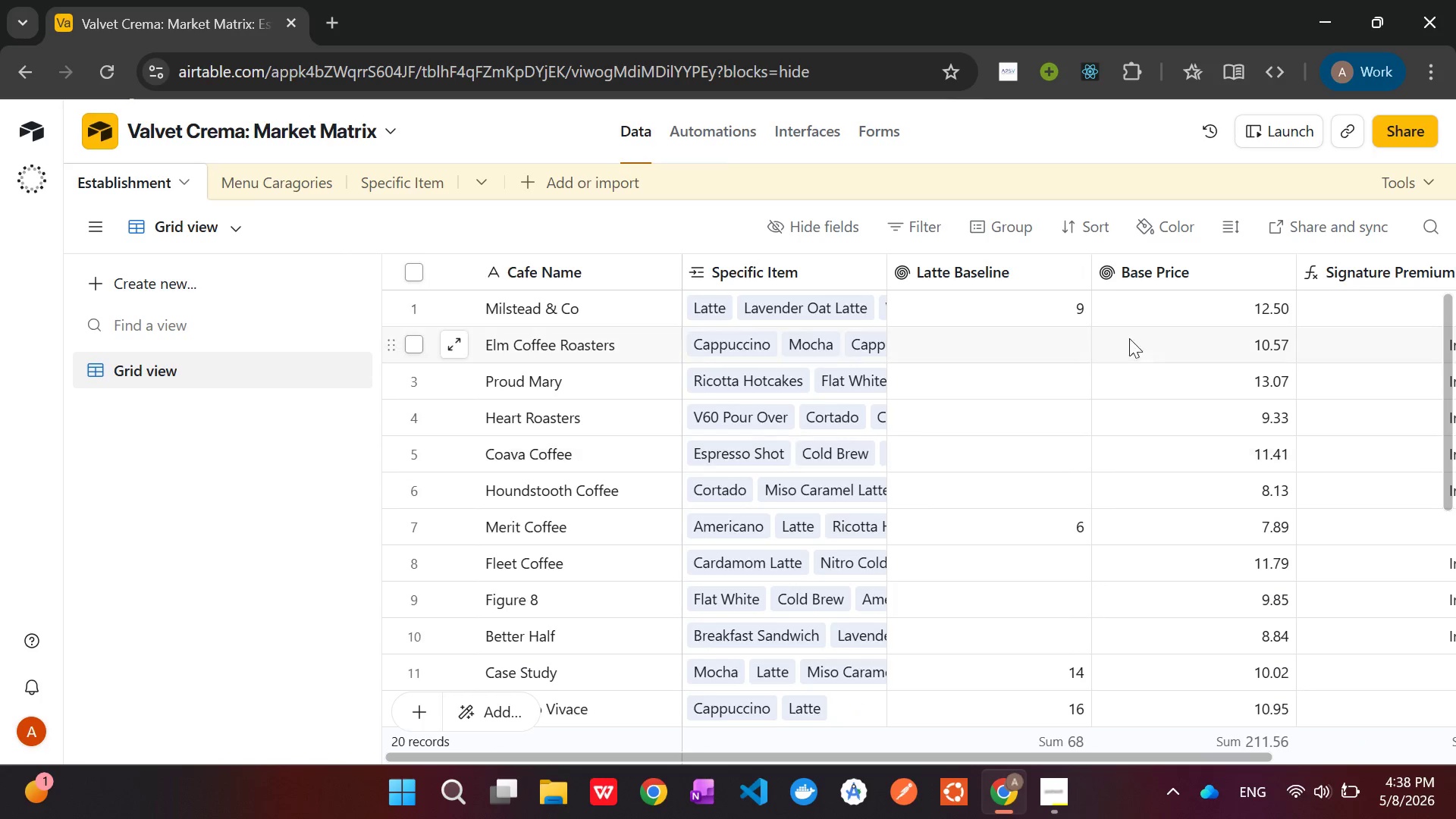 
wait(5.31)
 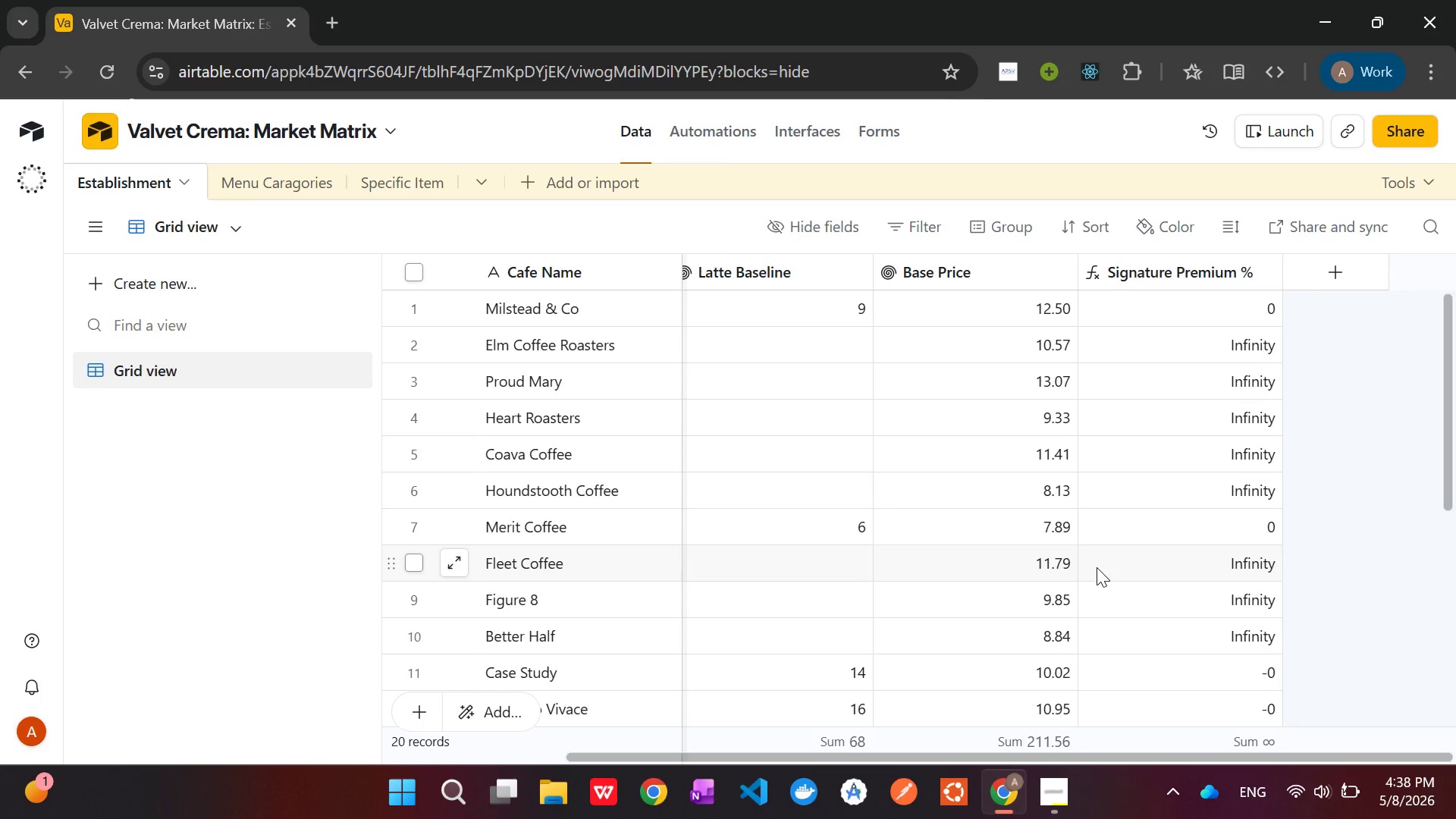 
left_click([412, 174])
 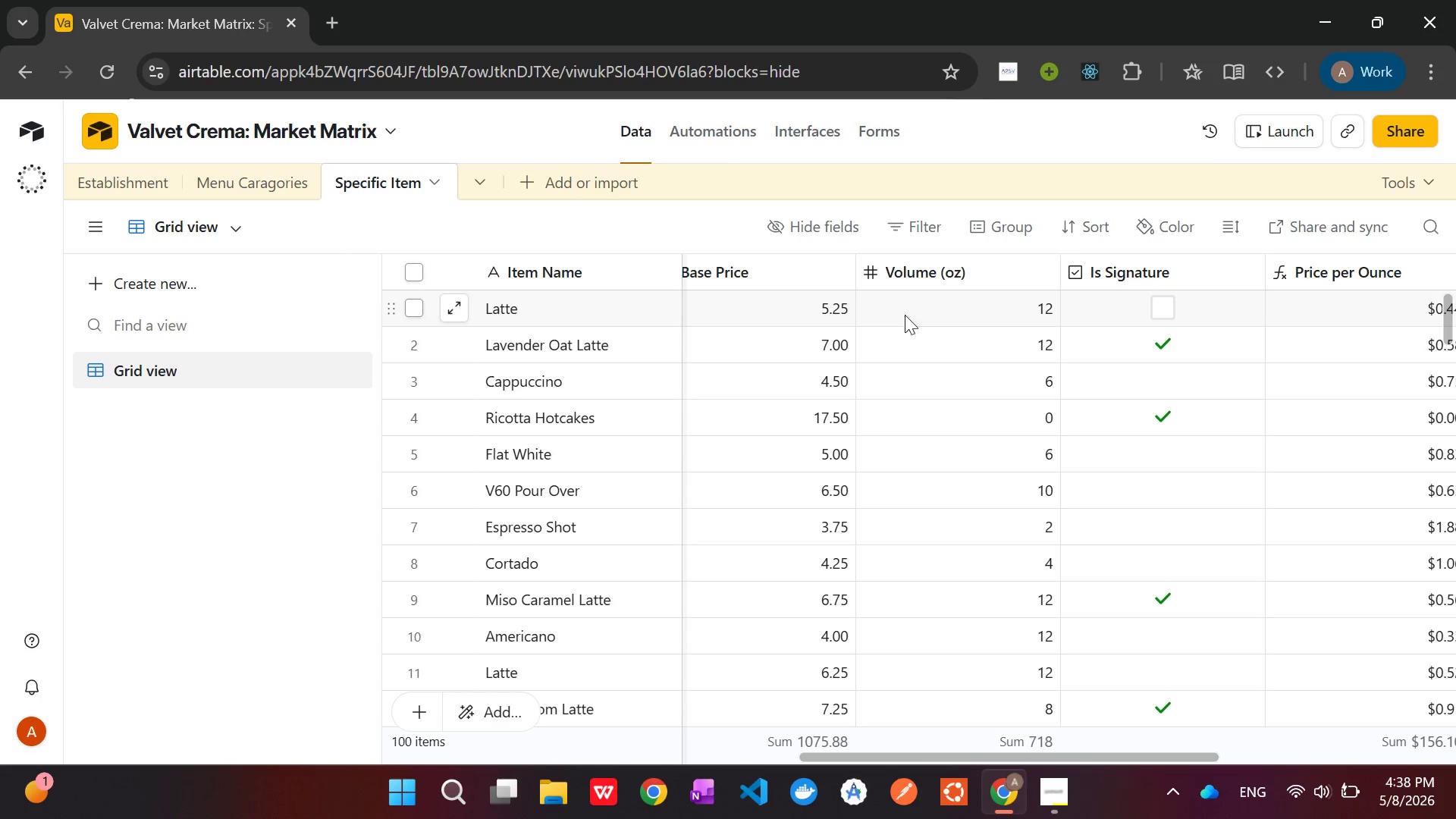 
mouse_move([987, 370])
 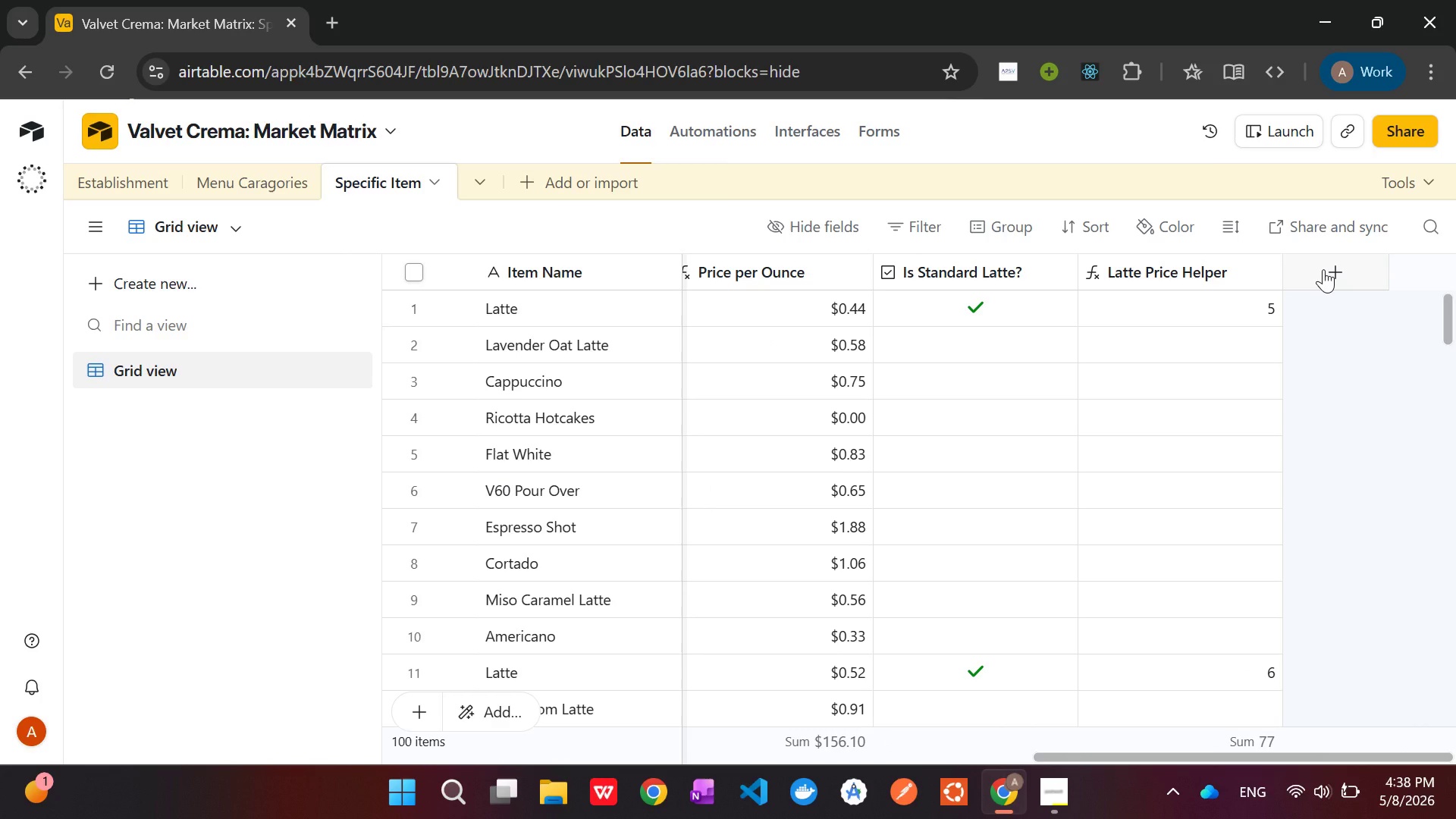 
left_click([1323, 269])
 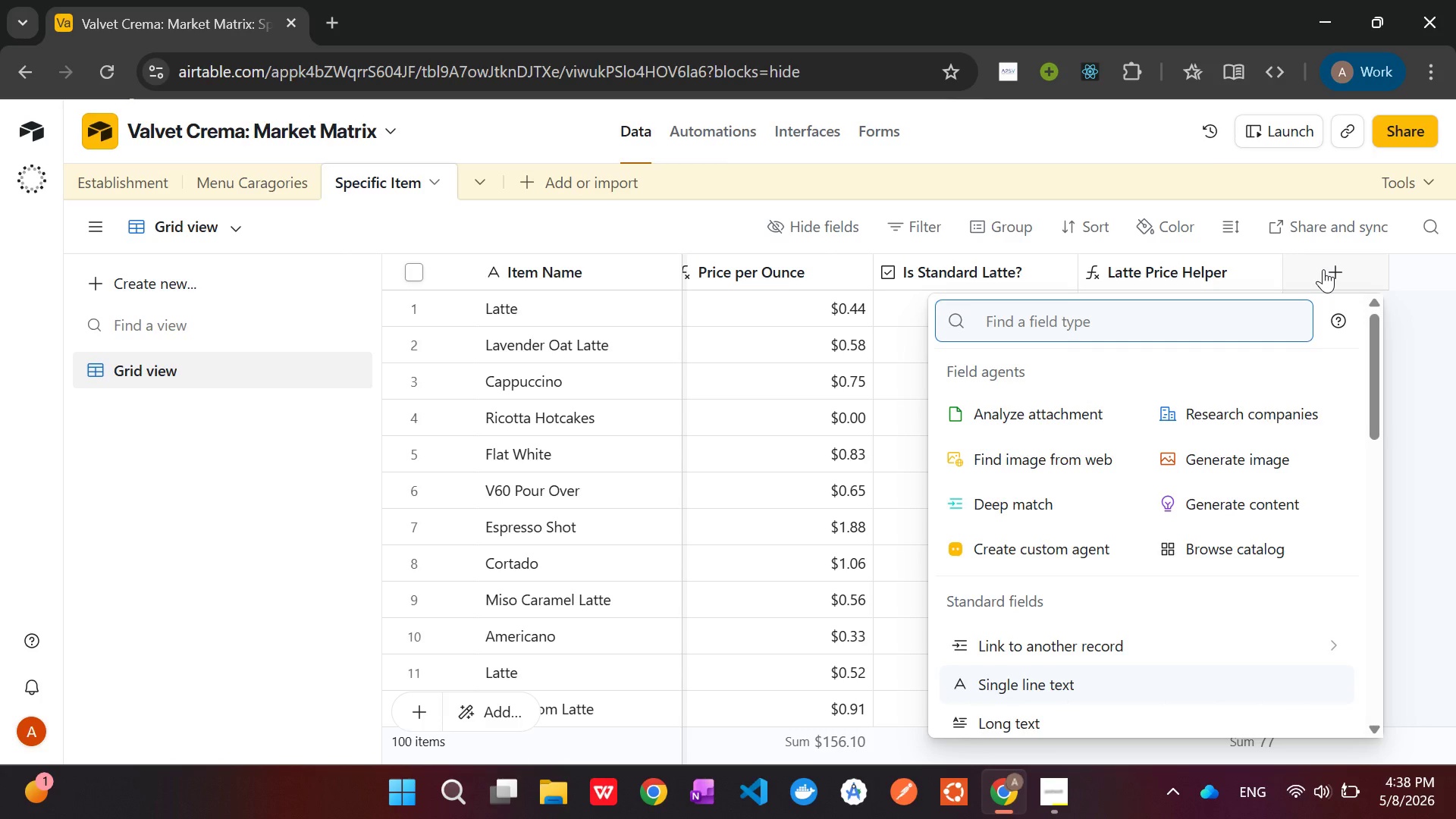 
wait(10.19)
 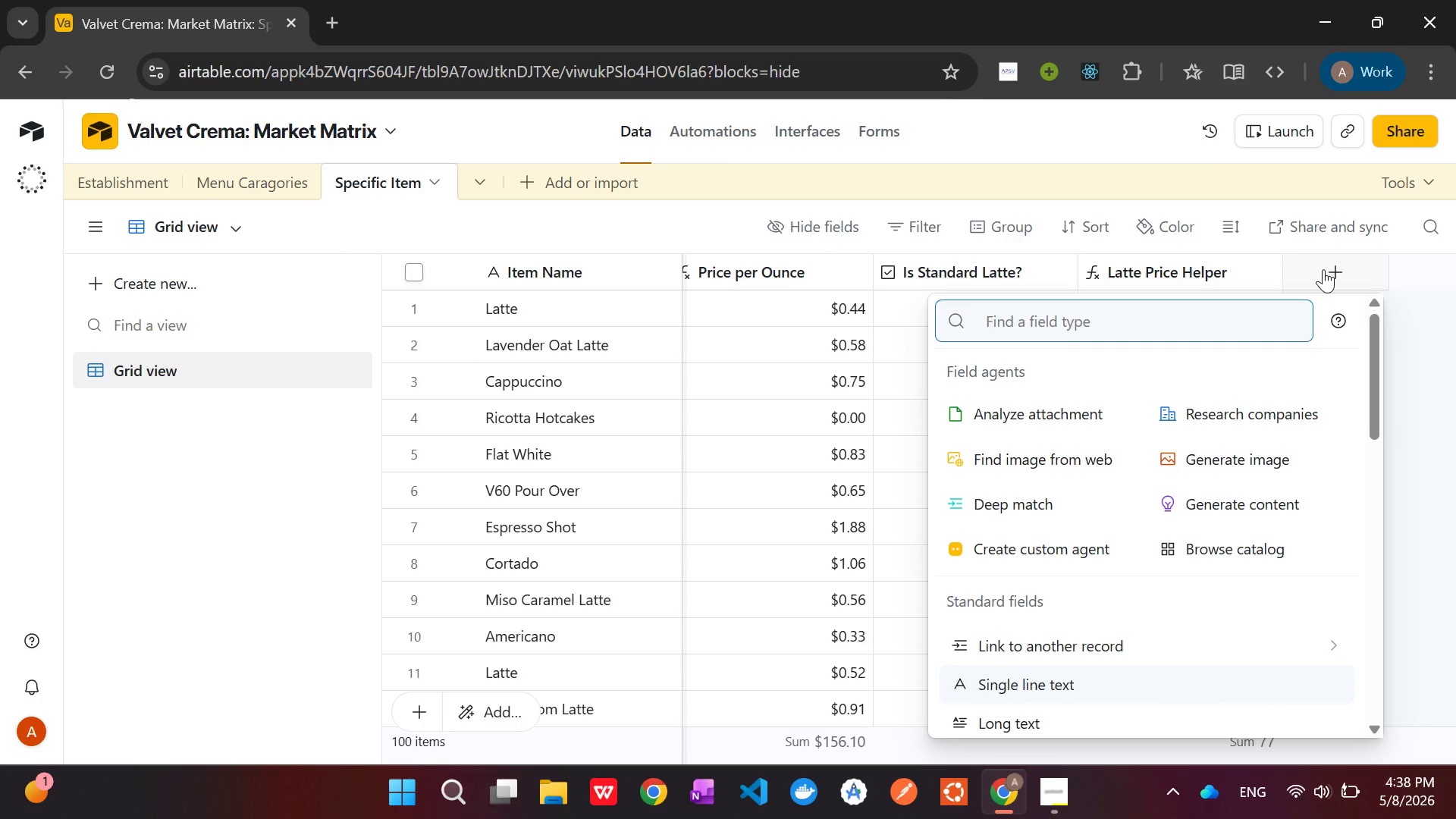 
type(roll)
 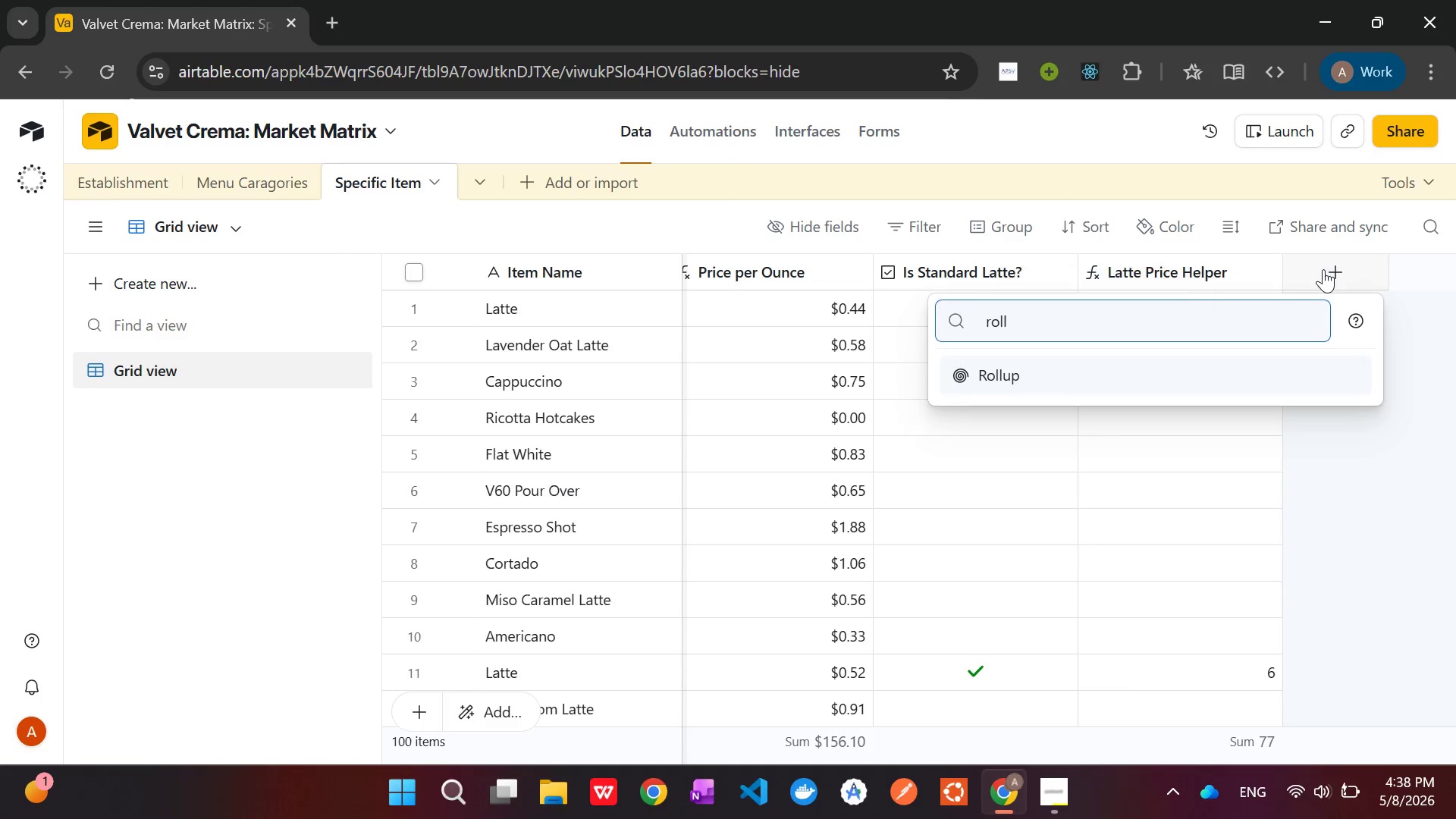 
key(Enter)
 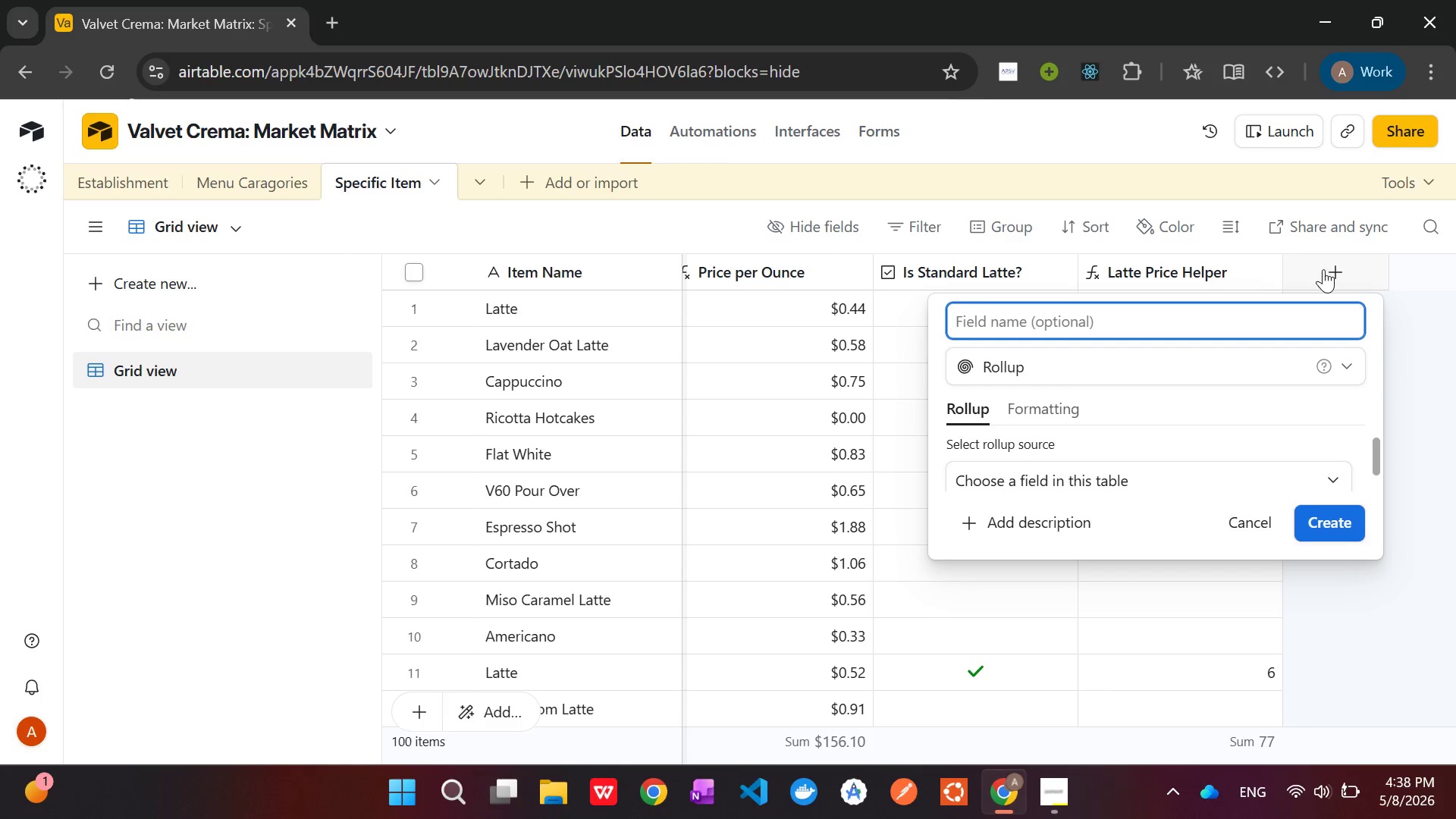 
type(Sha)
key(Backspace)
type(op Baseline)
 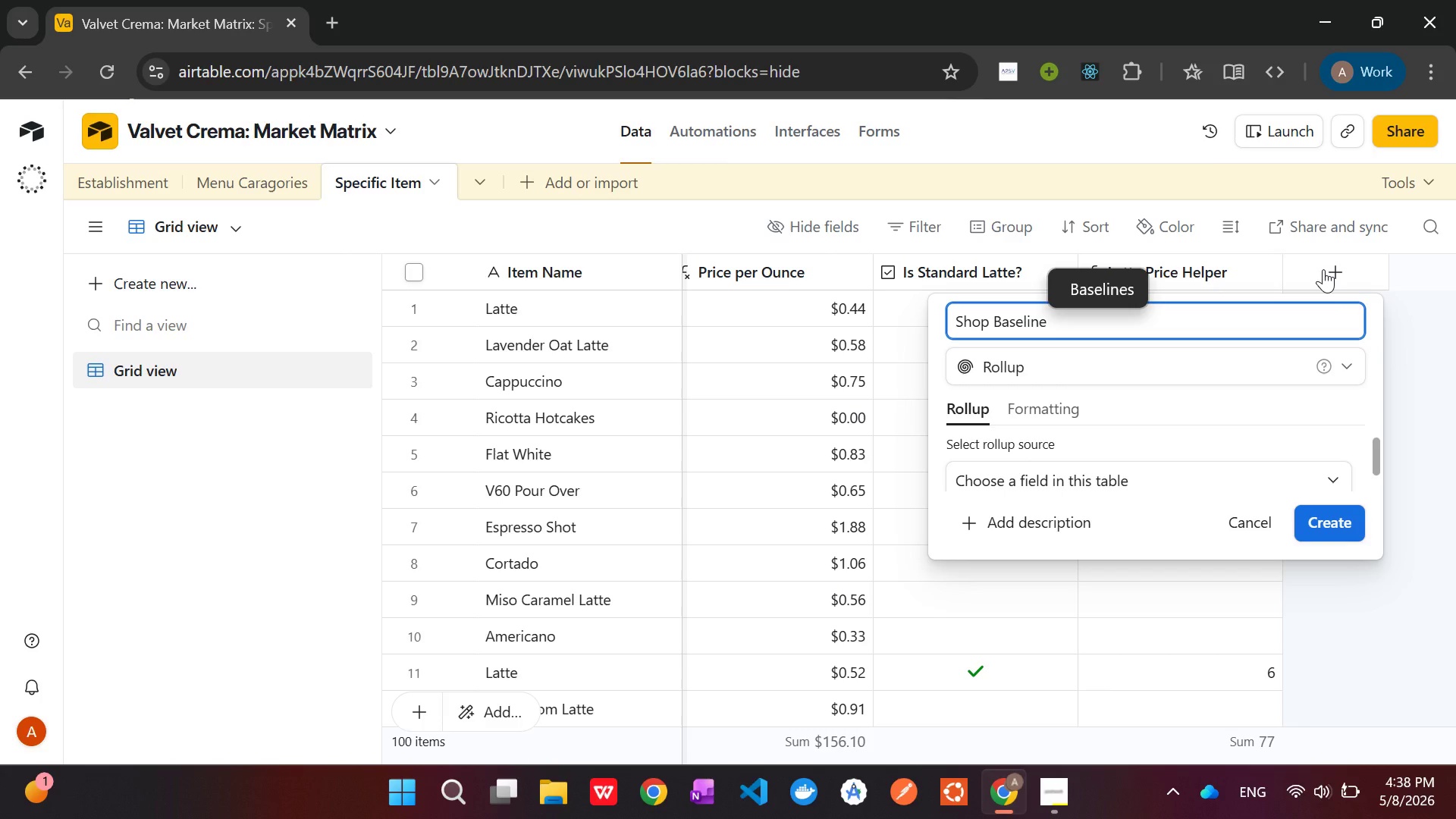 
scroll: coordinate [1177, 456], scroll_direction: none, amount: 0.0
 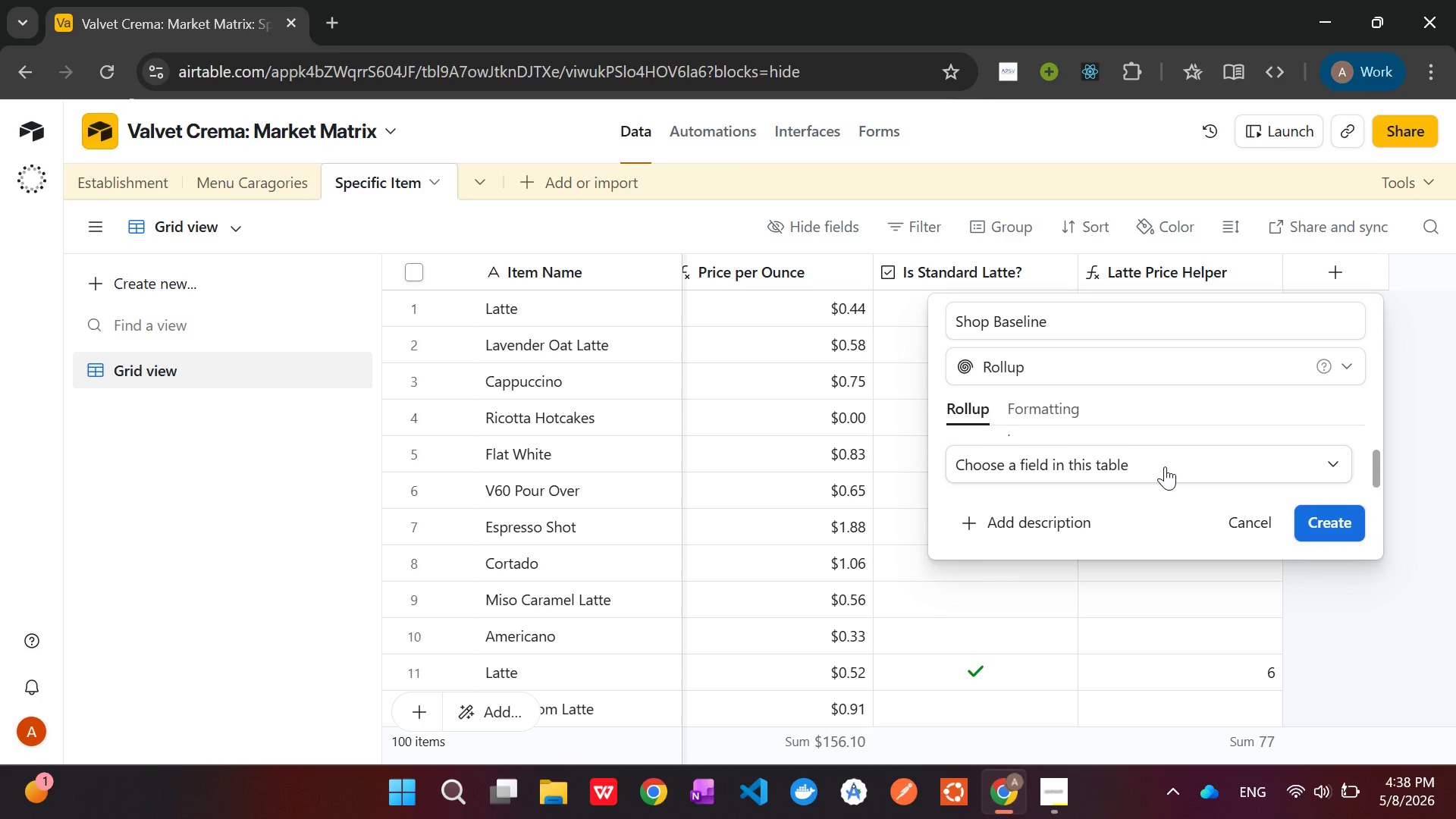 
left_click([1165, 466])
 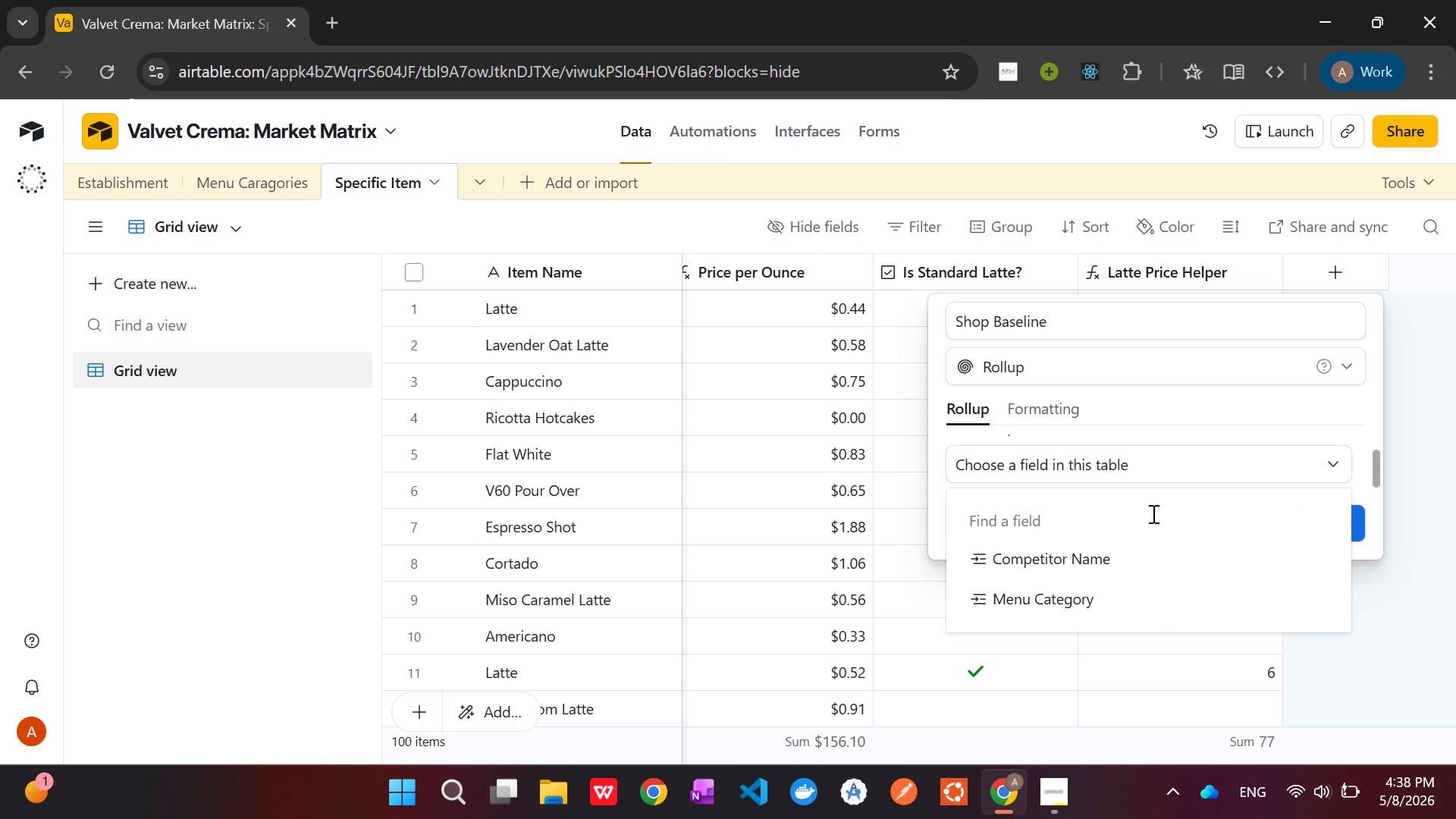 
left_click([1099, 573])
 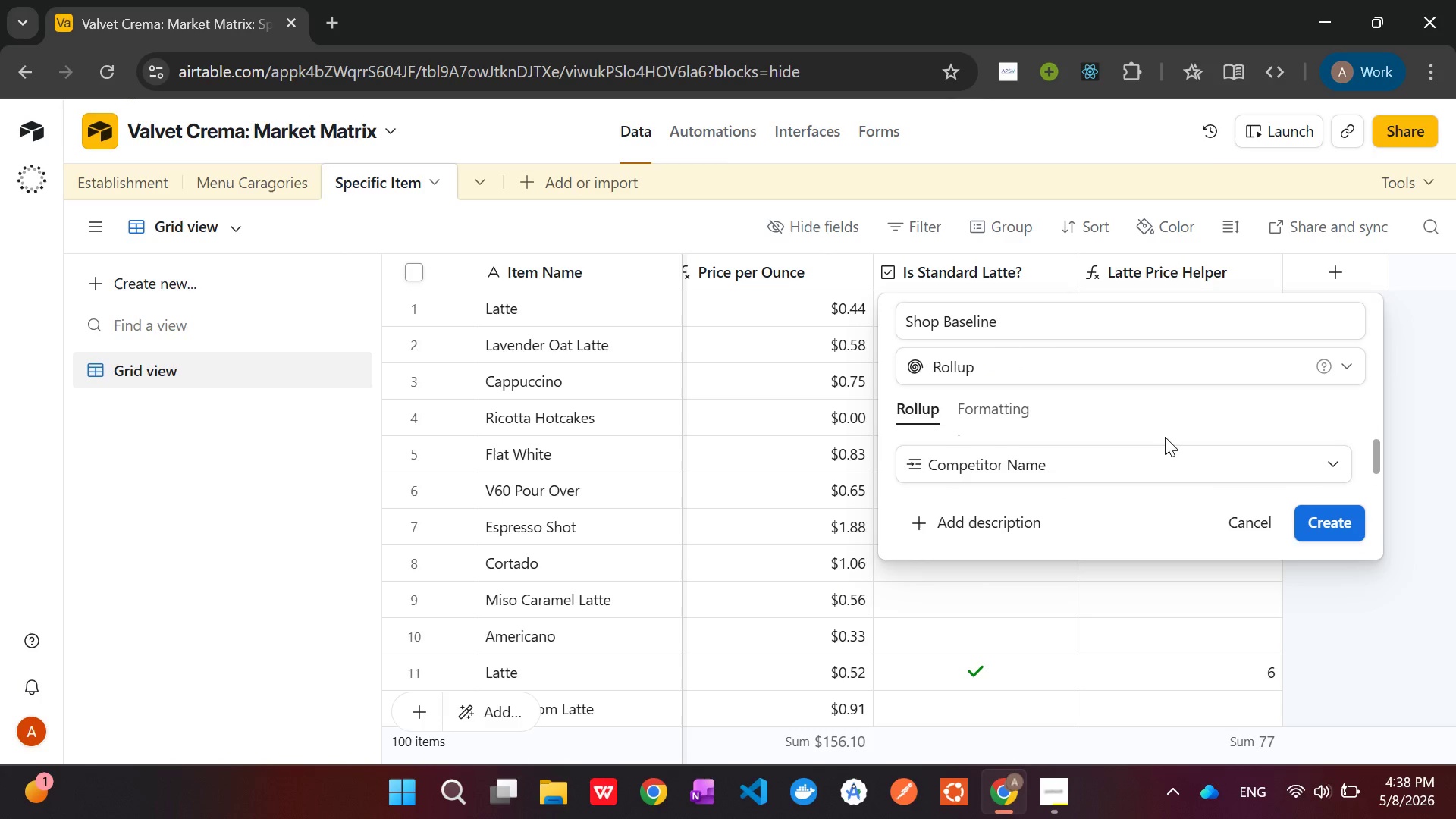 
scroll: coordinate [1166, 438], scroll_direction: down, amount: 4.0
 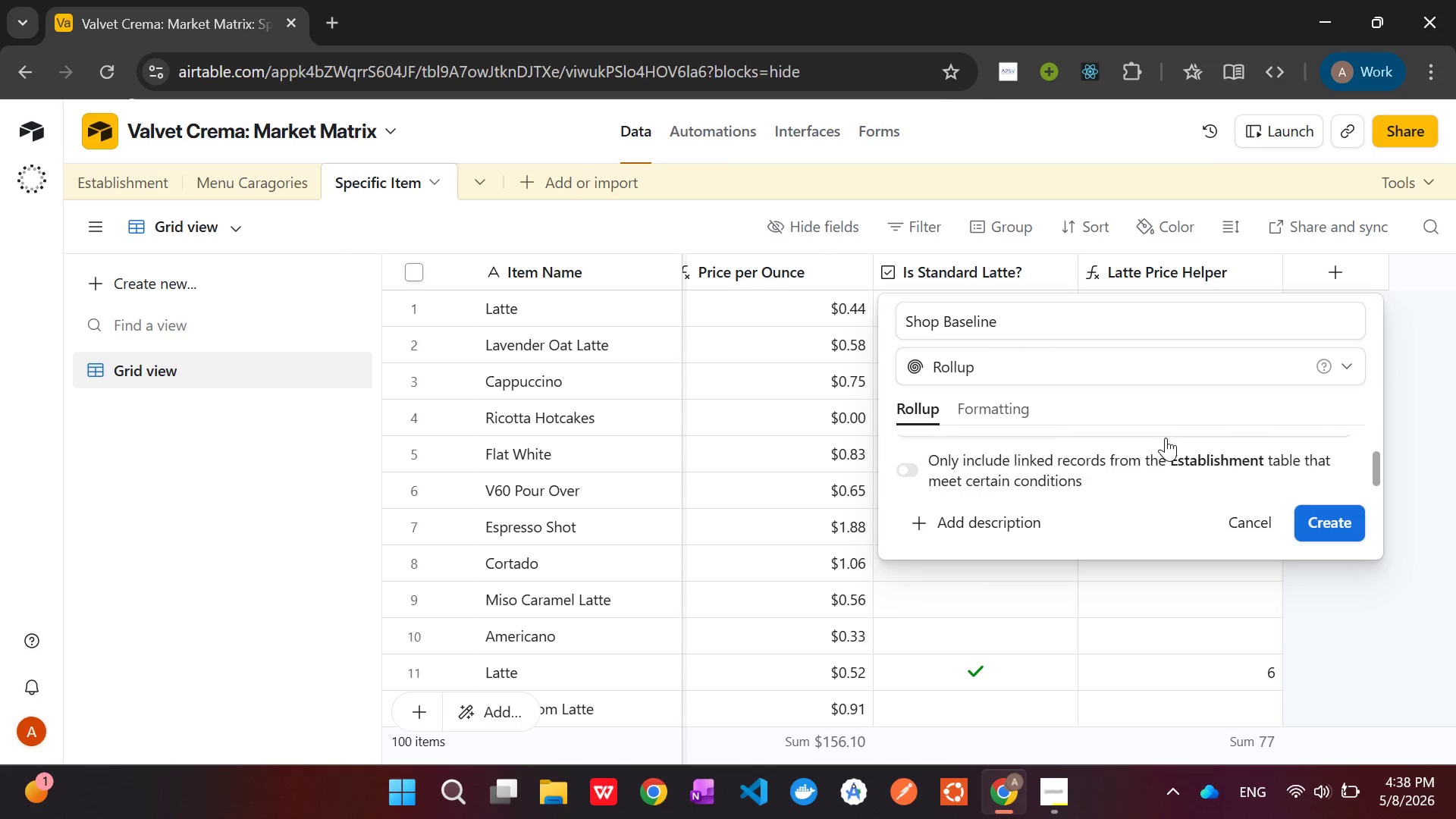 
scroll: coordinate [1166, 438], scroll_direction: up, amount: 1.0
 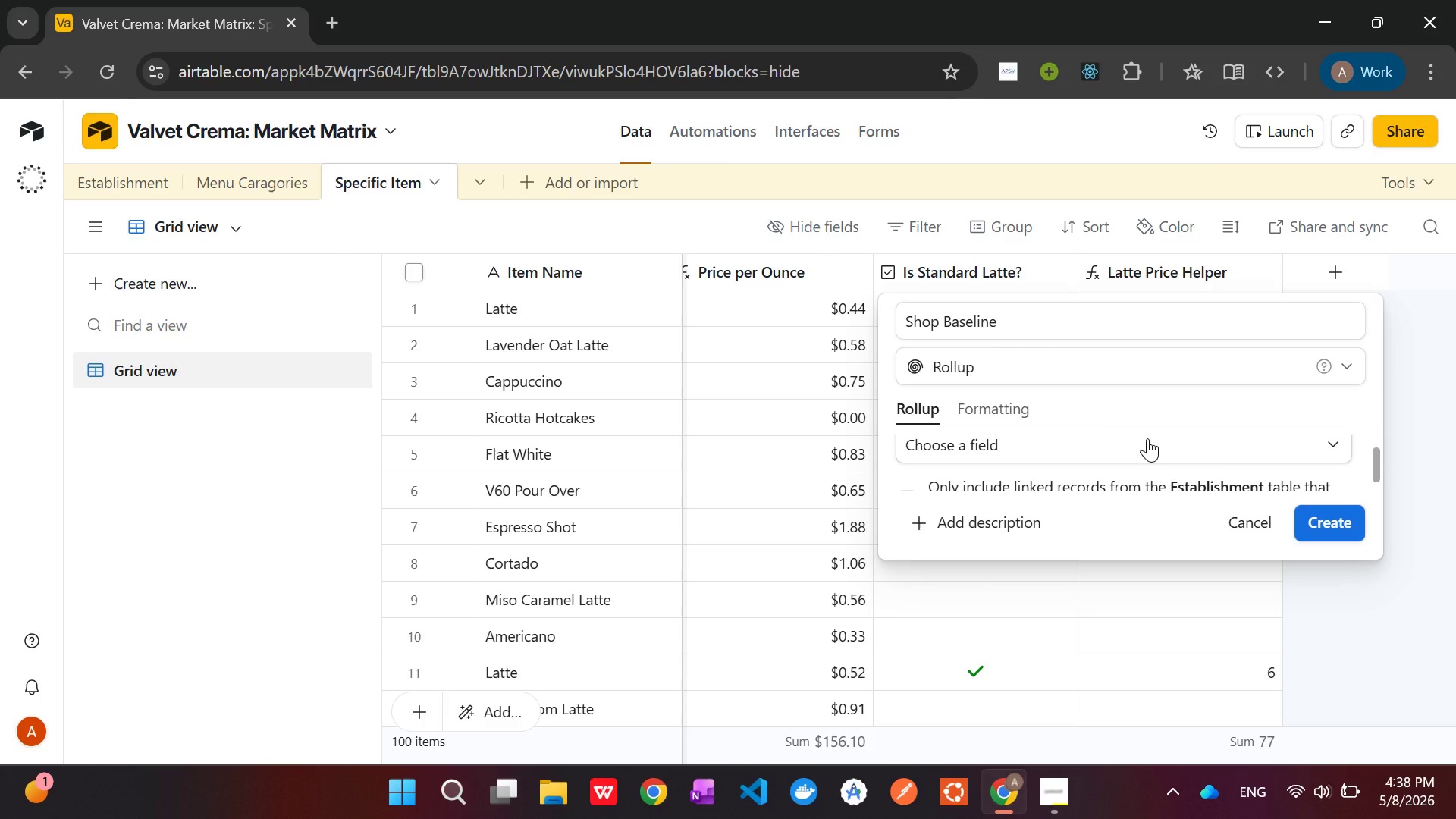 
left_click([1147, 438])
 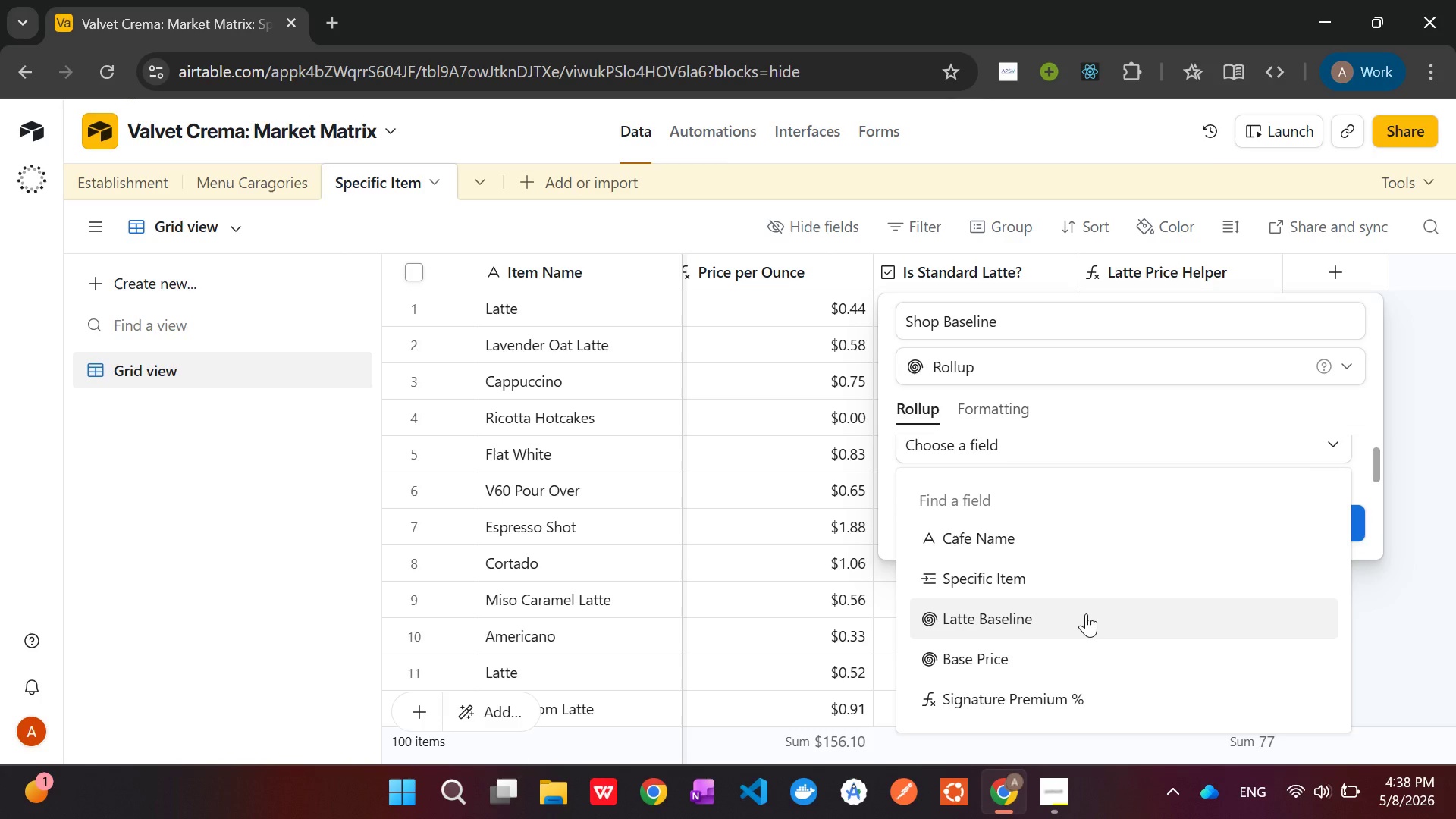 
wait(5.28)
 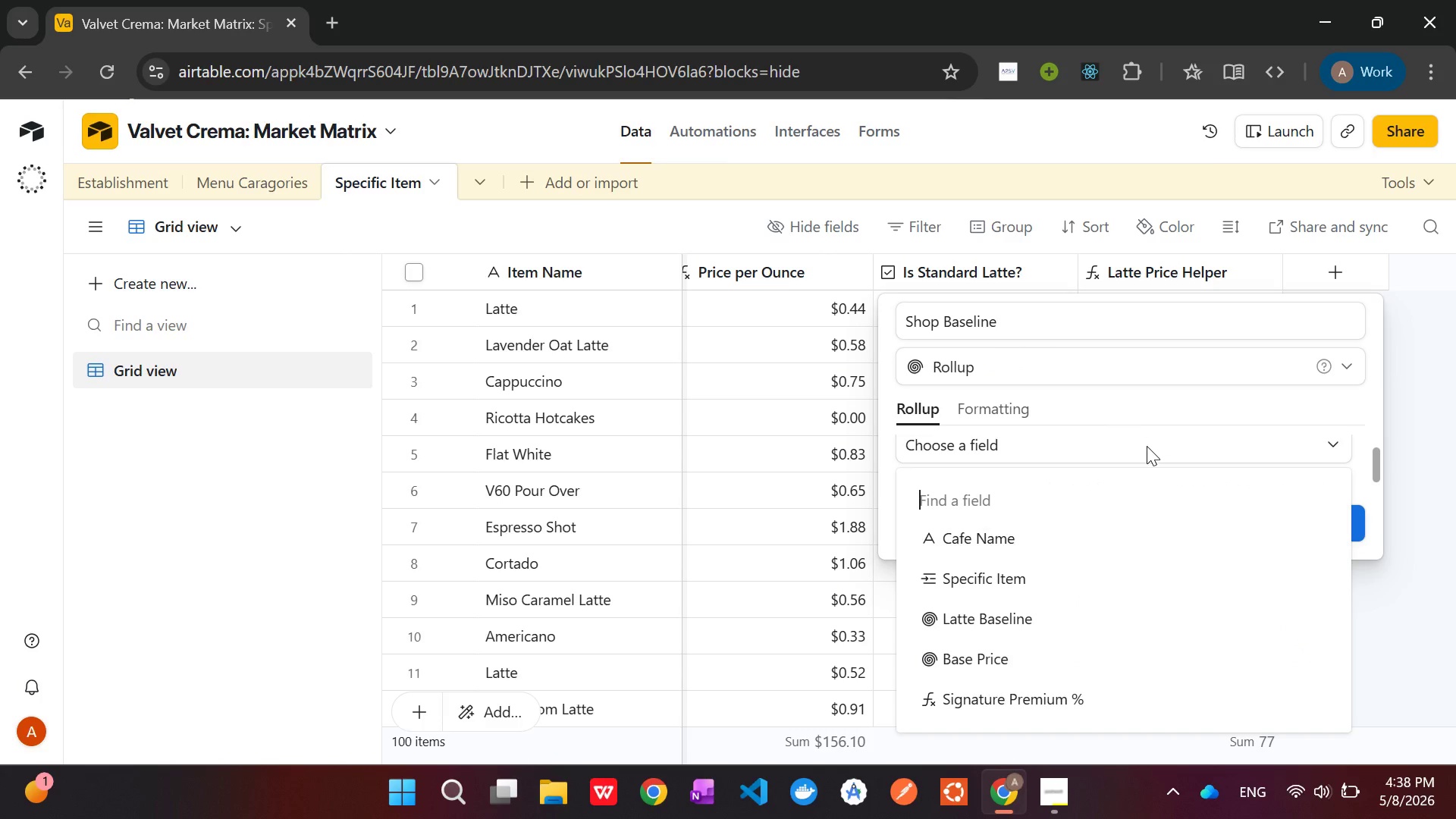 
left_click([1086, 613])
 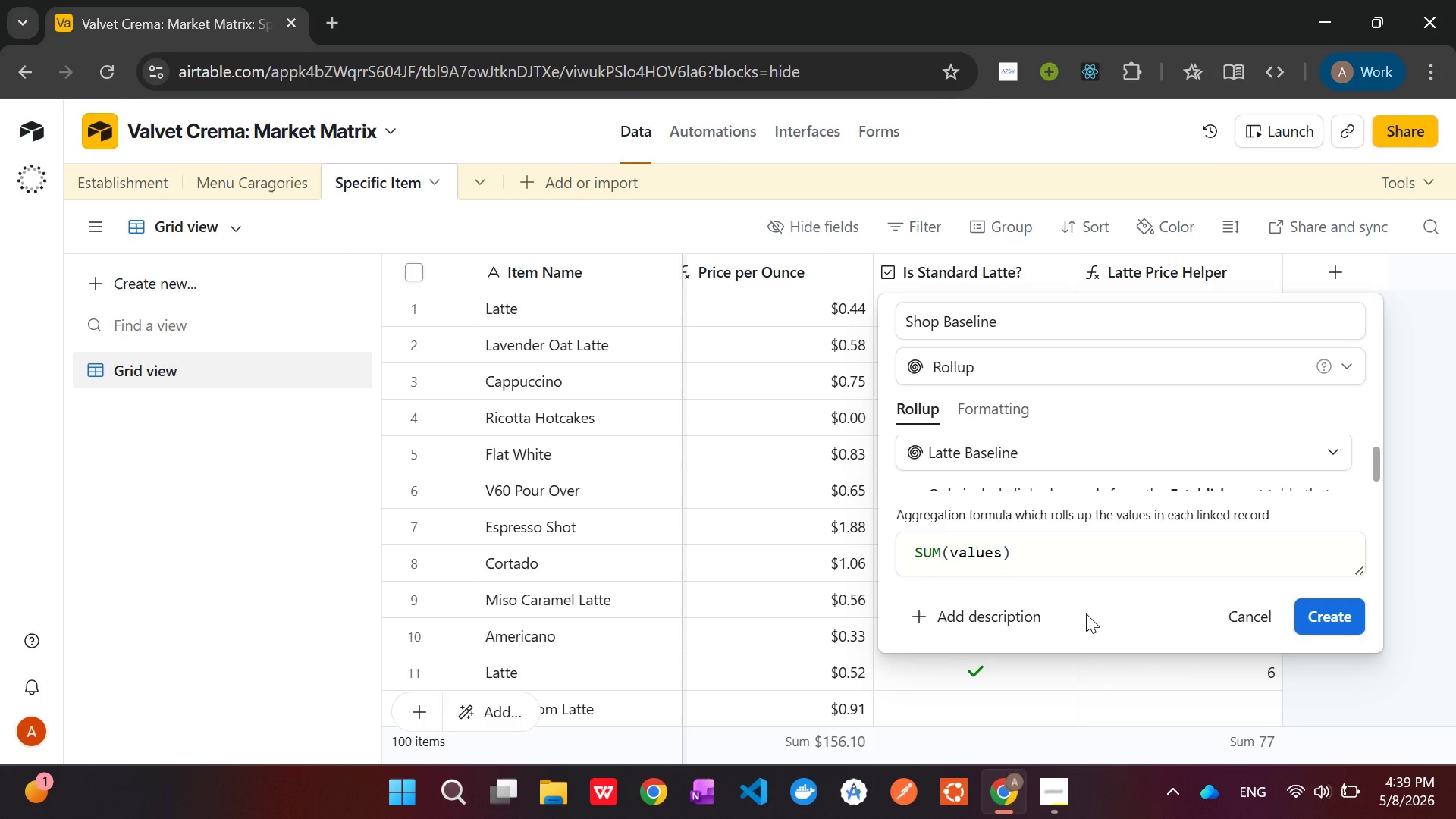 
wait(24.33)
 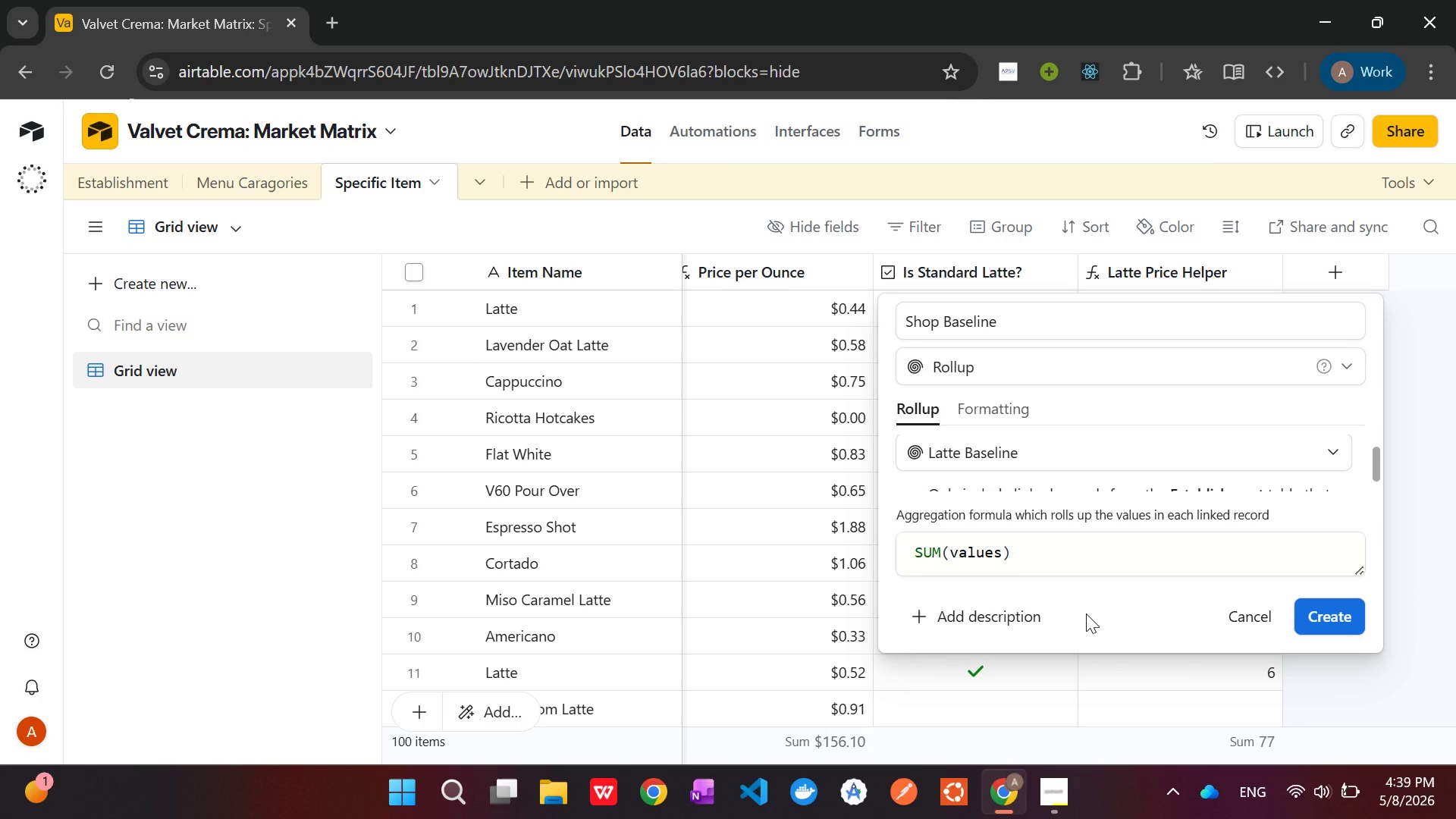 
left_click([1309, 610])
 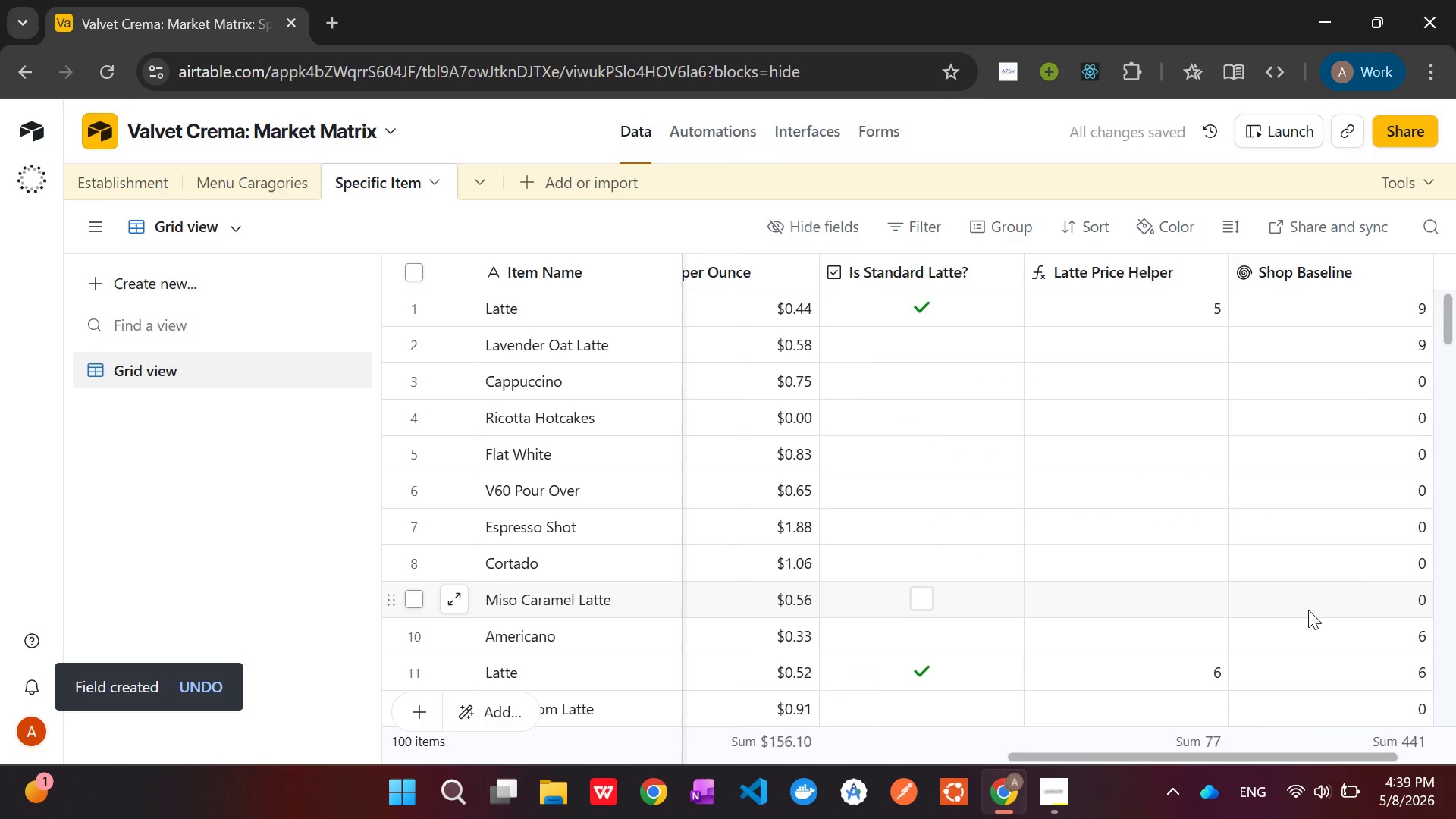 
wait(8.2)
 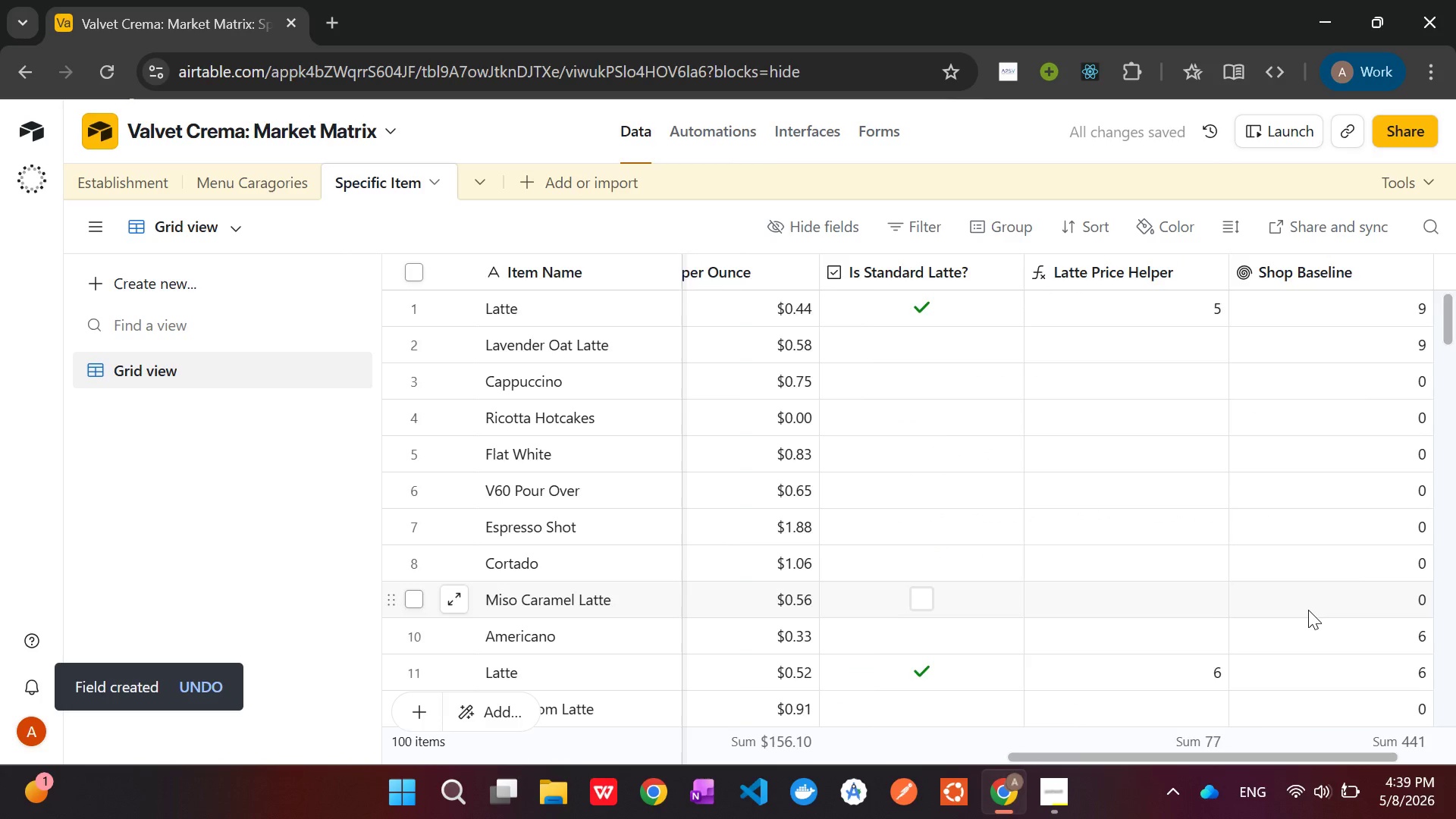 
left_click([1340, 271])
 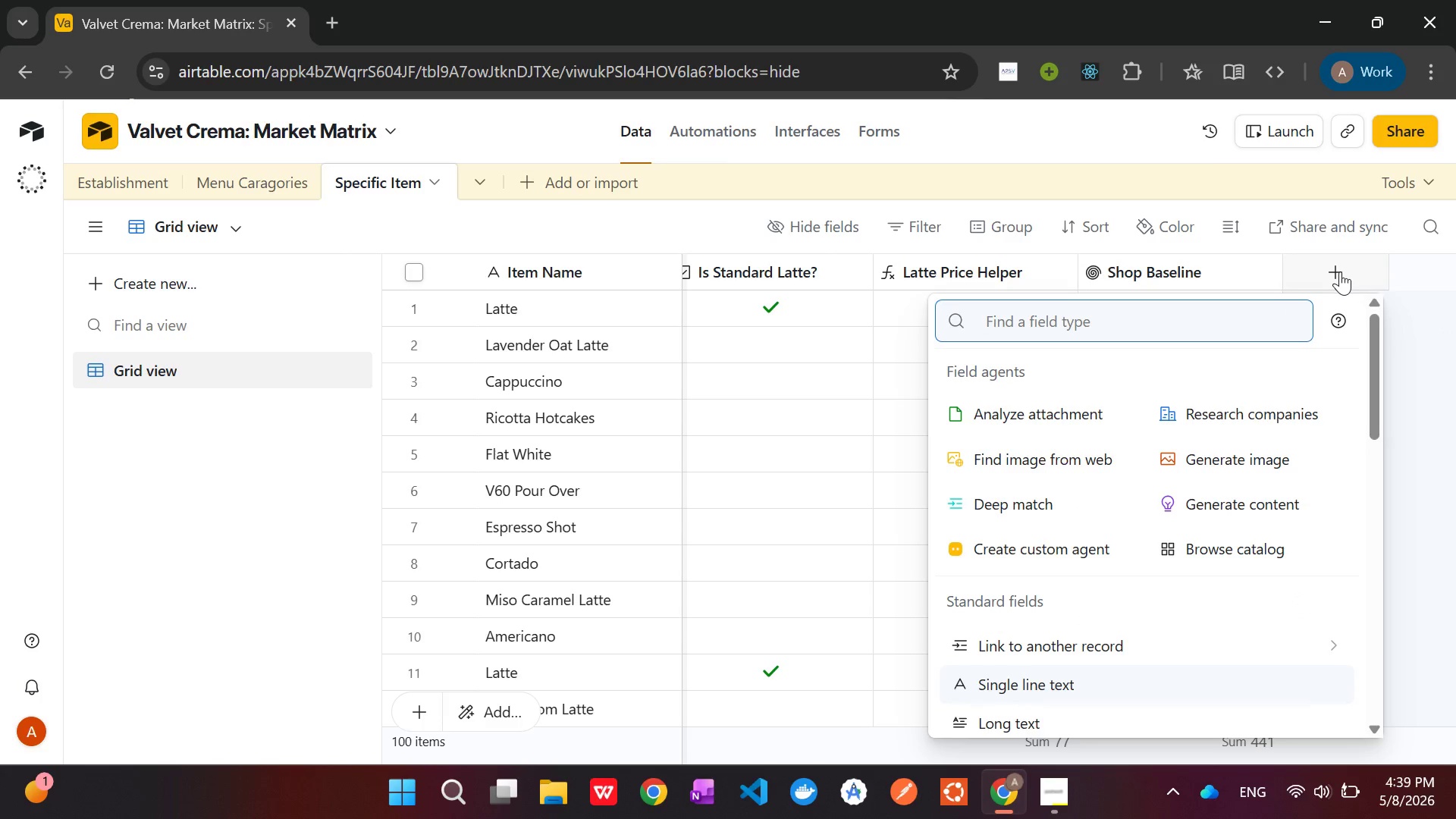 
wait(6.97)
 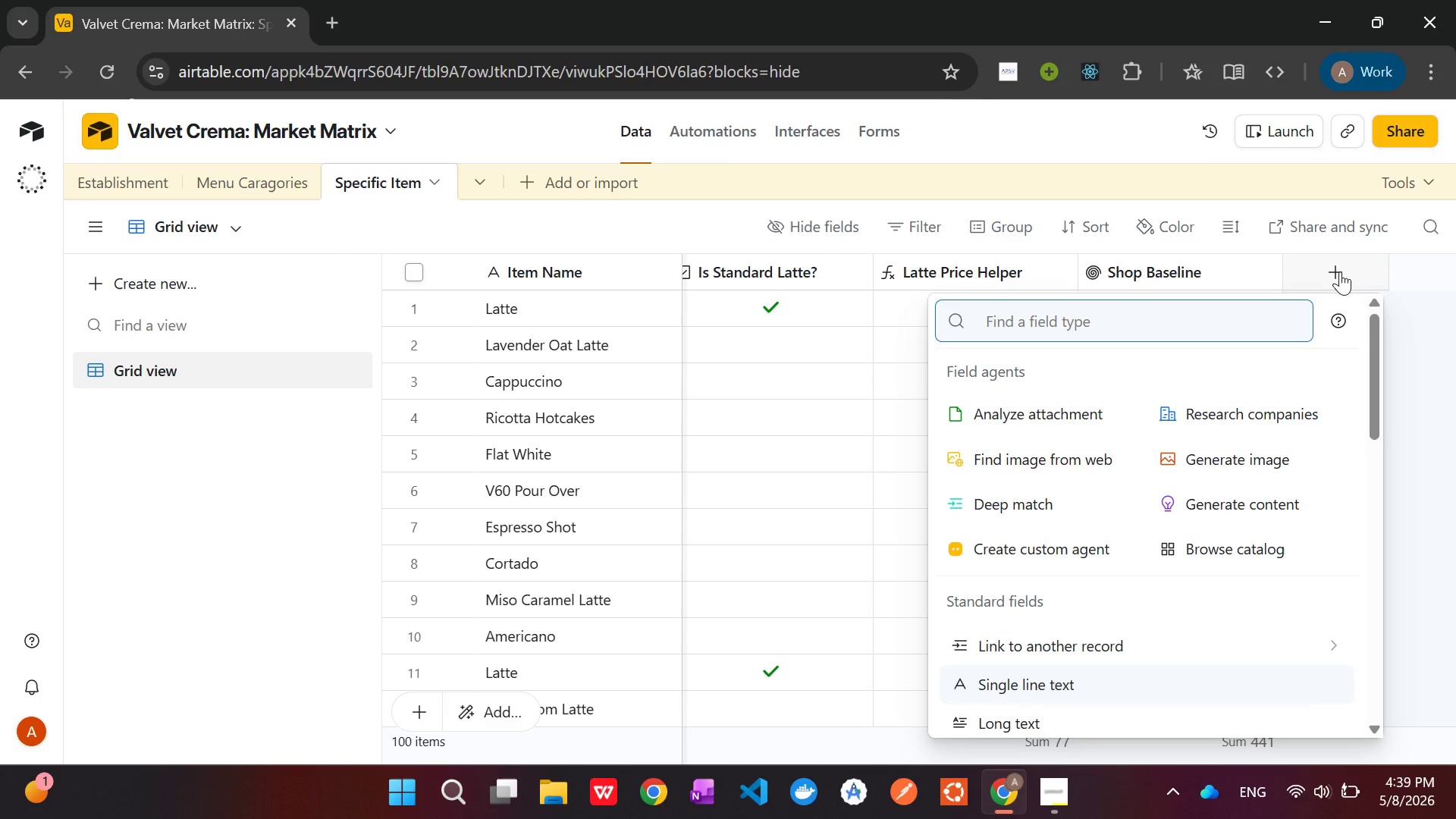 
type(formu)
 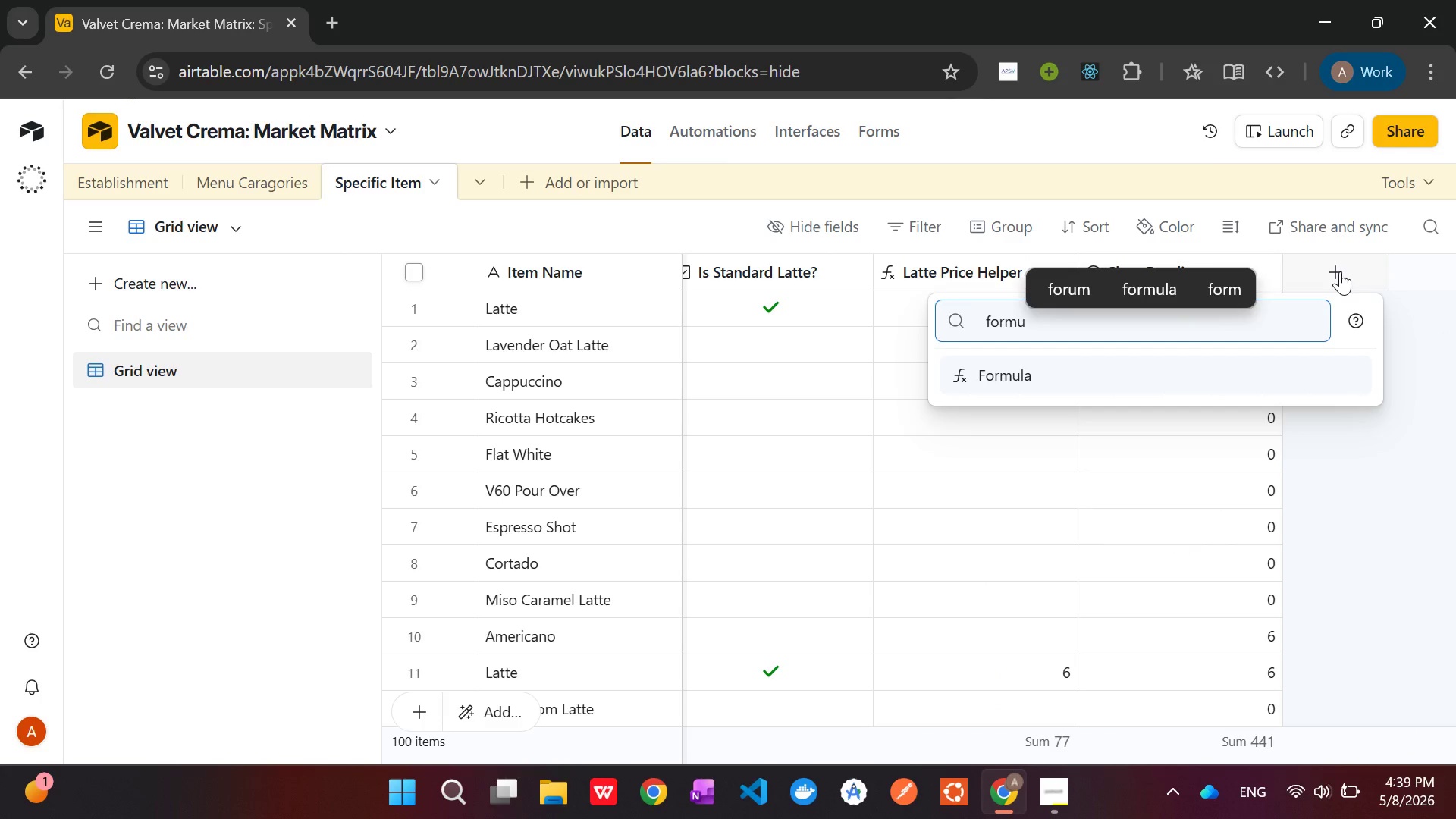 
key(Enter)
 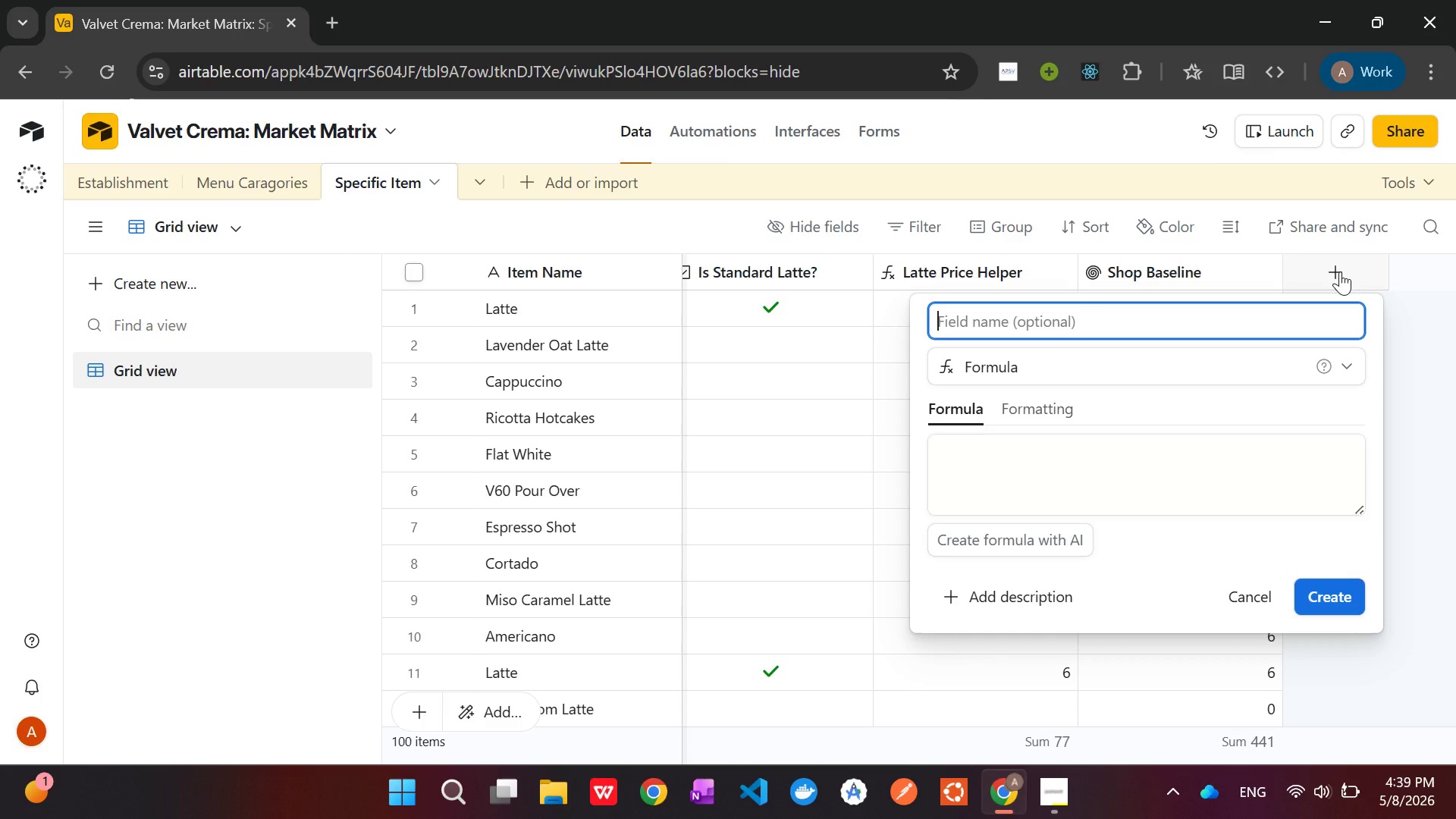 
wait(6.05)
 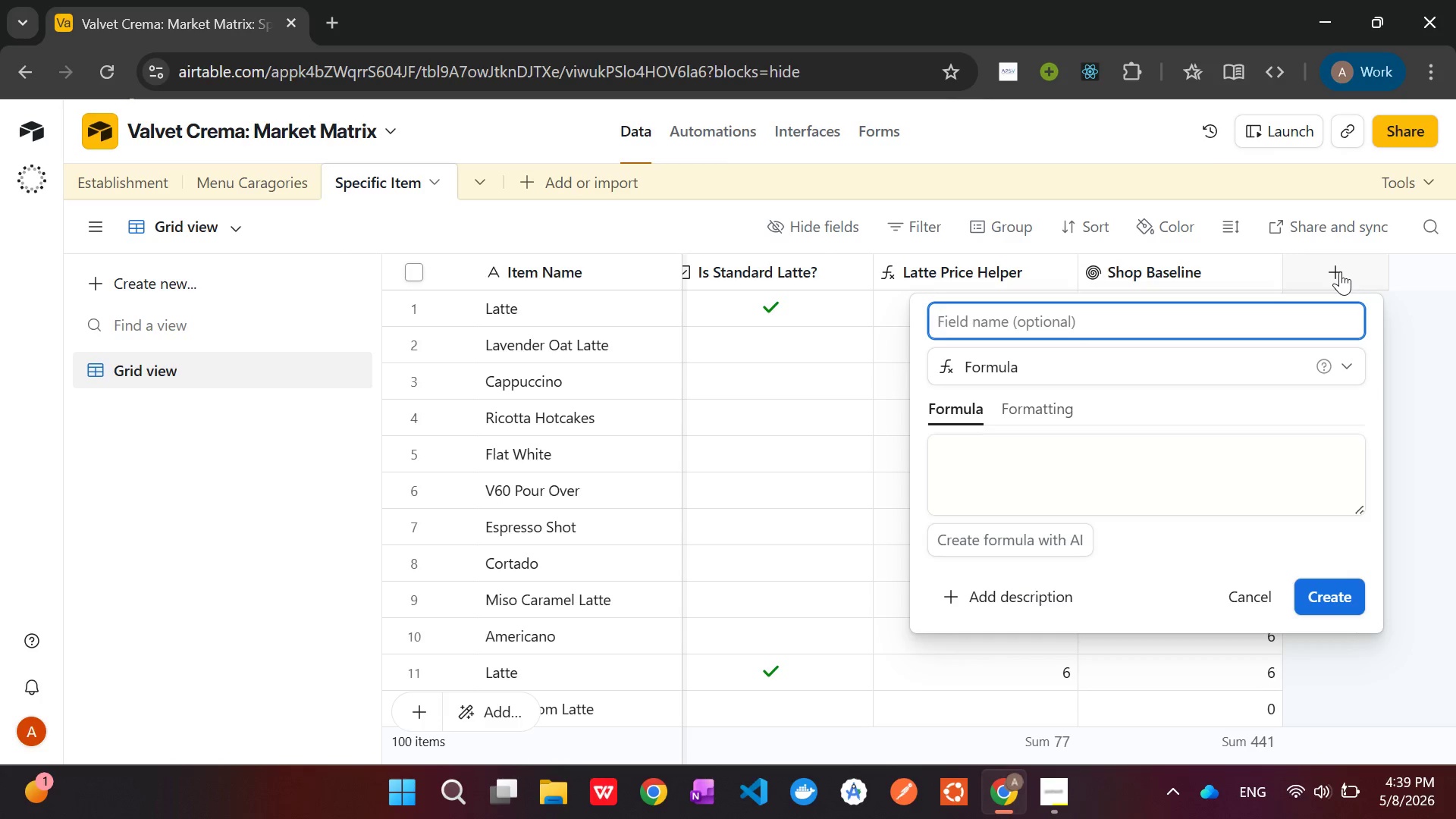 
type(Signature )
 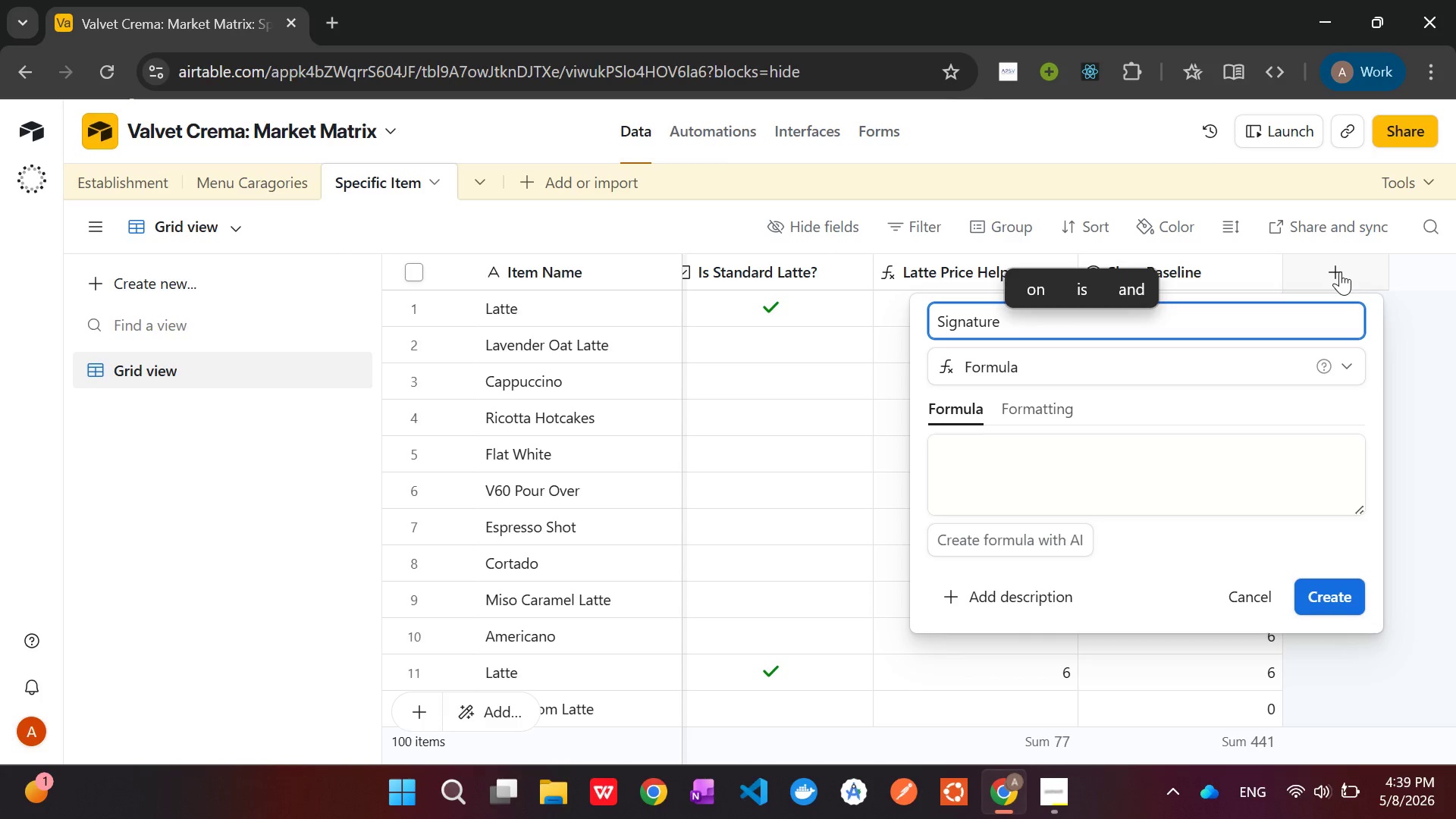 
wait(5.2)
 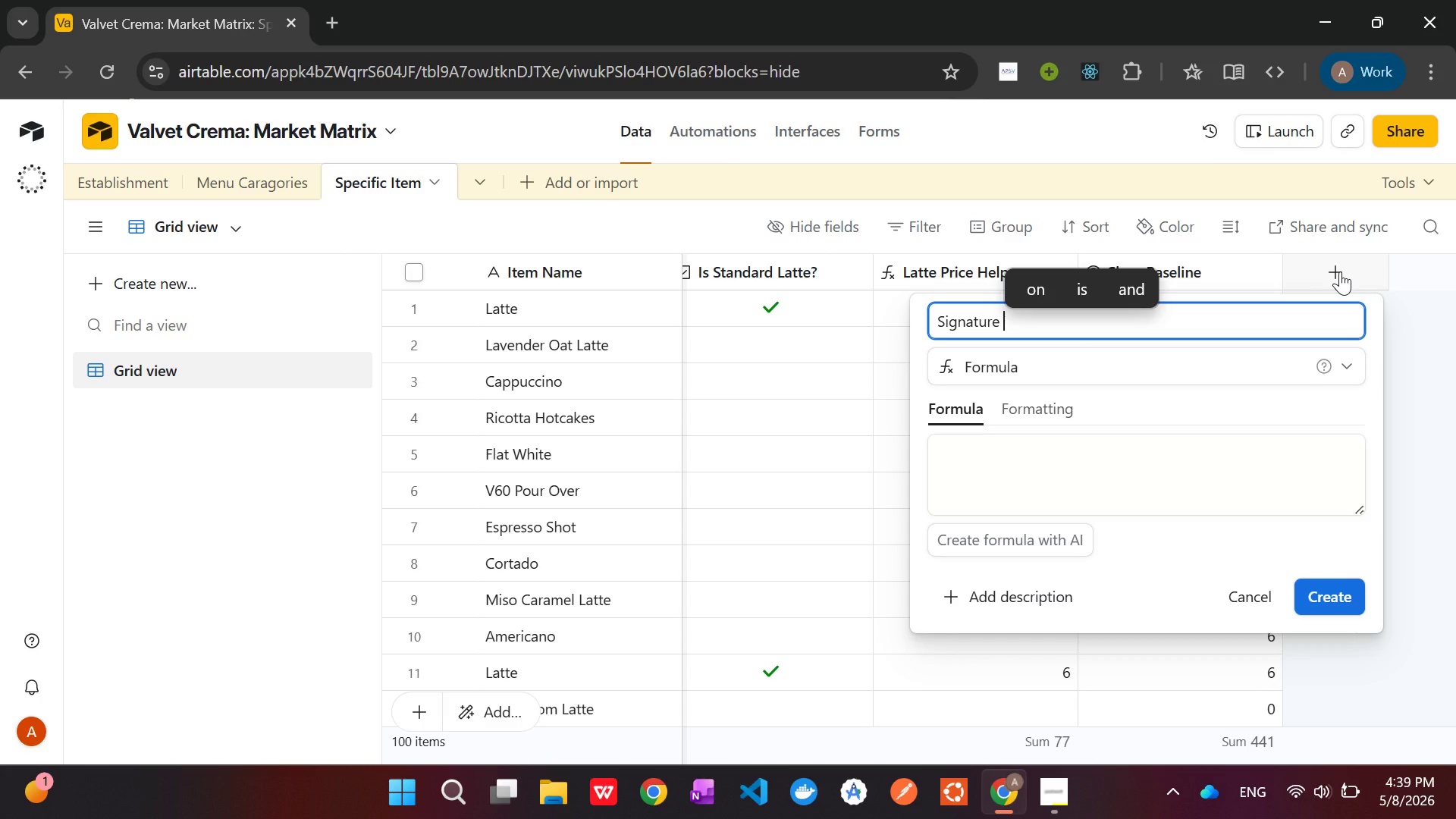 
type(Premium %)
 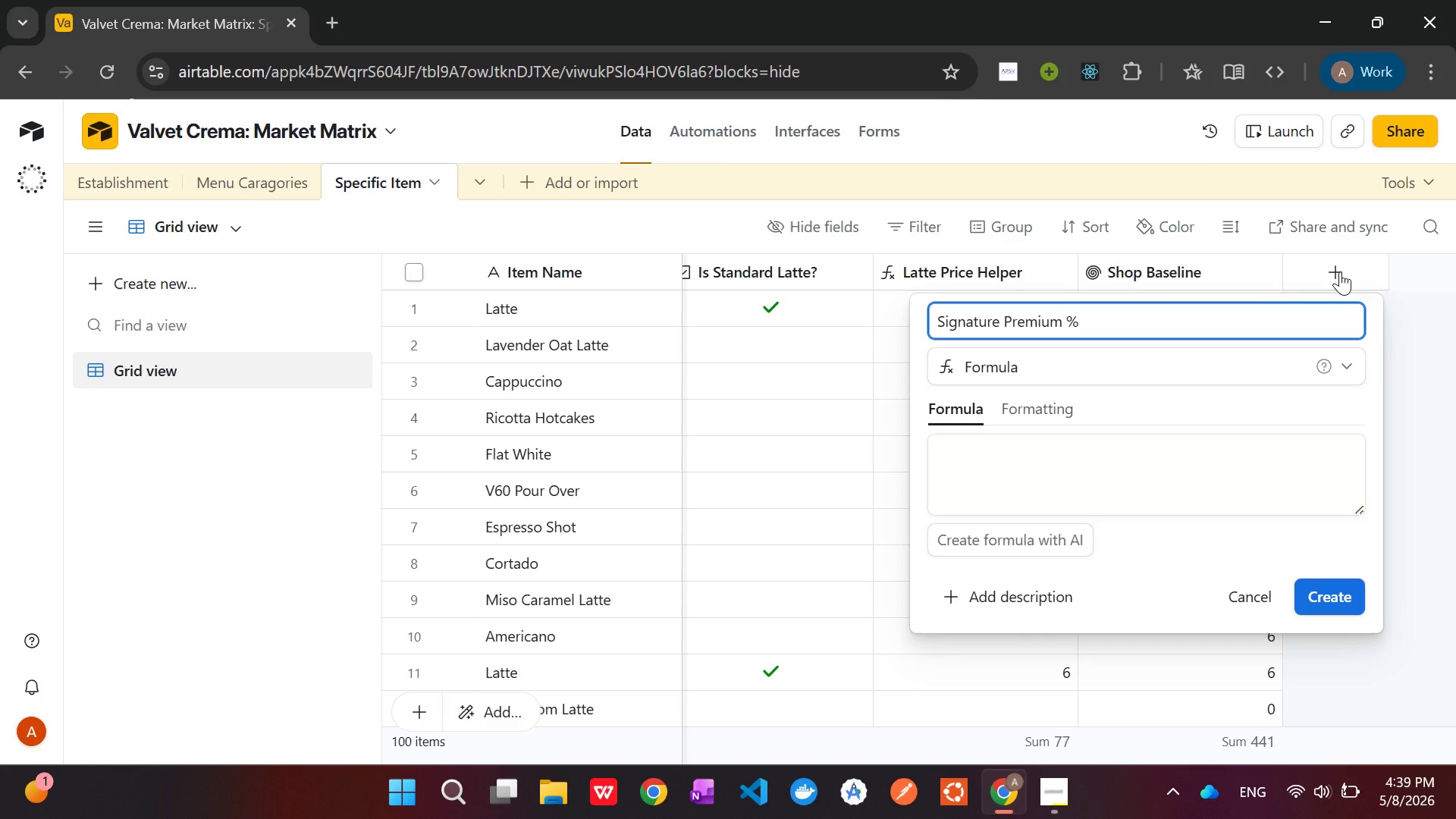 
left_click([1146, 453])
 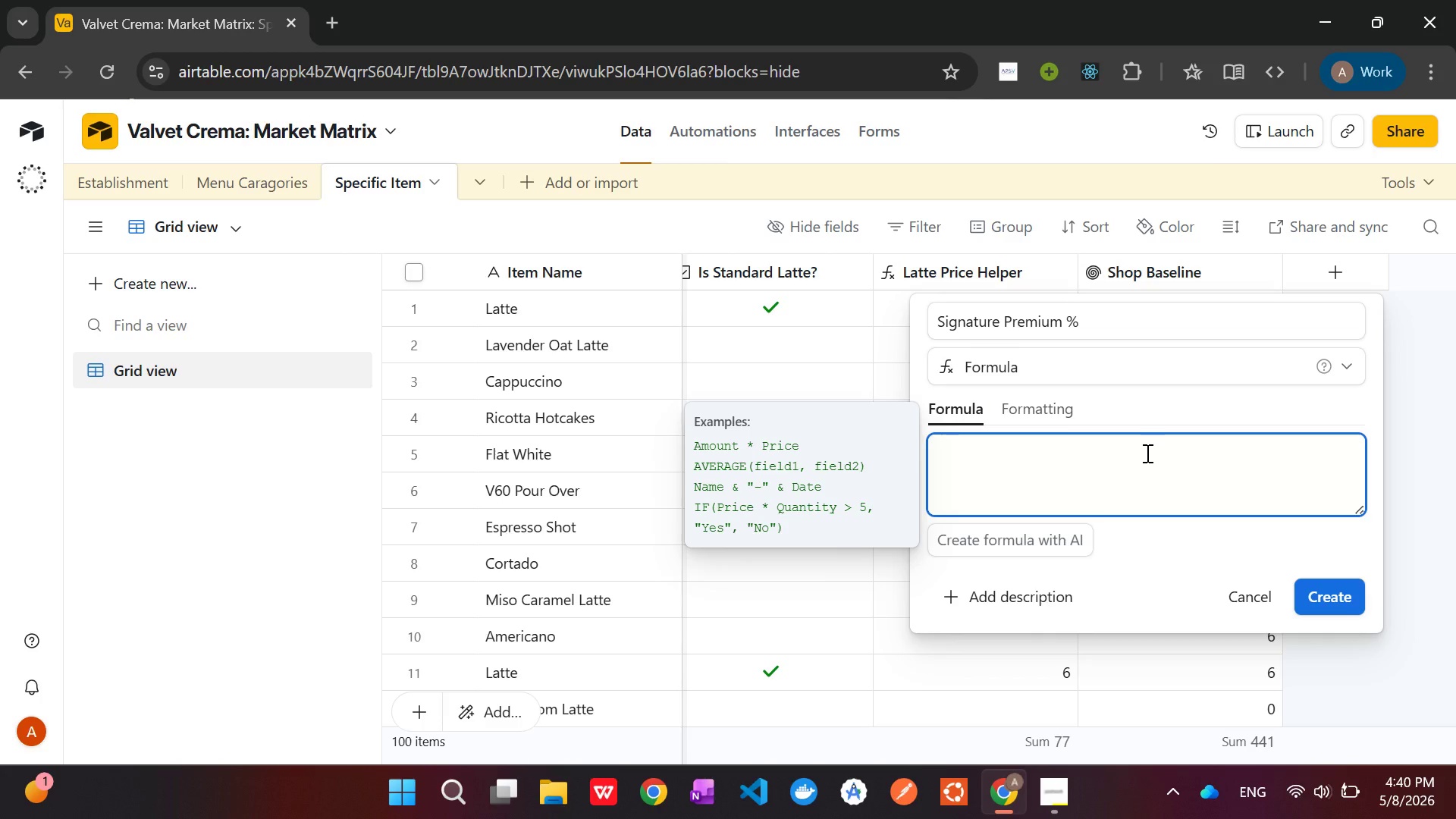 
type(IG)
key(Backspace)
type(F()
 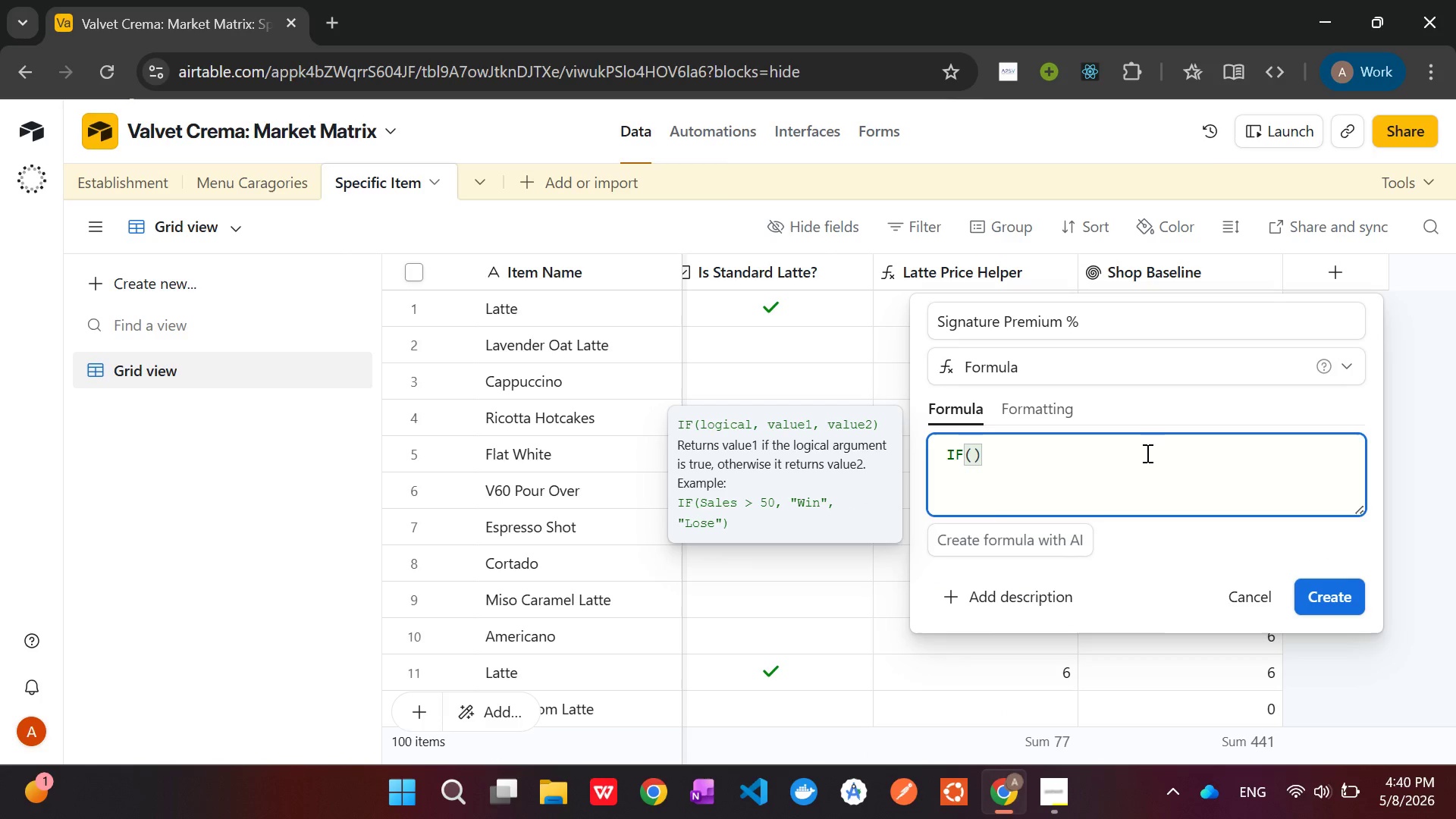 
type({Shop)
key(Tab)
type(,)
 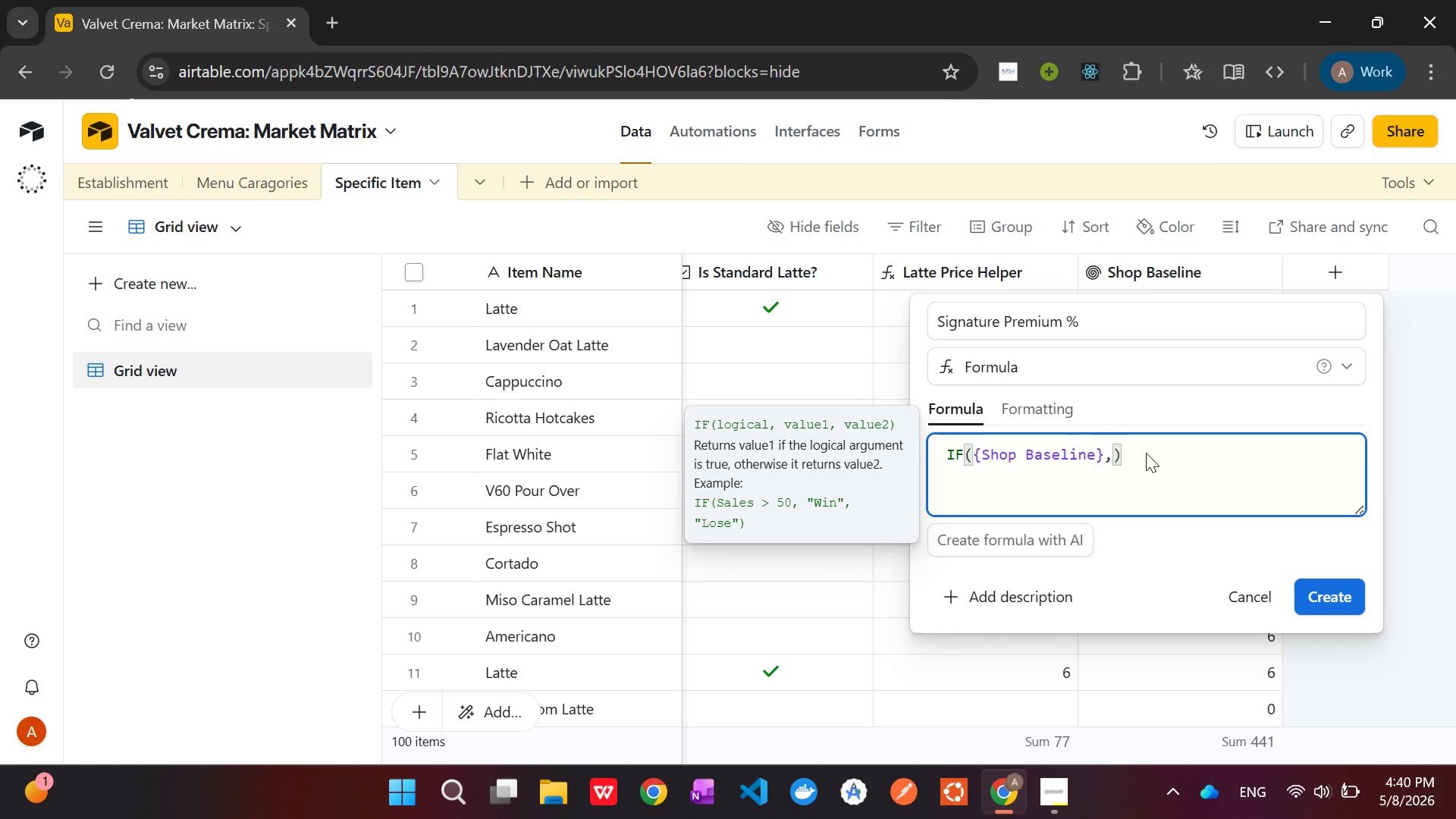 
key(Shift+9)
 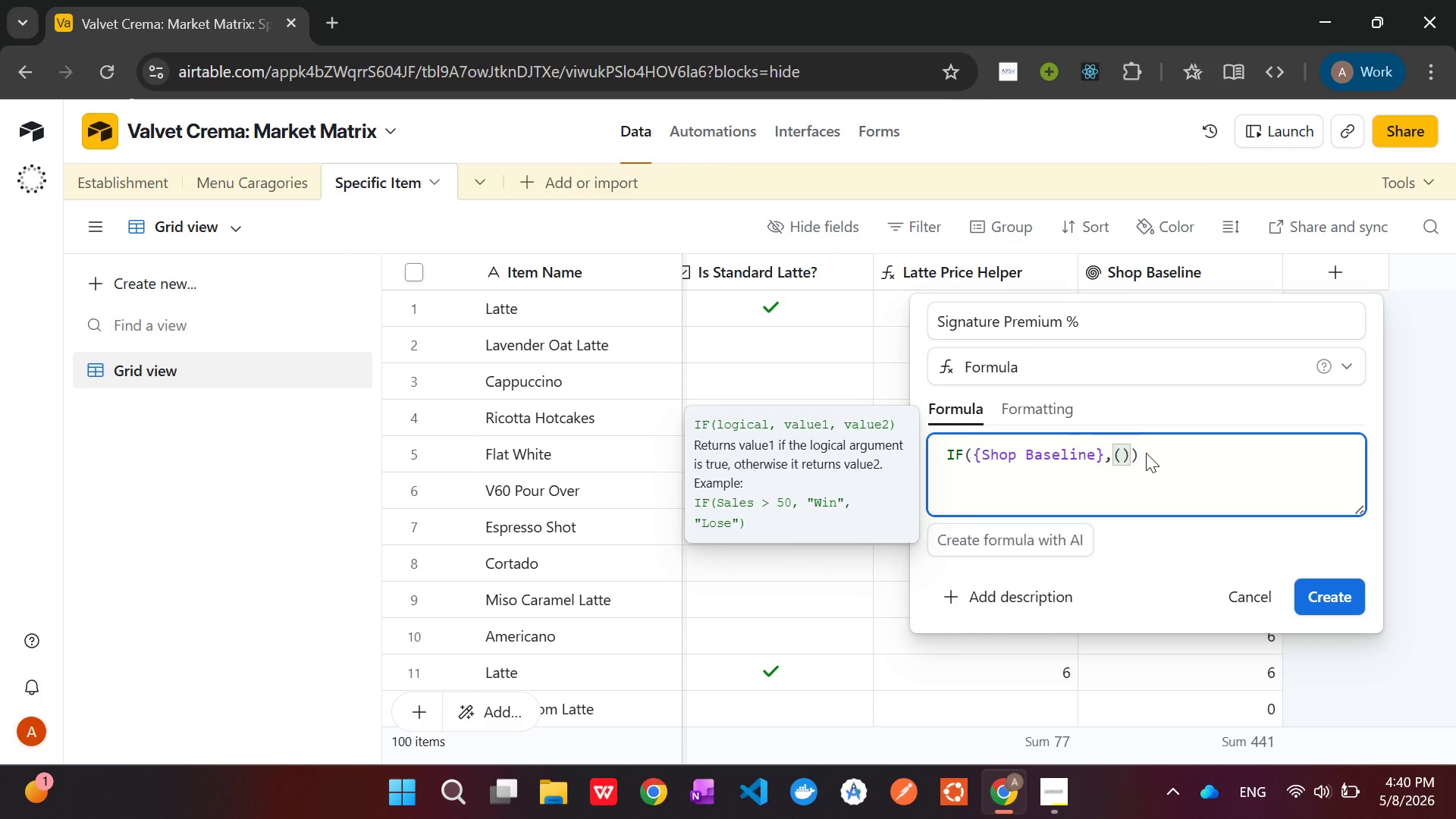 
wait(14.36)
 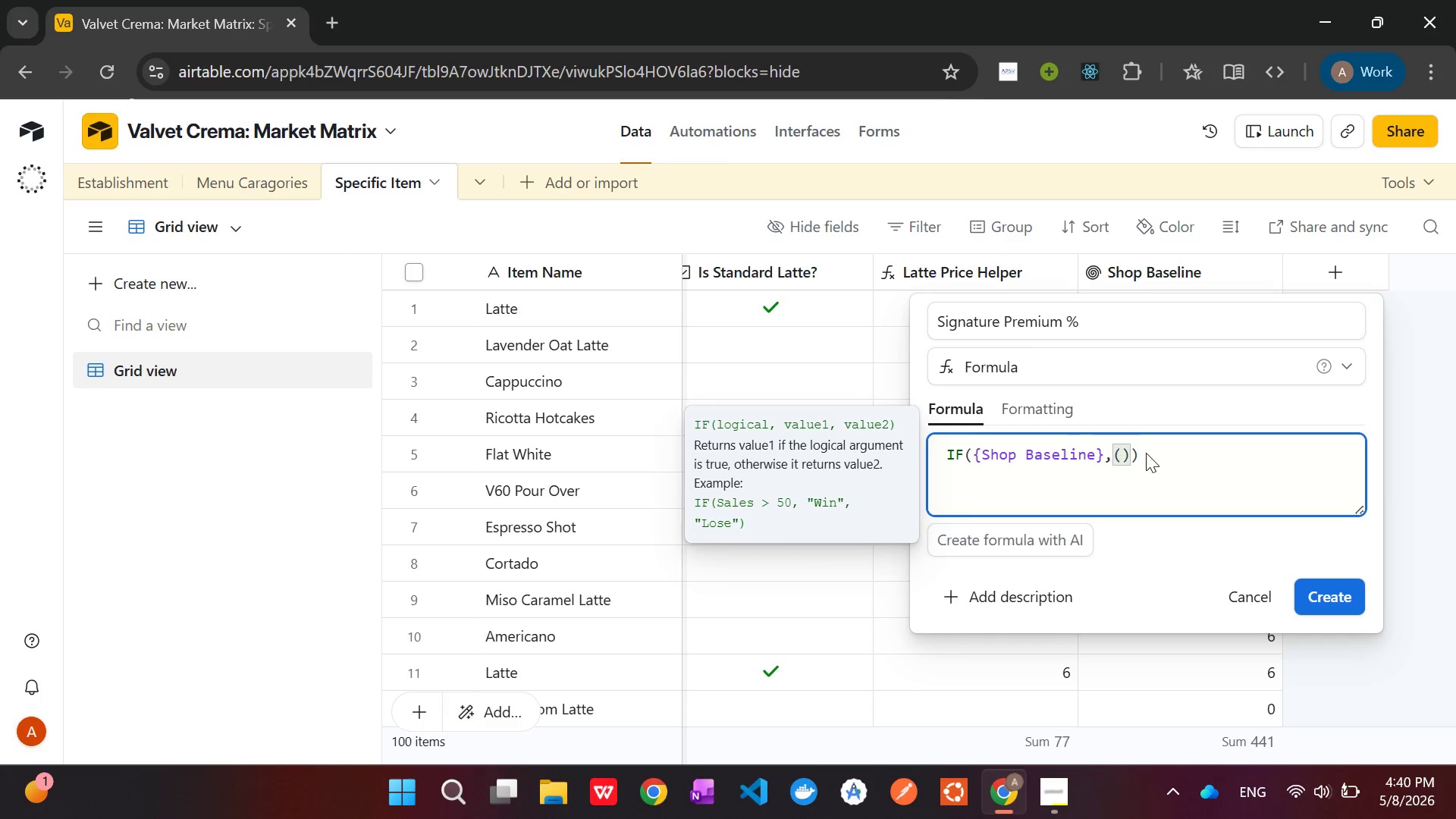 
type({Bas)
 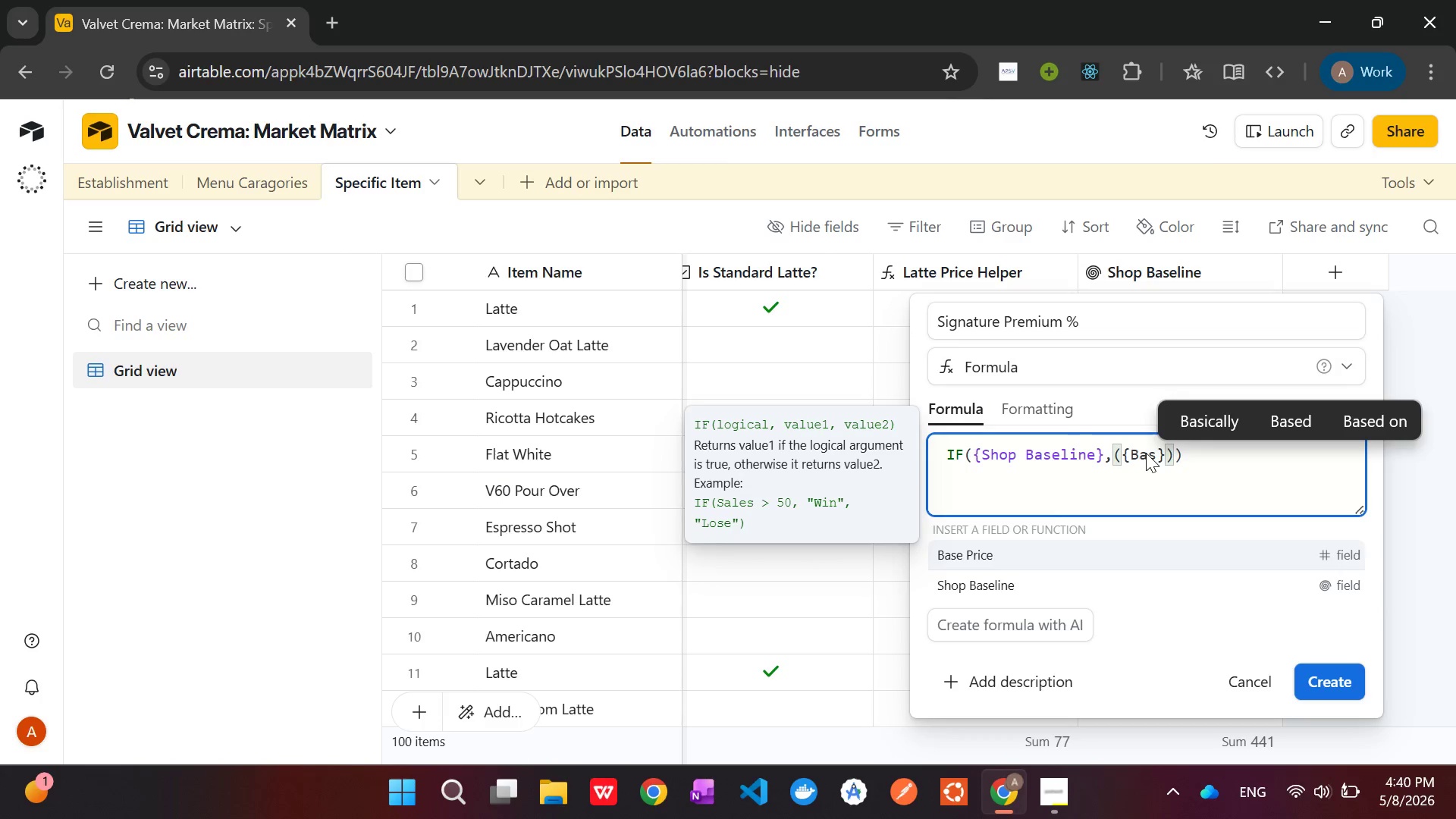 
key(Enter)
 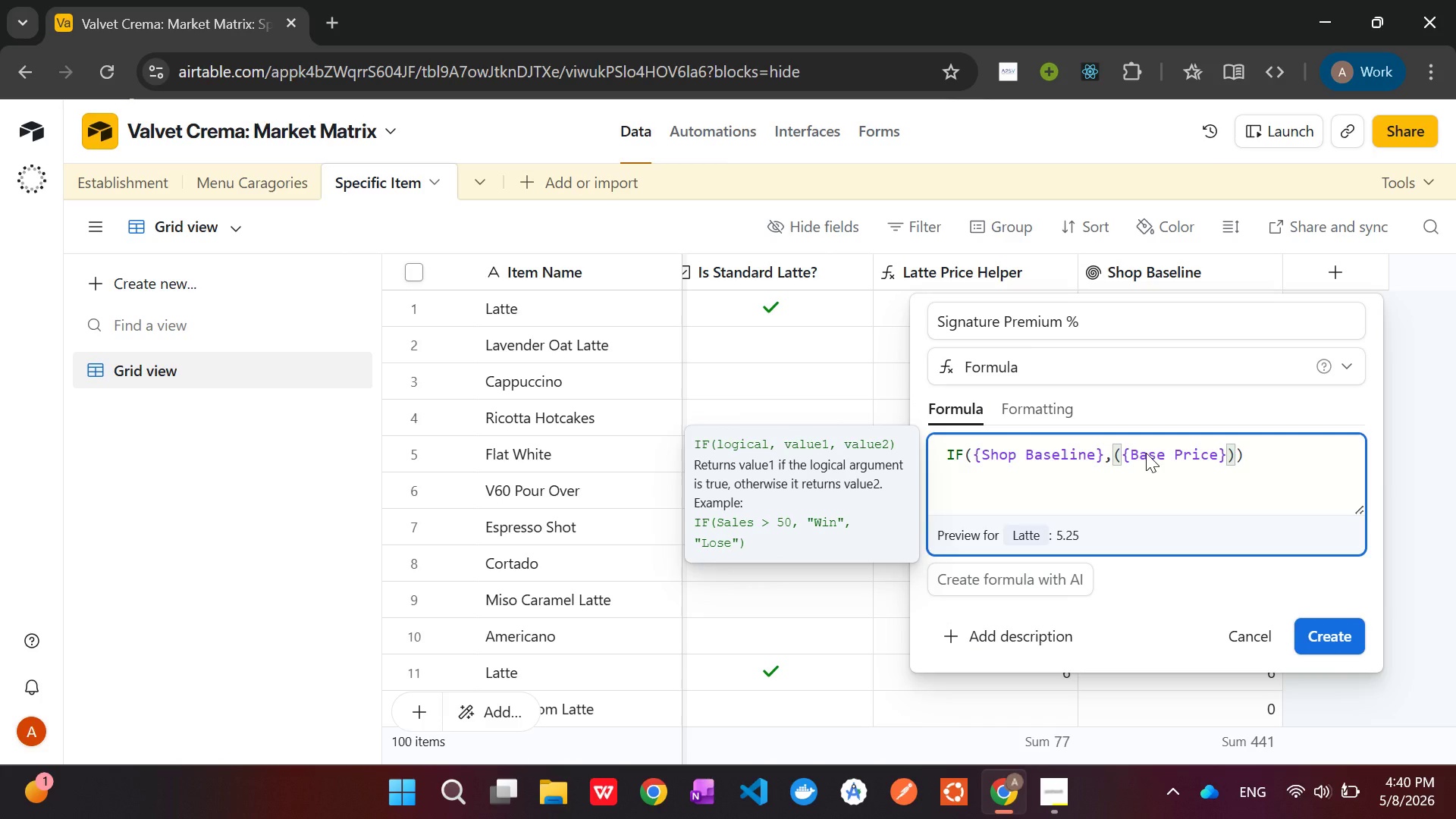 
key(Space)
 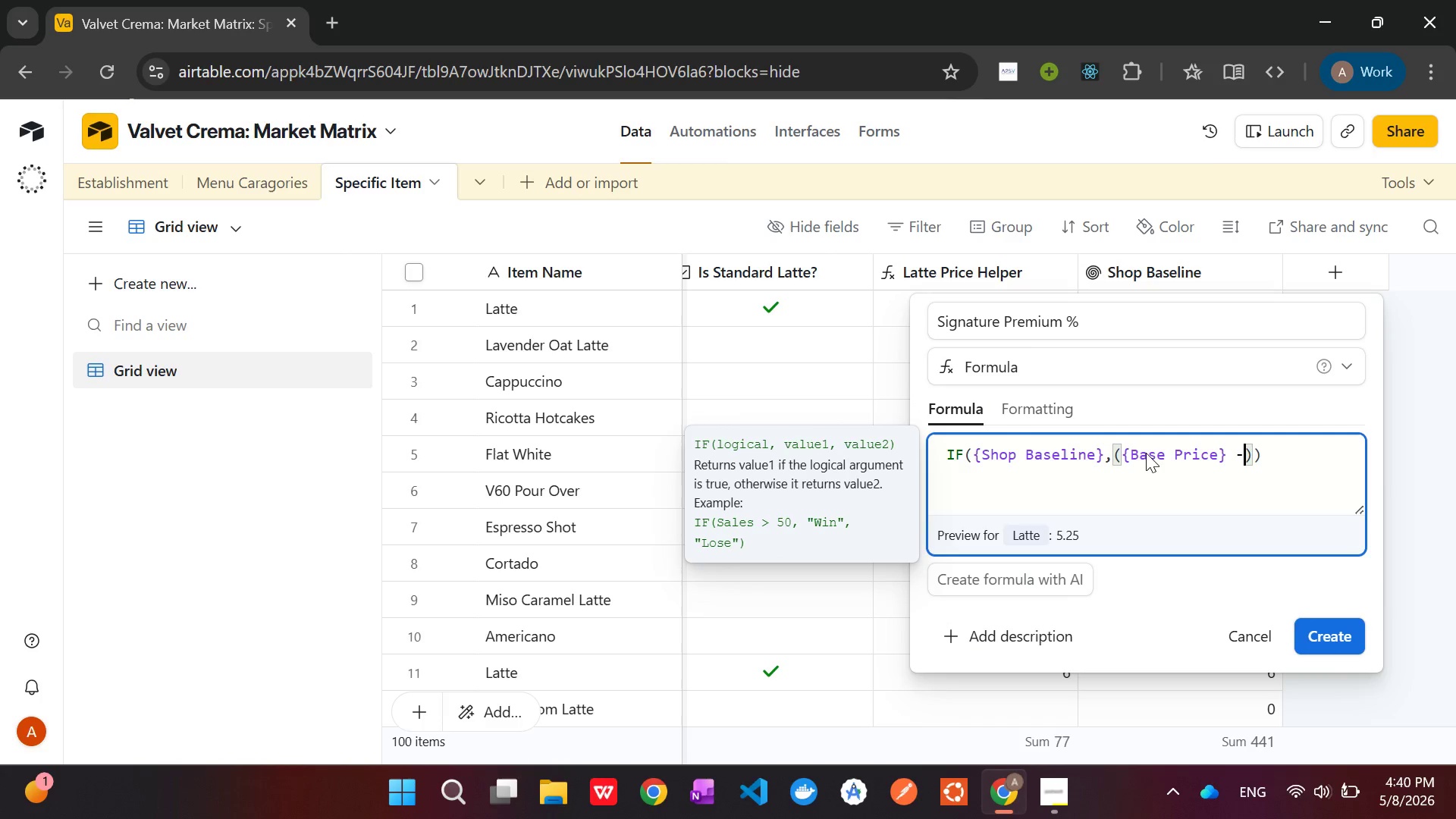 
key(Minus)
 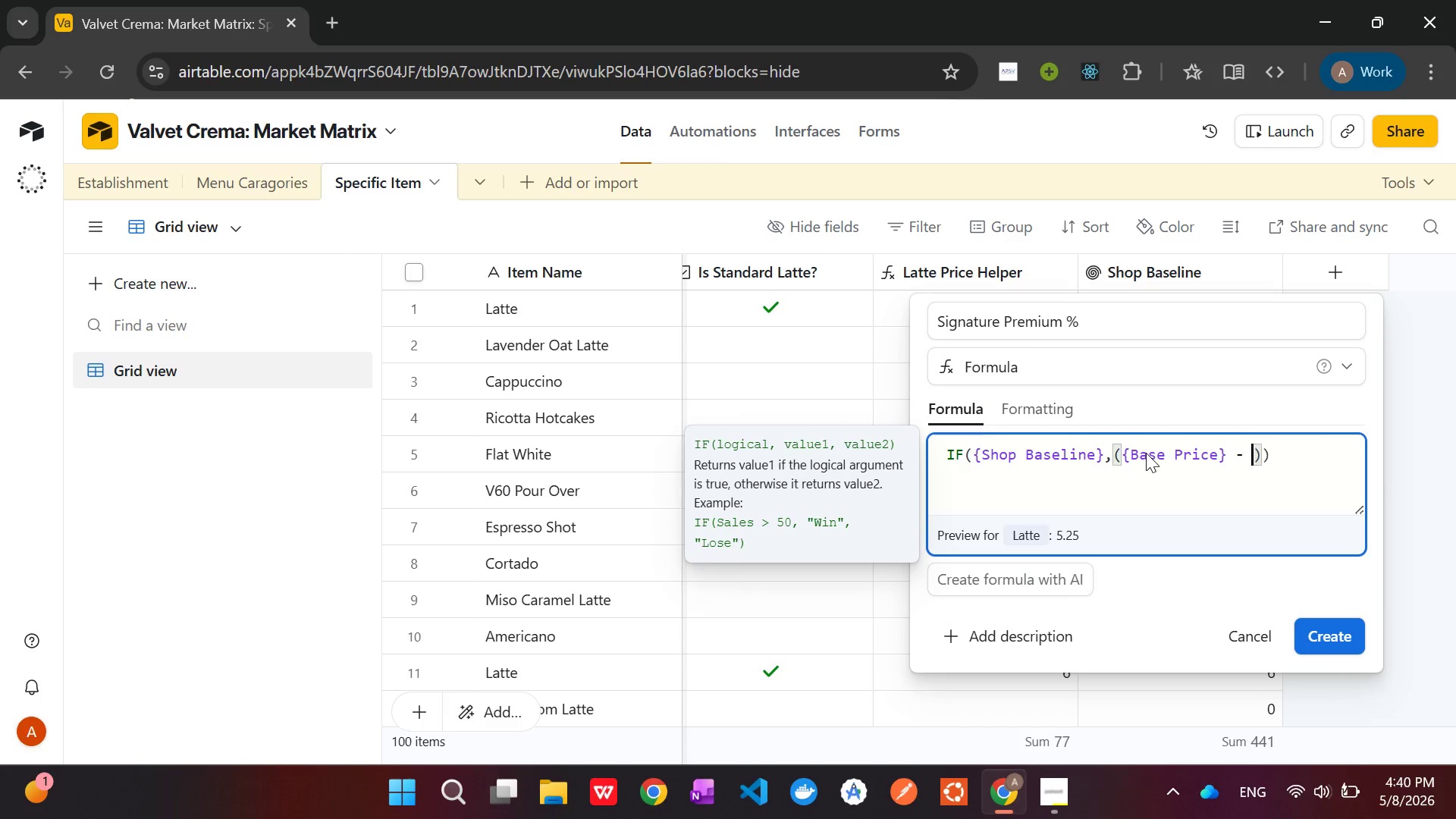 
key(Space)
 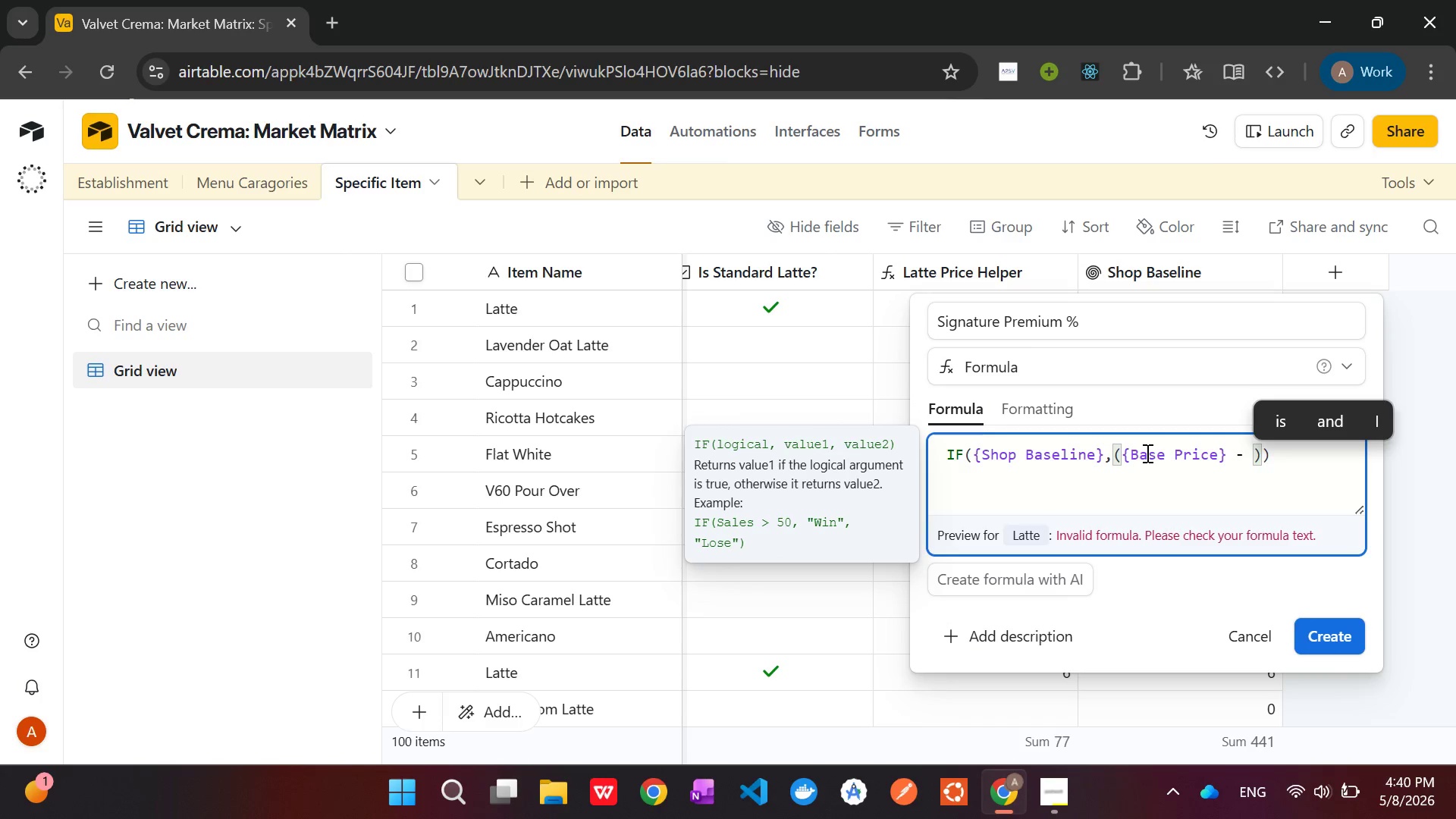 
type({Shop)
 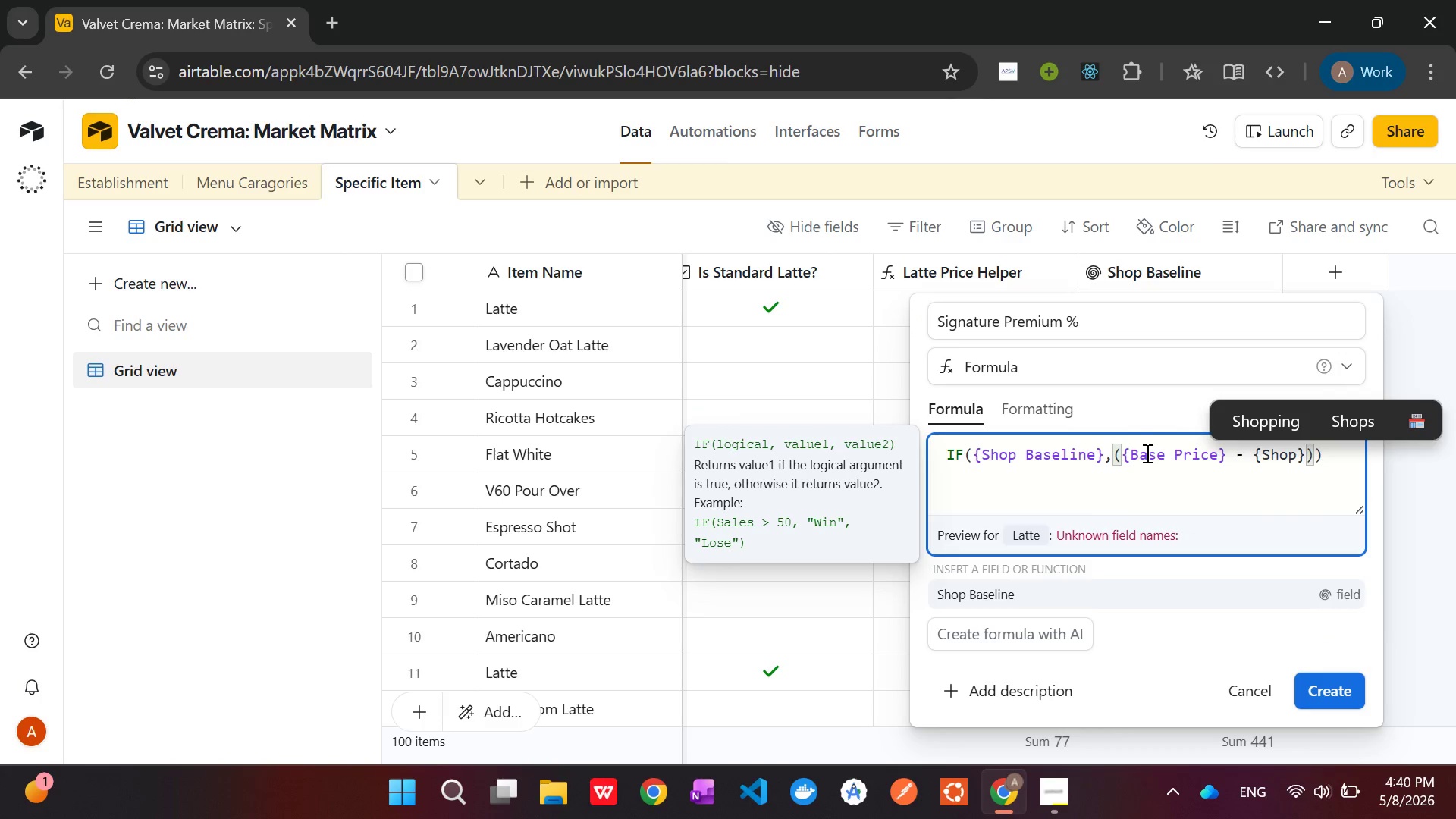 
key(Space)
 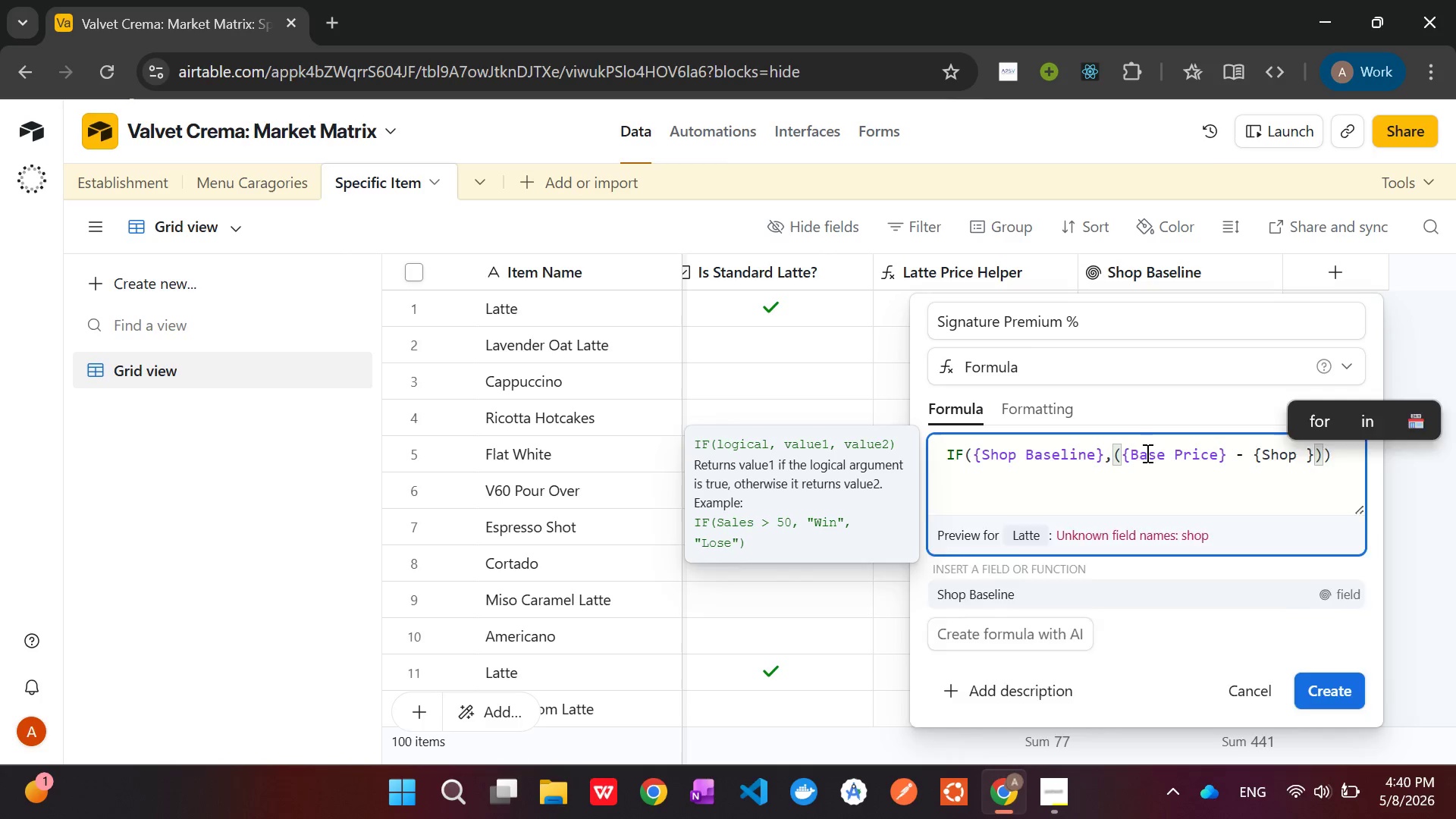 
key(Tab)
 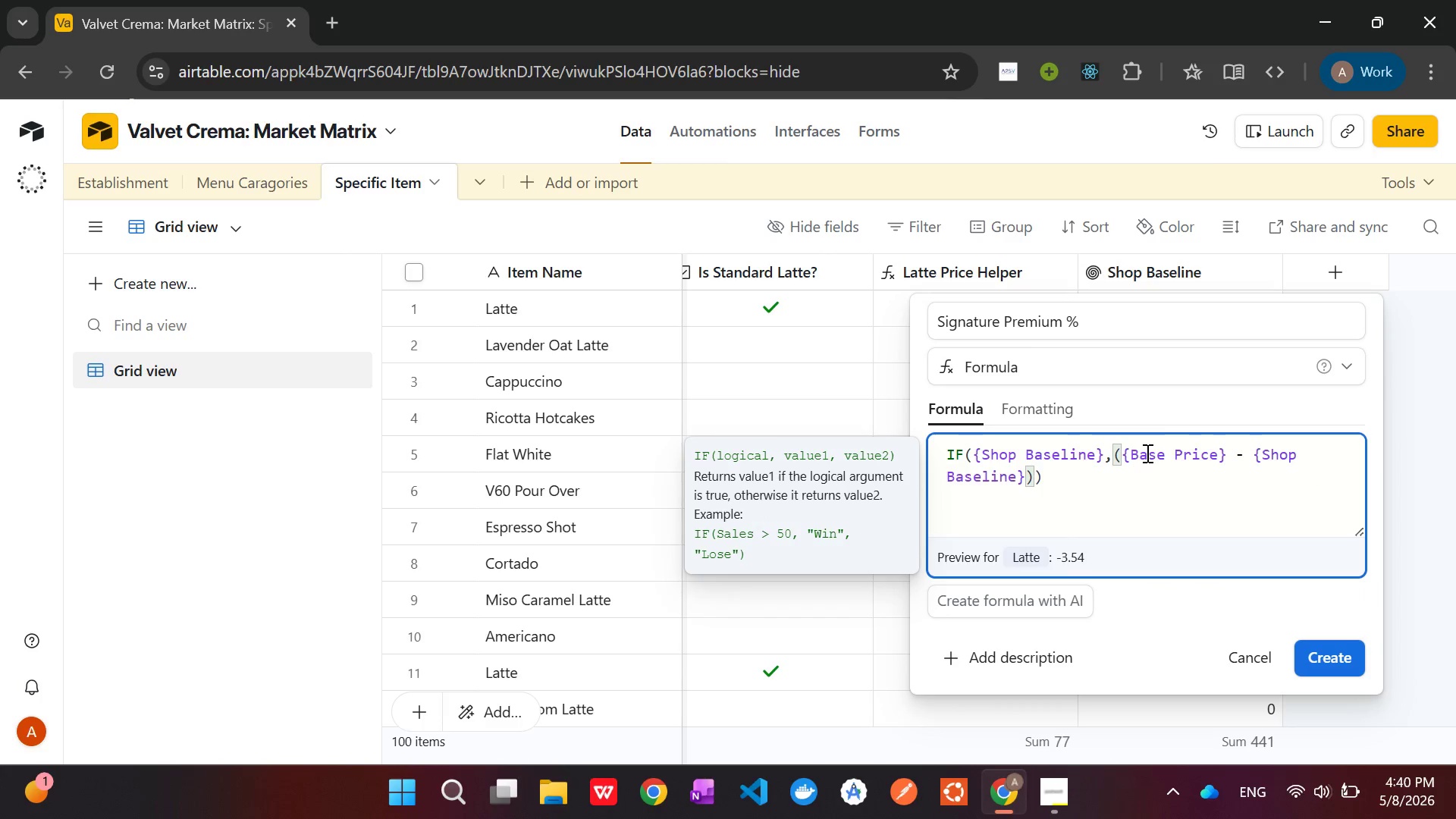 
key(ArrowRight)
 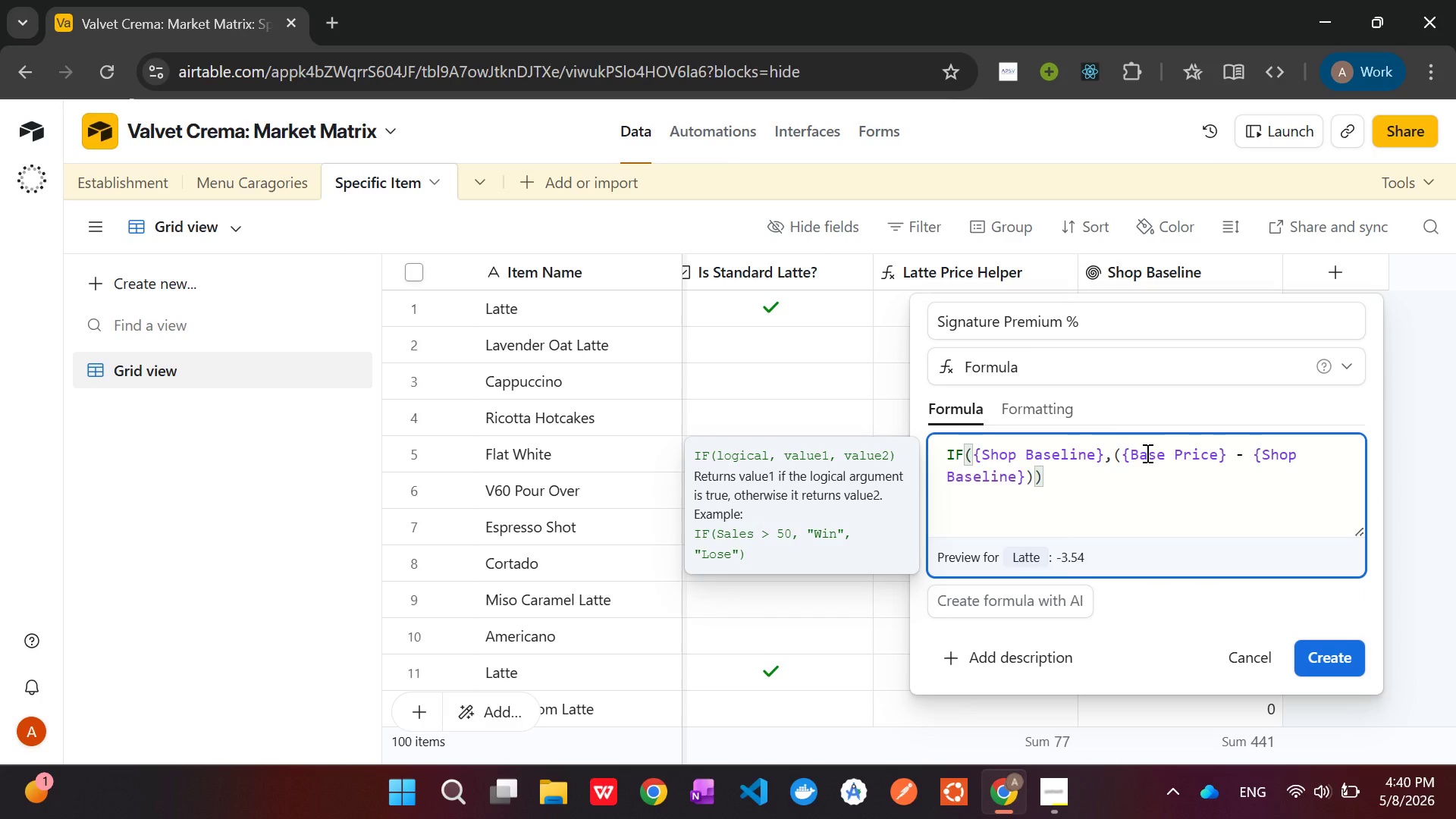 
type( / {Sh)
key(Tab)
 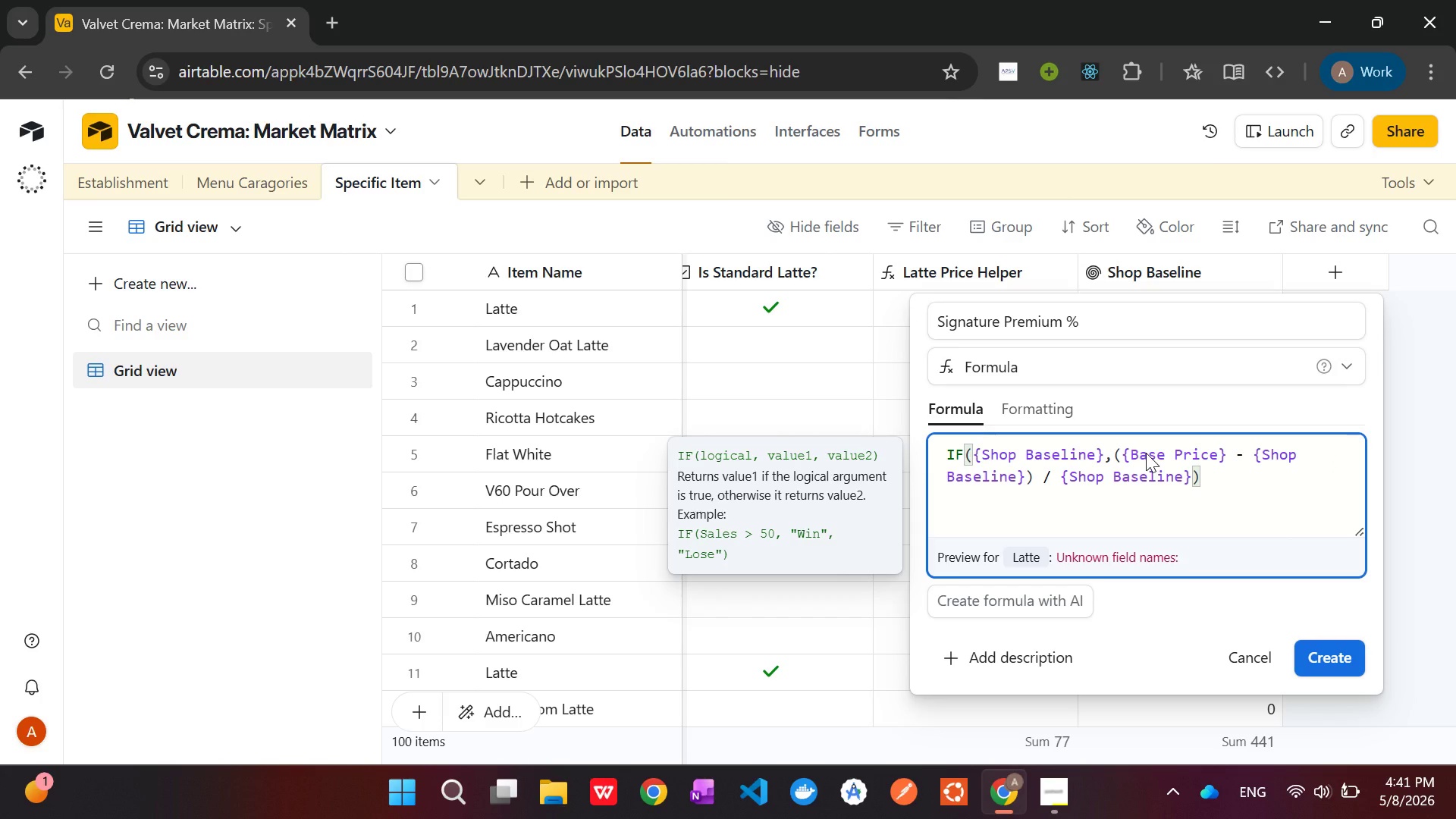 
wait(6.14)
 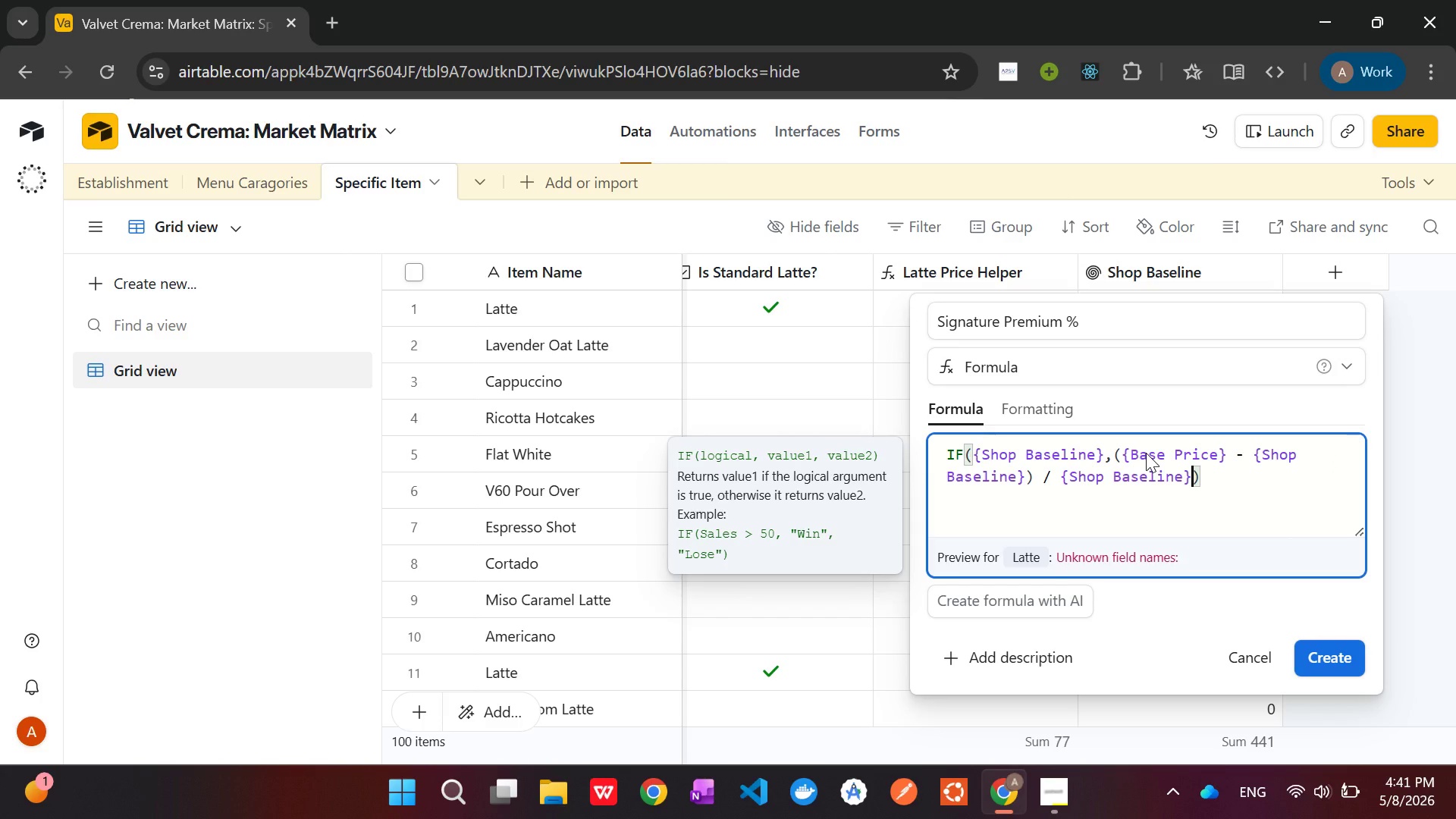 
key(Comma)
 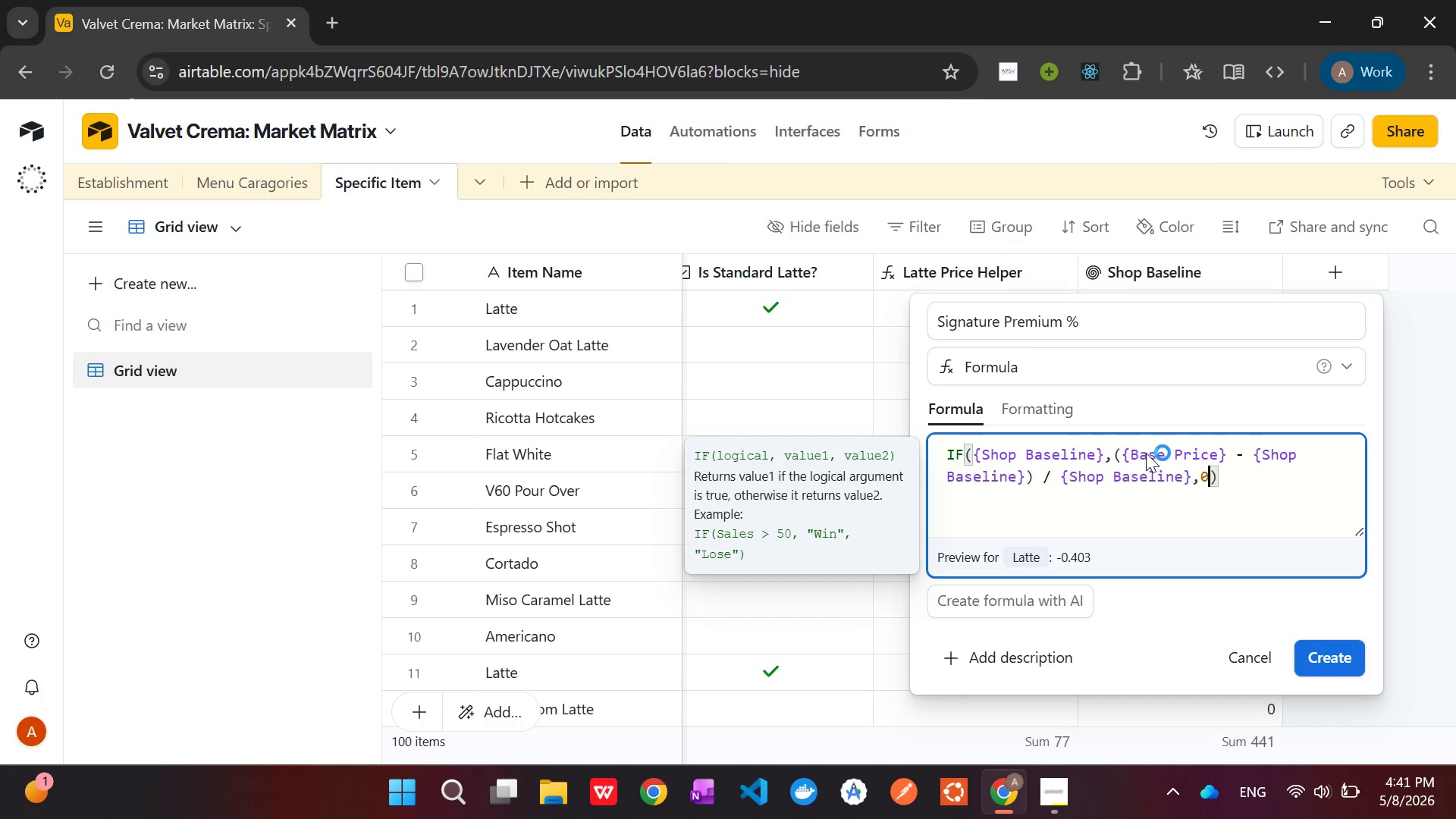 
key(0)
 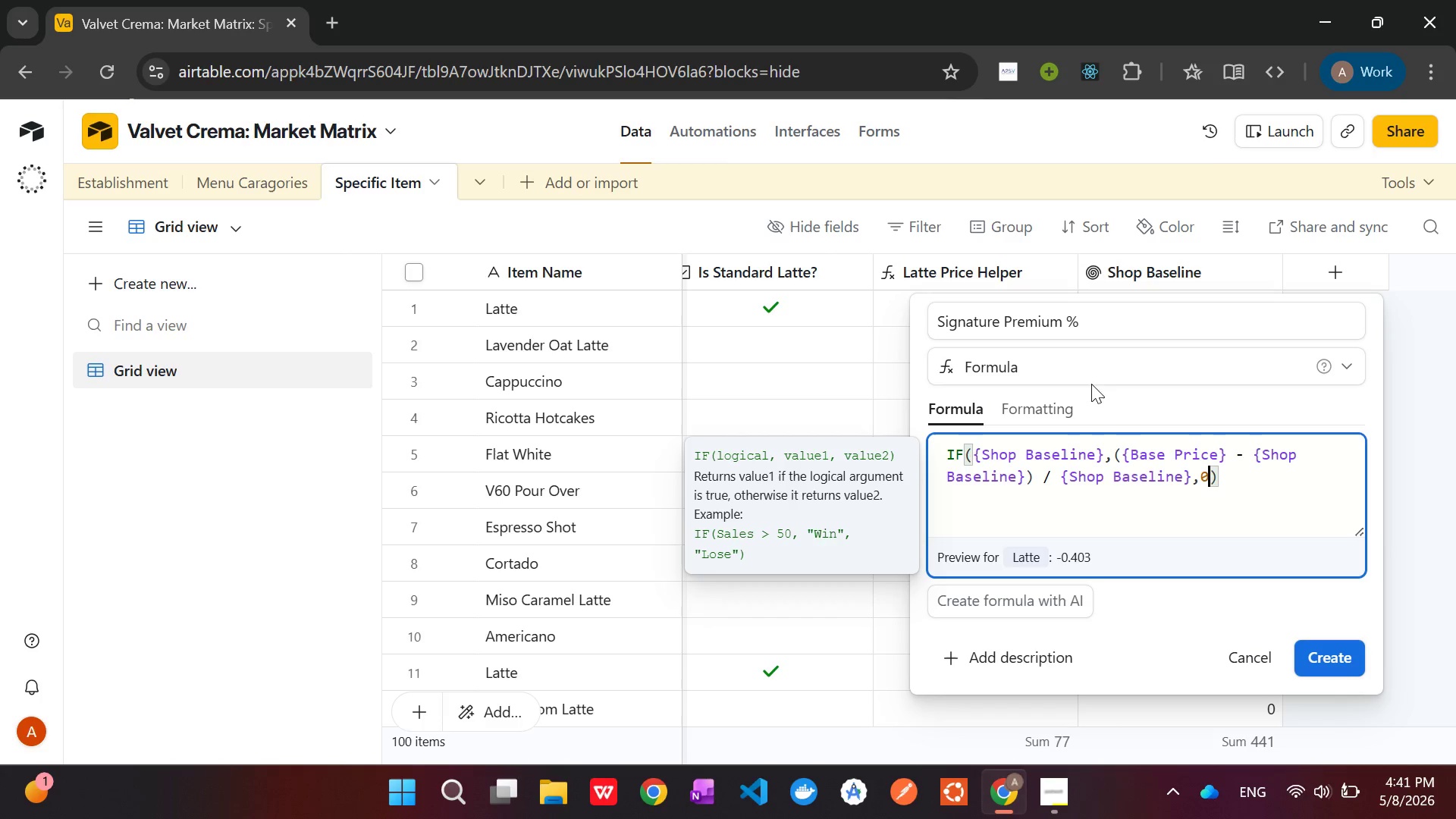 
left_click([1033, 408])
 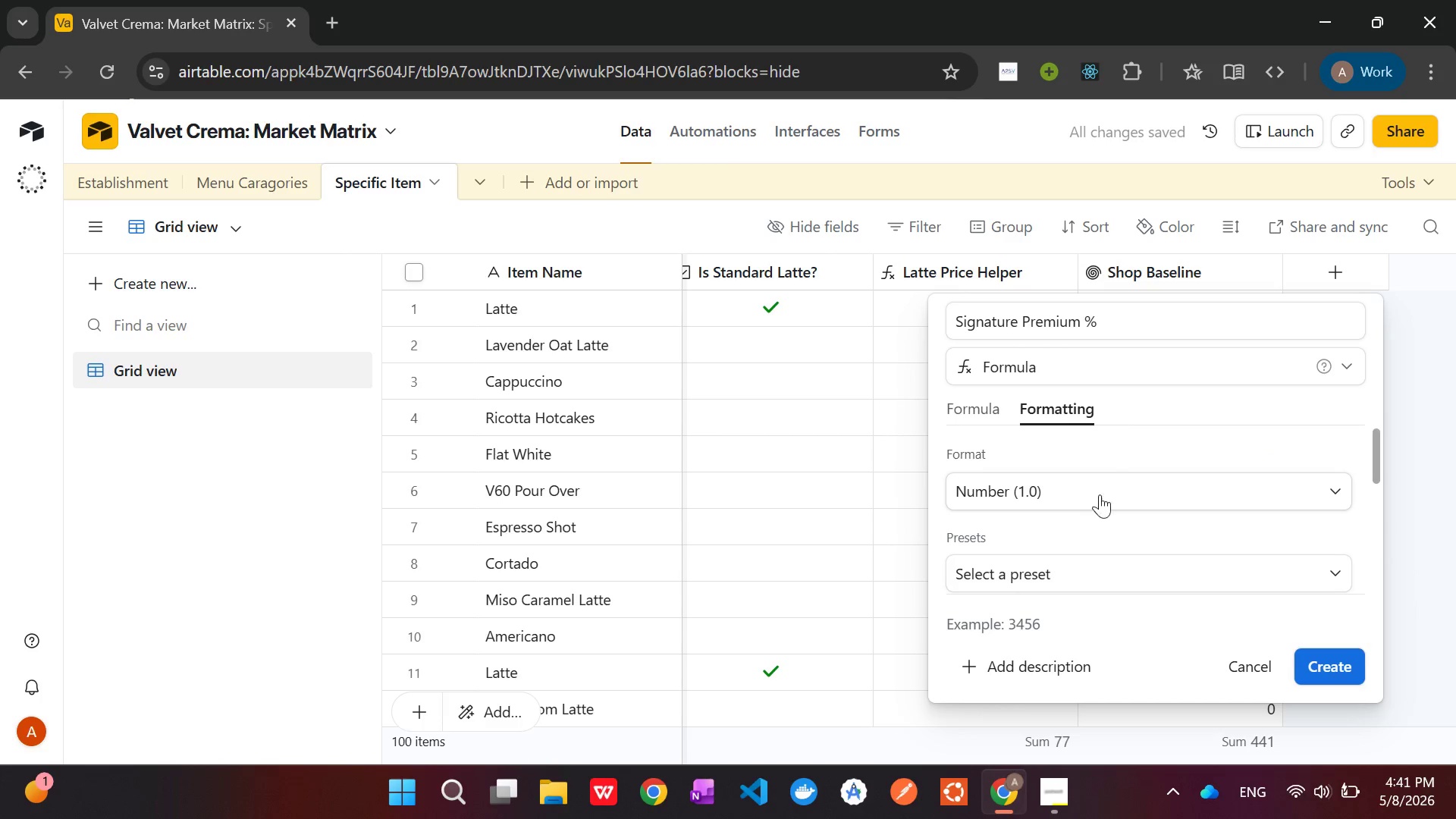 
left_click([1093, 499])
 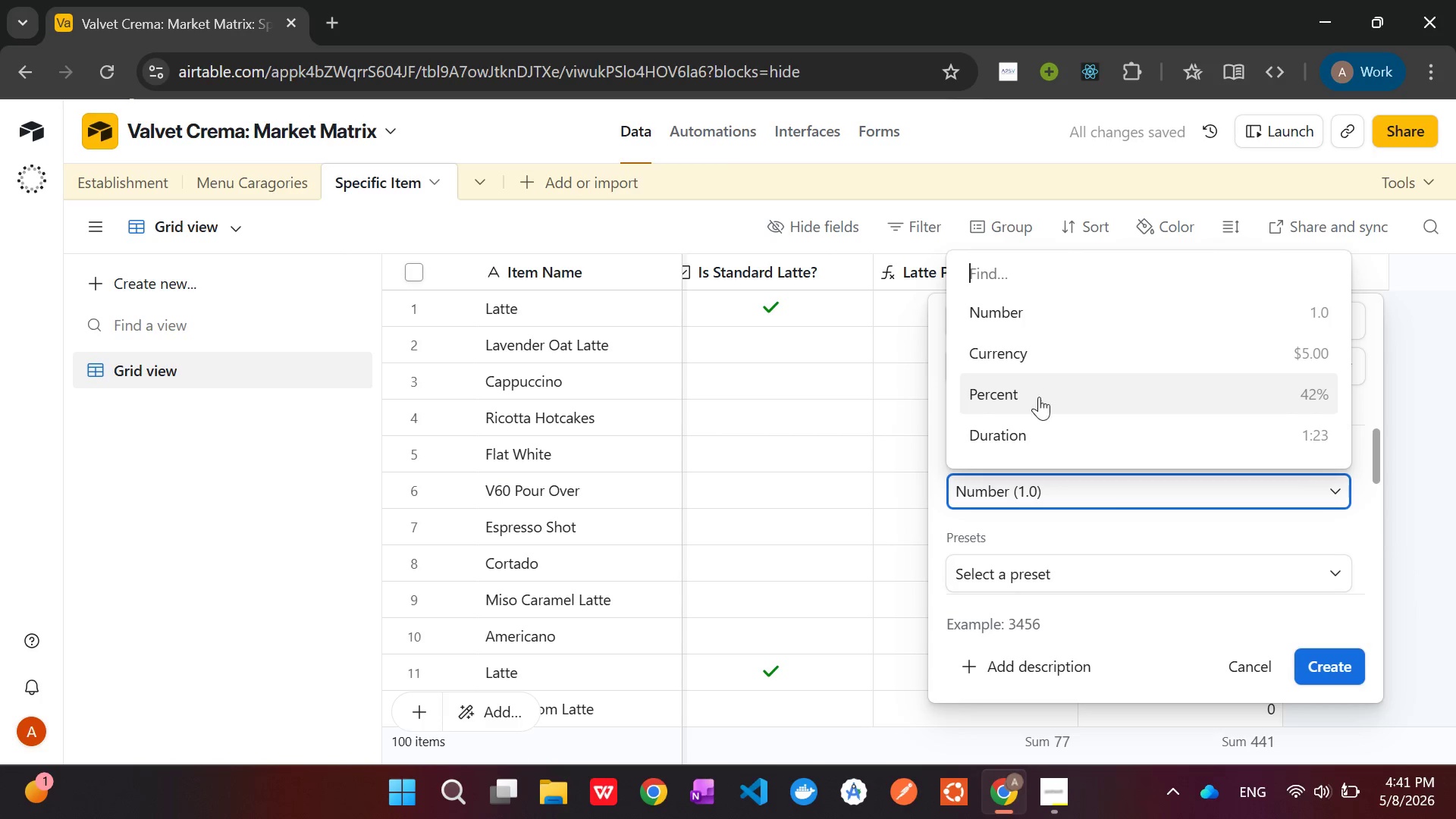 
left_click([1039, 397])
 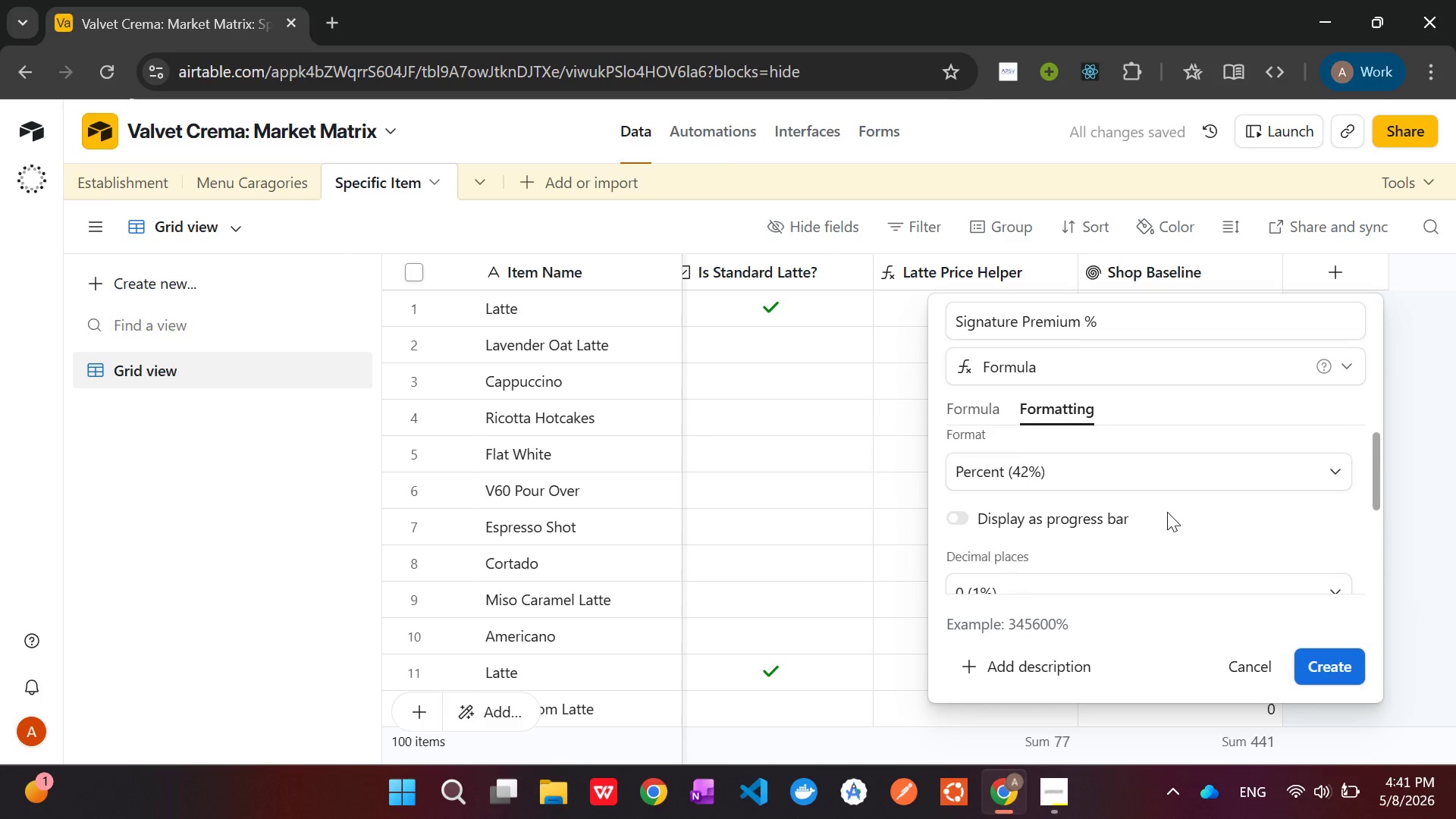 
scroll: coordinate [1175, 529], scroll_direction: down, amount: 4.0
 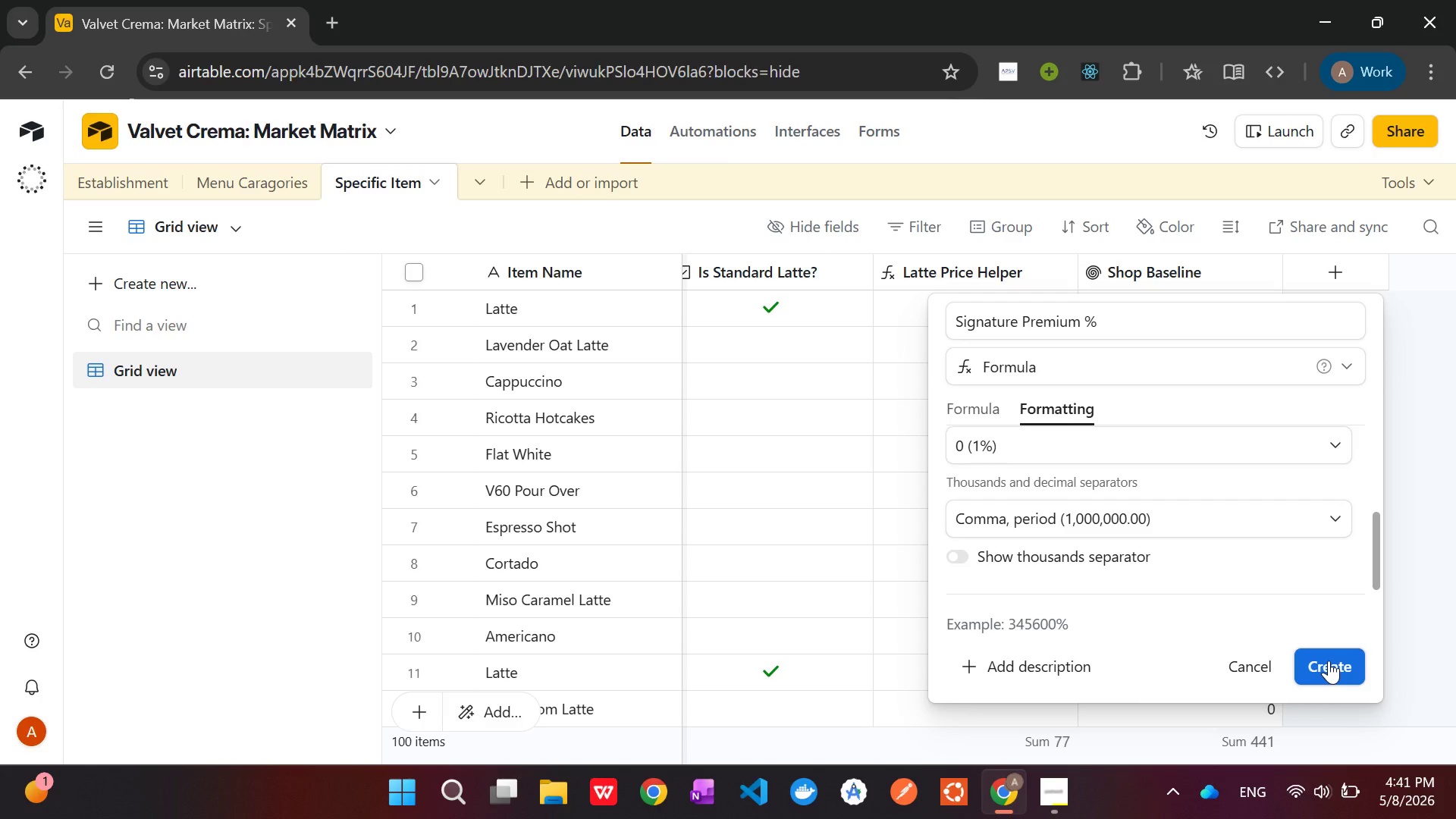 
left_click([1329, 661])
 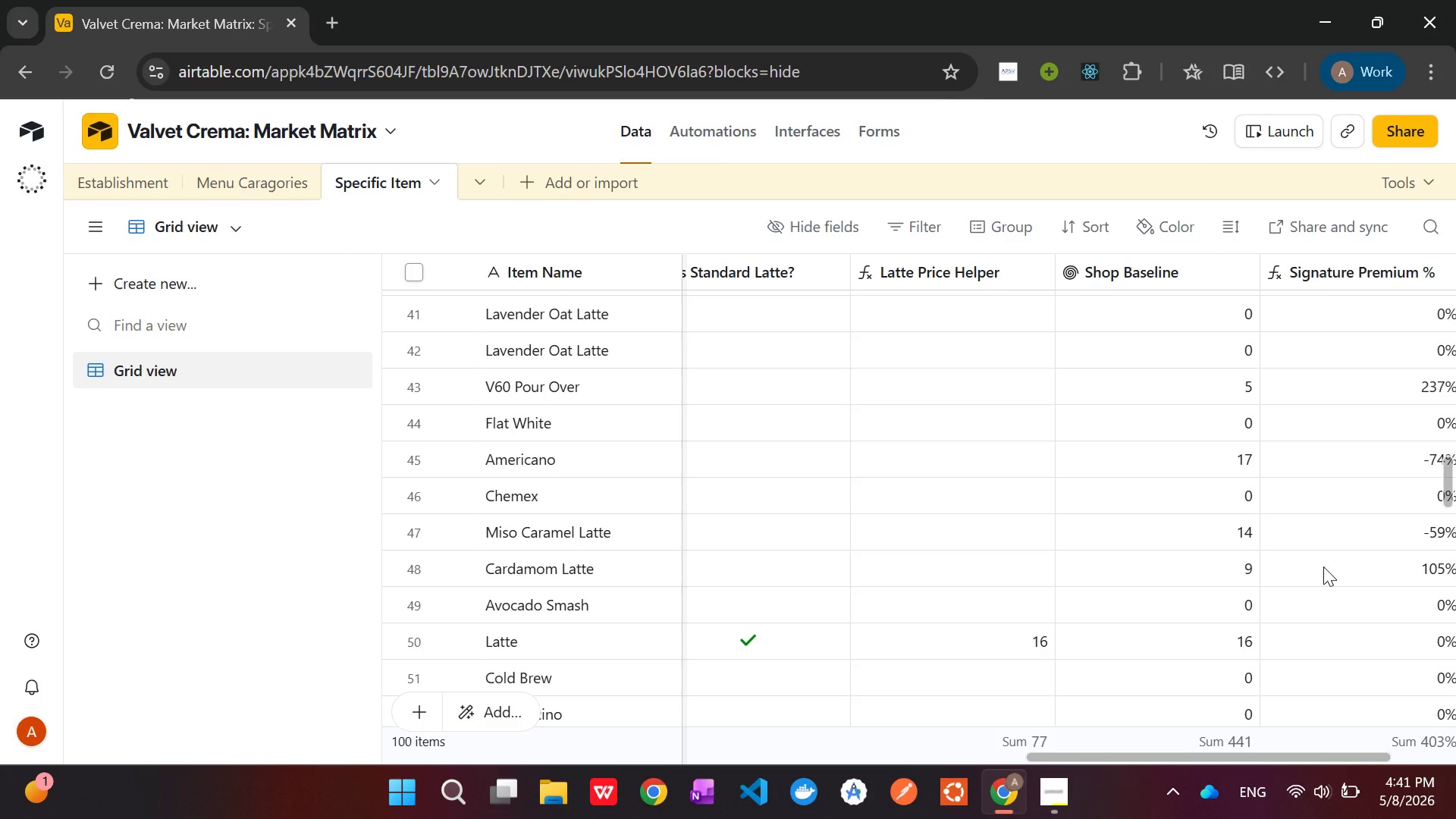 
wait(16.95)
 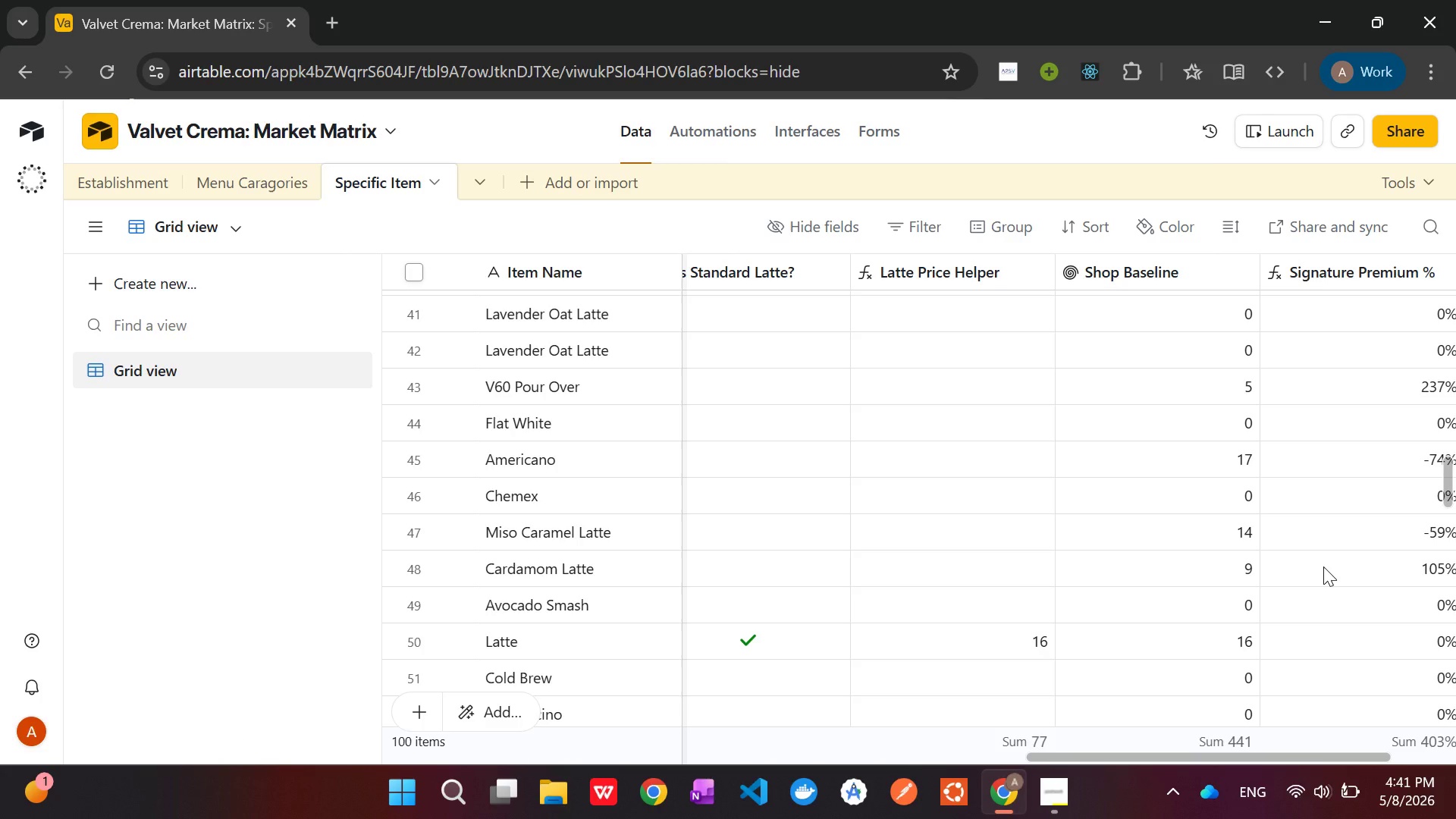 
right_click([1128, 266])
 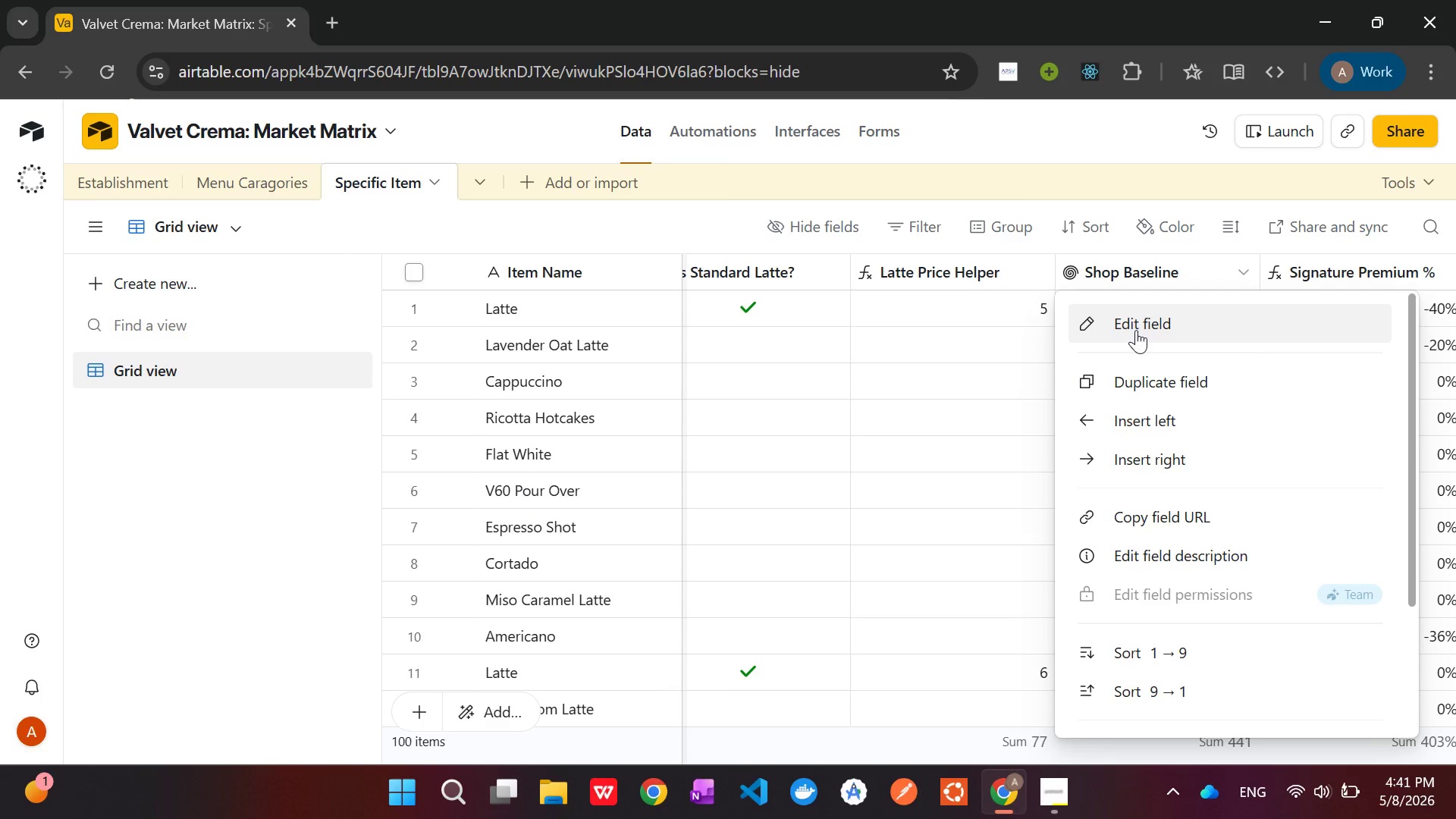 
left_click([1136, 330])
 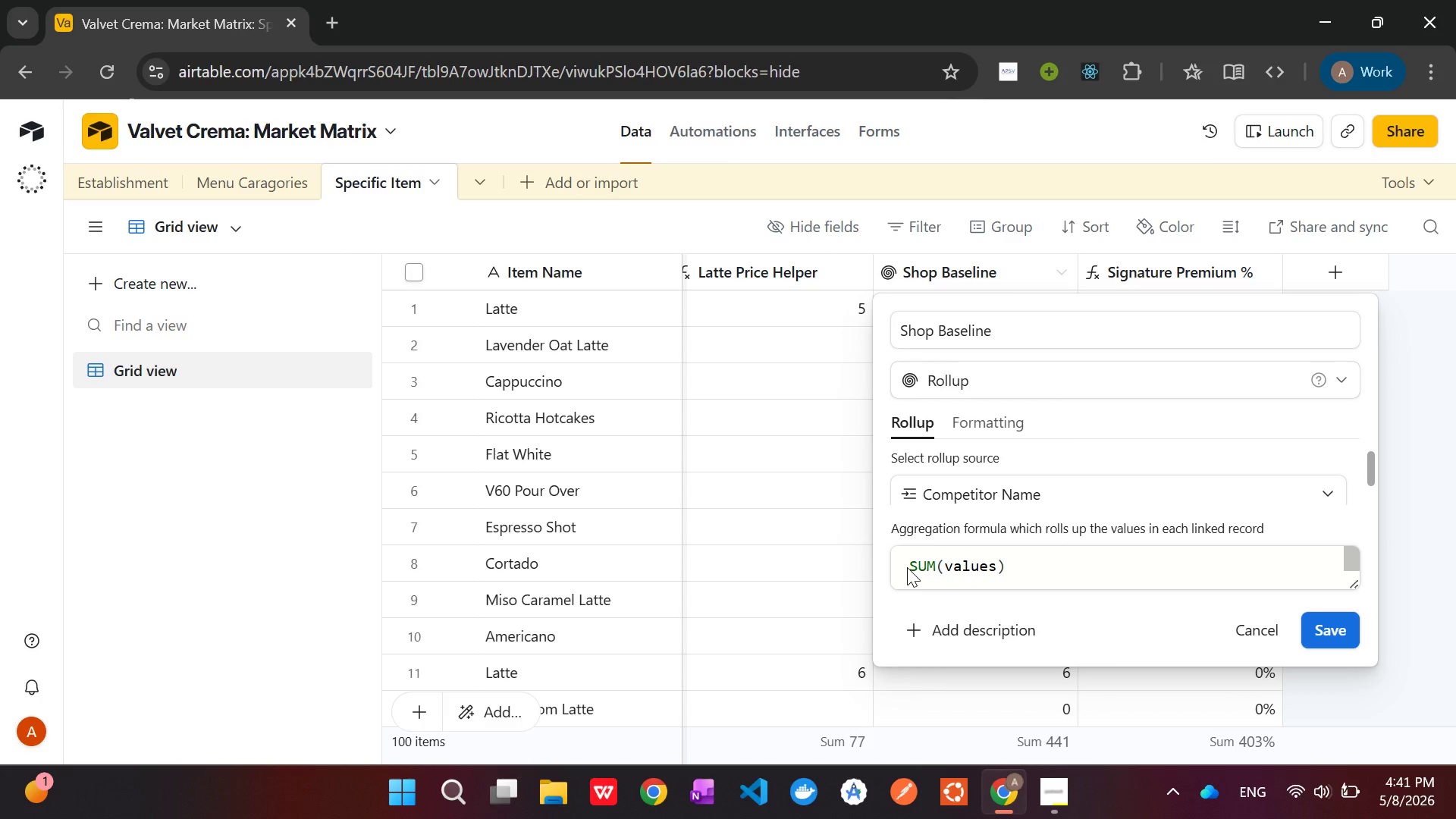 
double_click([918, 562])
 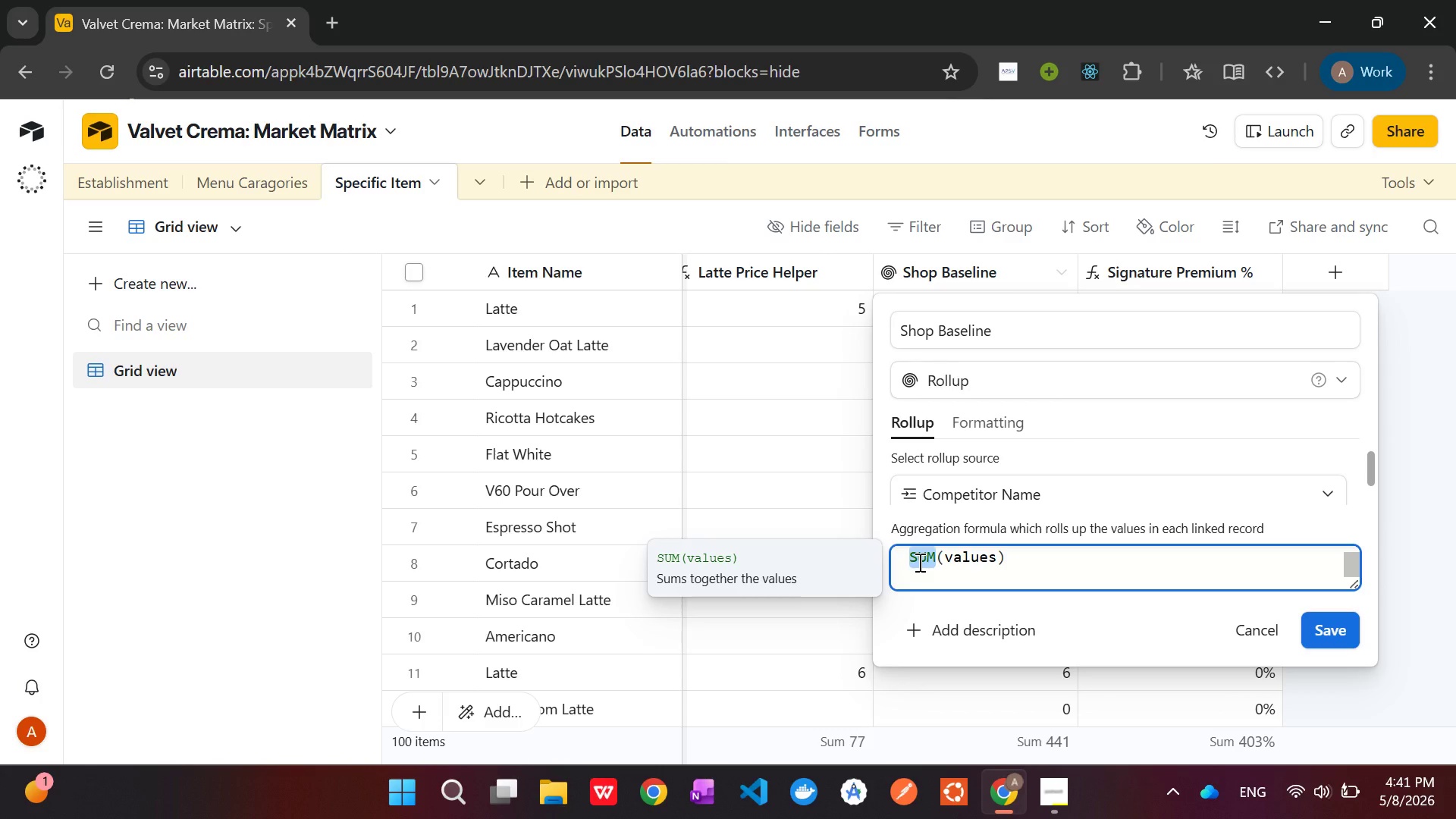 
type(Average)
 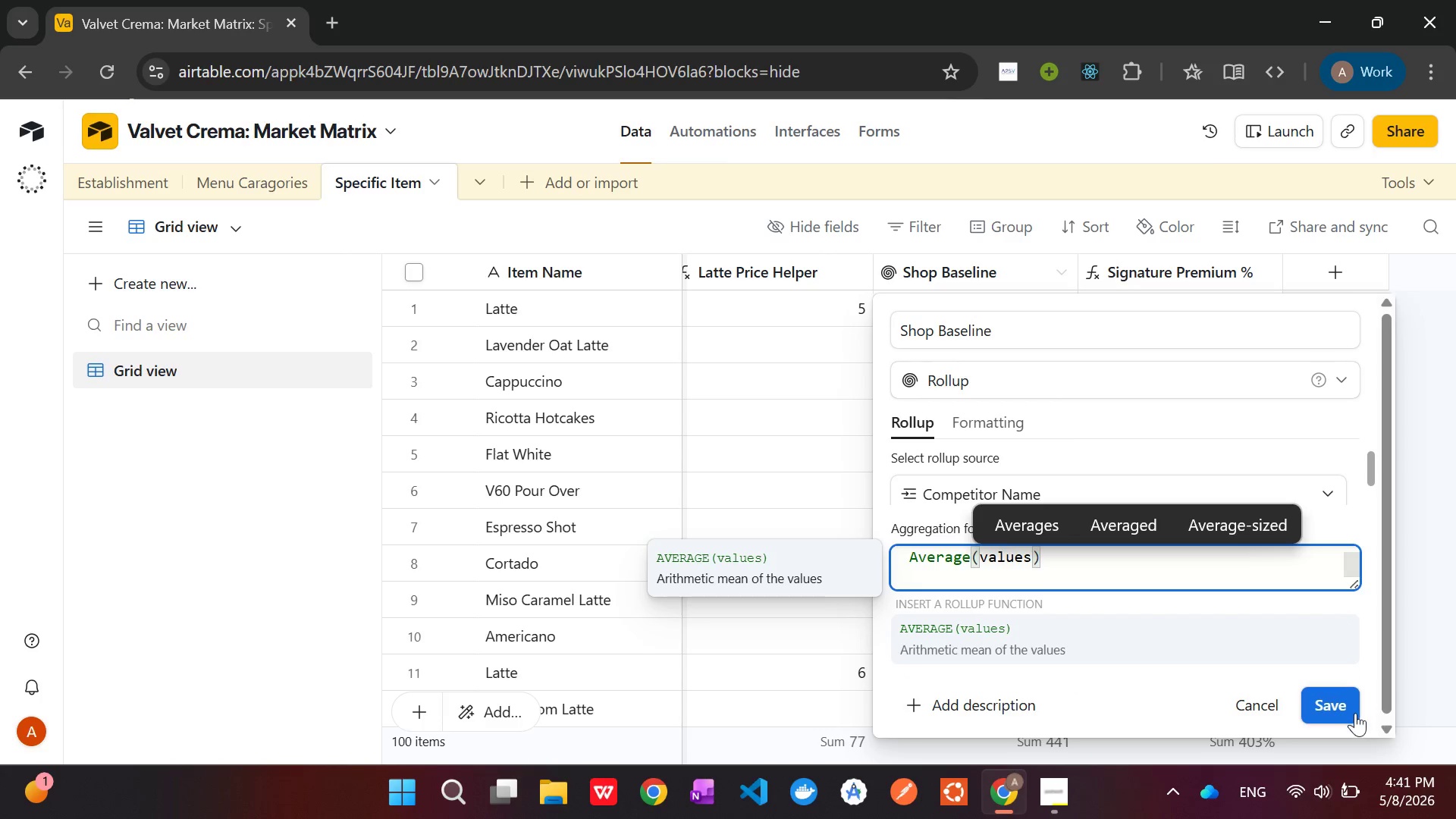 
left_click([1351, 710])
 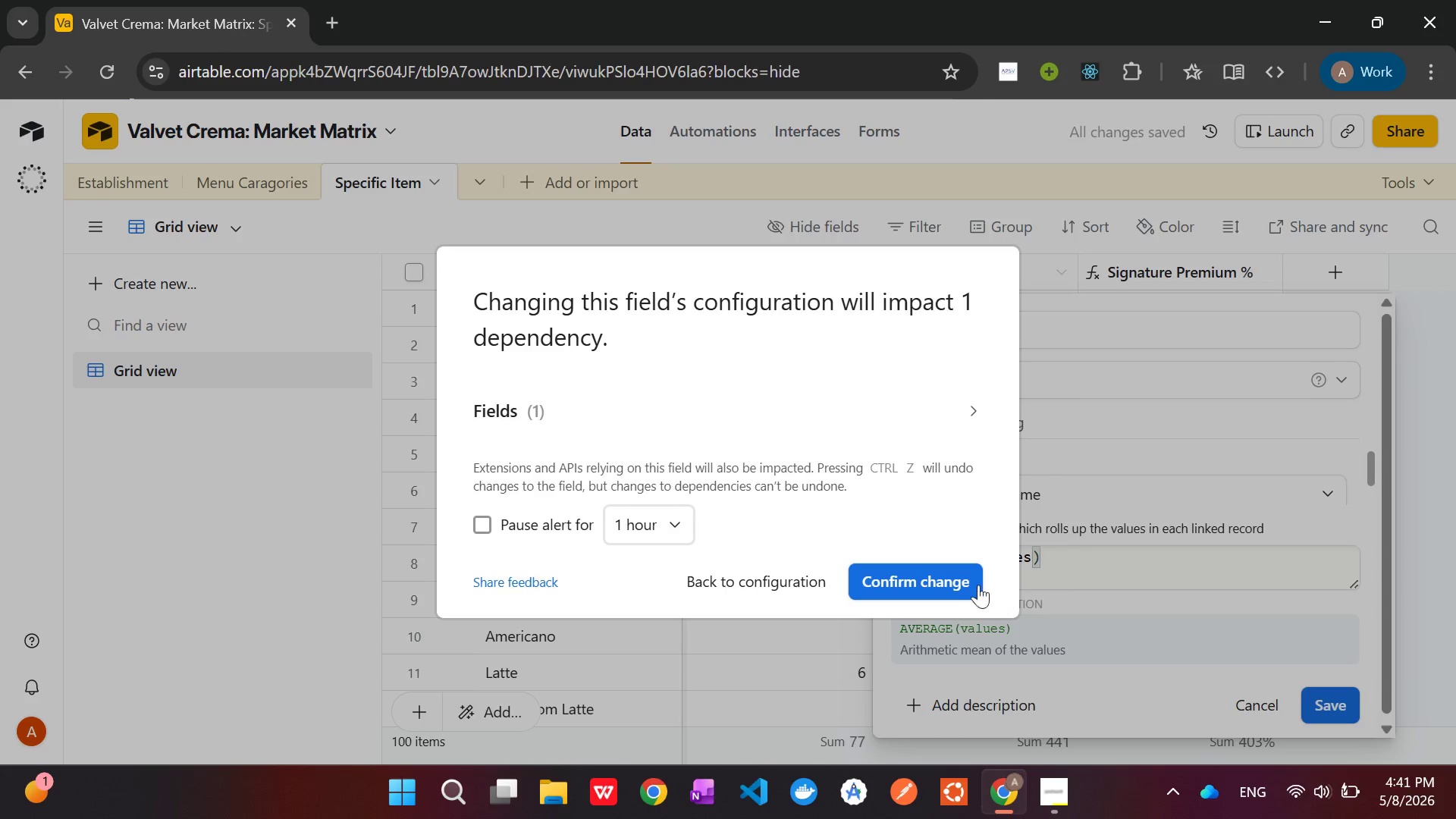 
left_click([945, 580])
 